 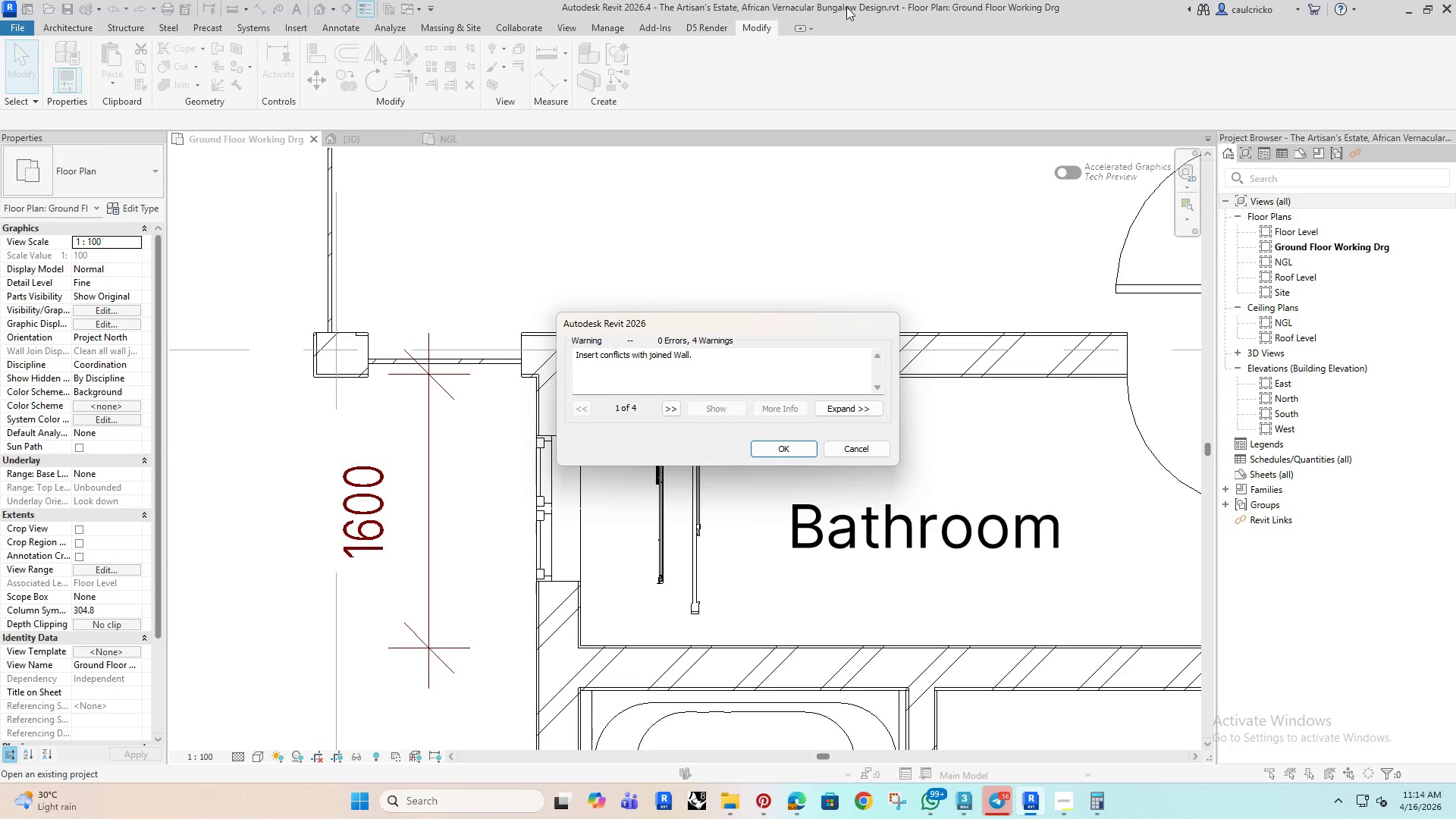 
left_click([775, 445])
 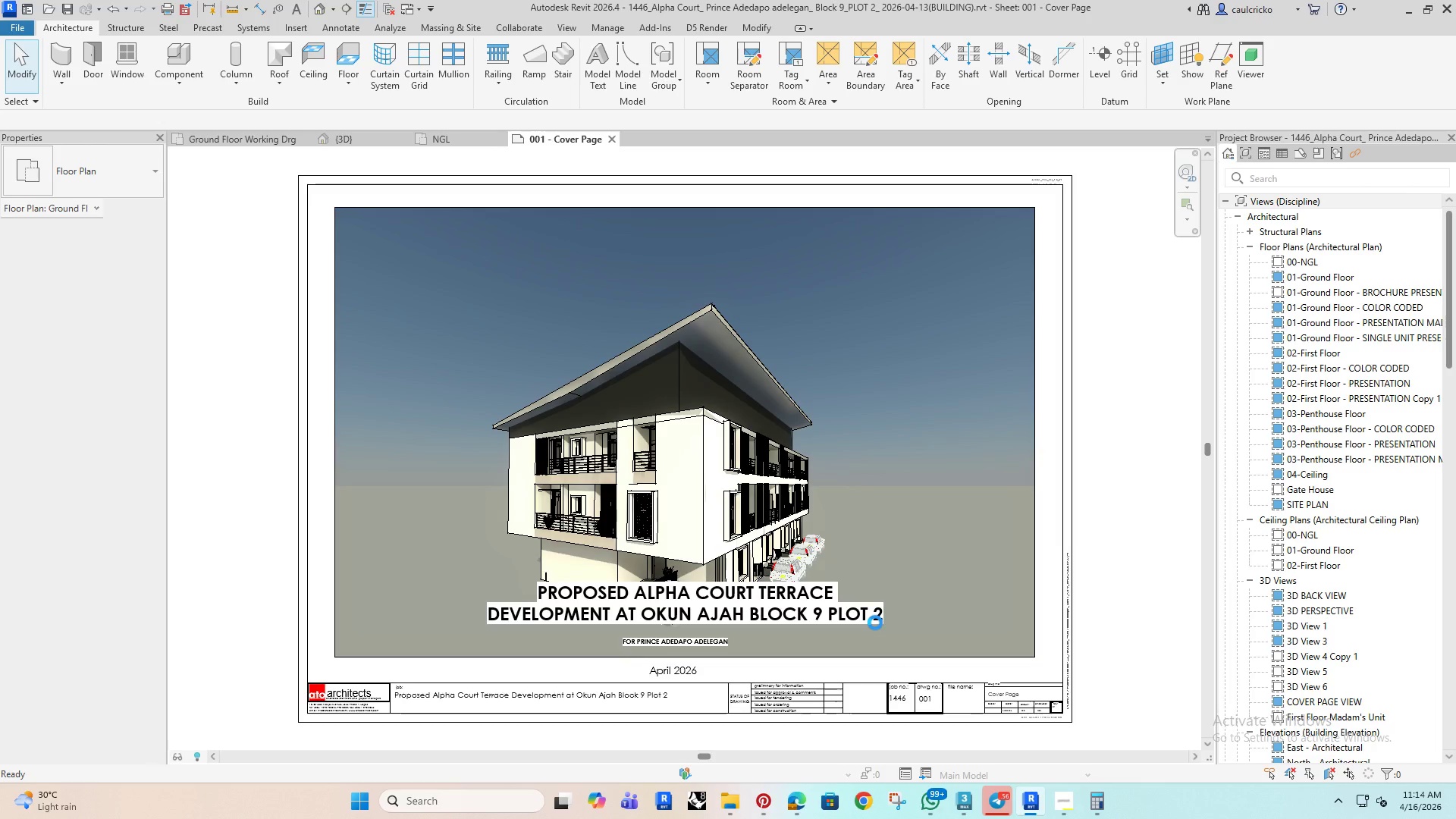 
wait(27.53)
 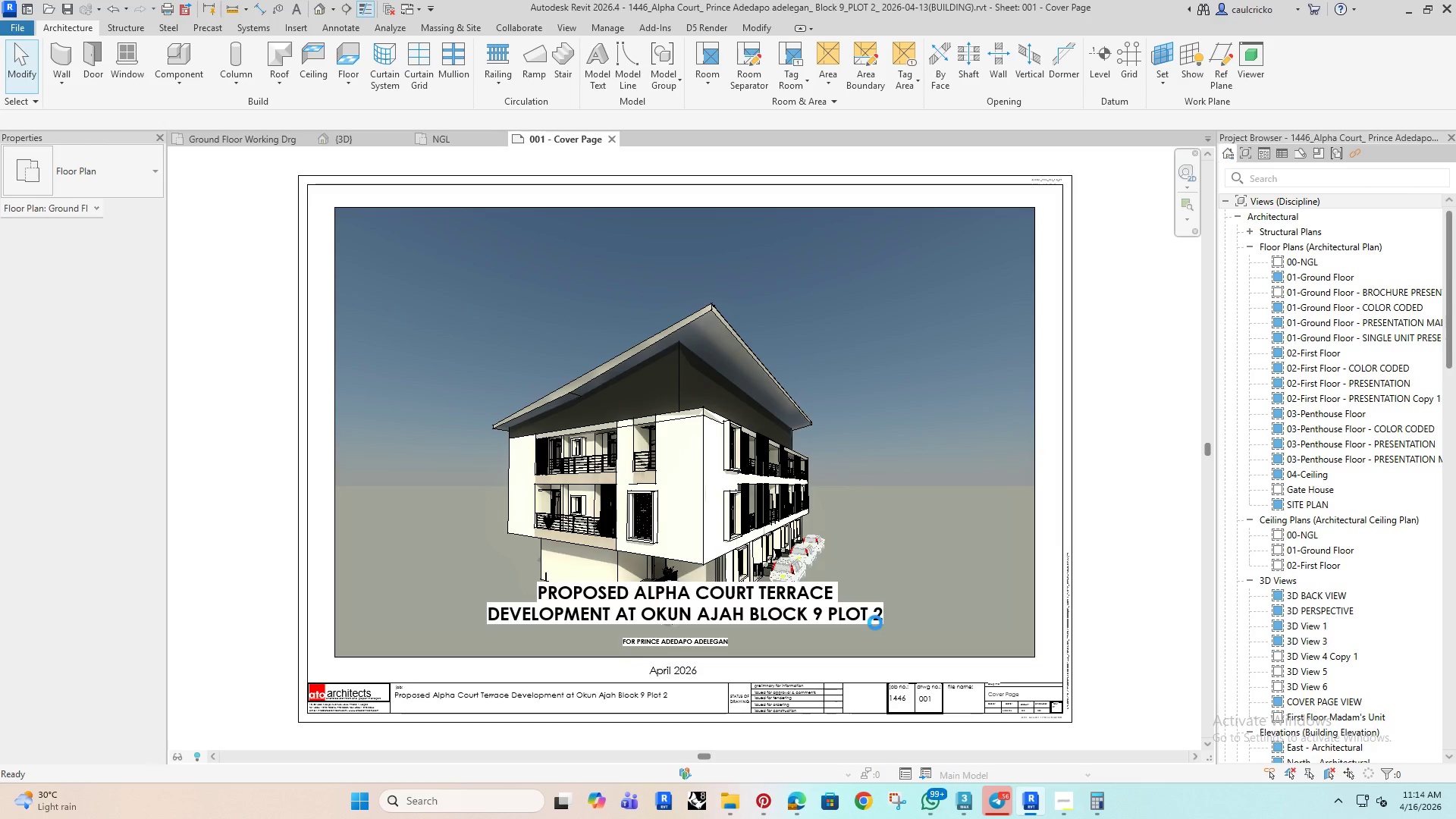 
scroll: coordinate [577, 491], scroll_direction: up, amount: 4.0
 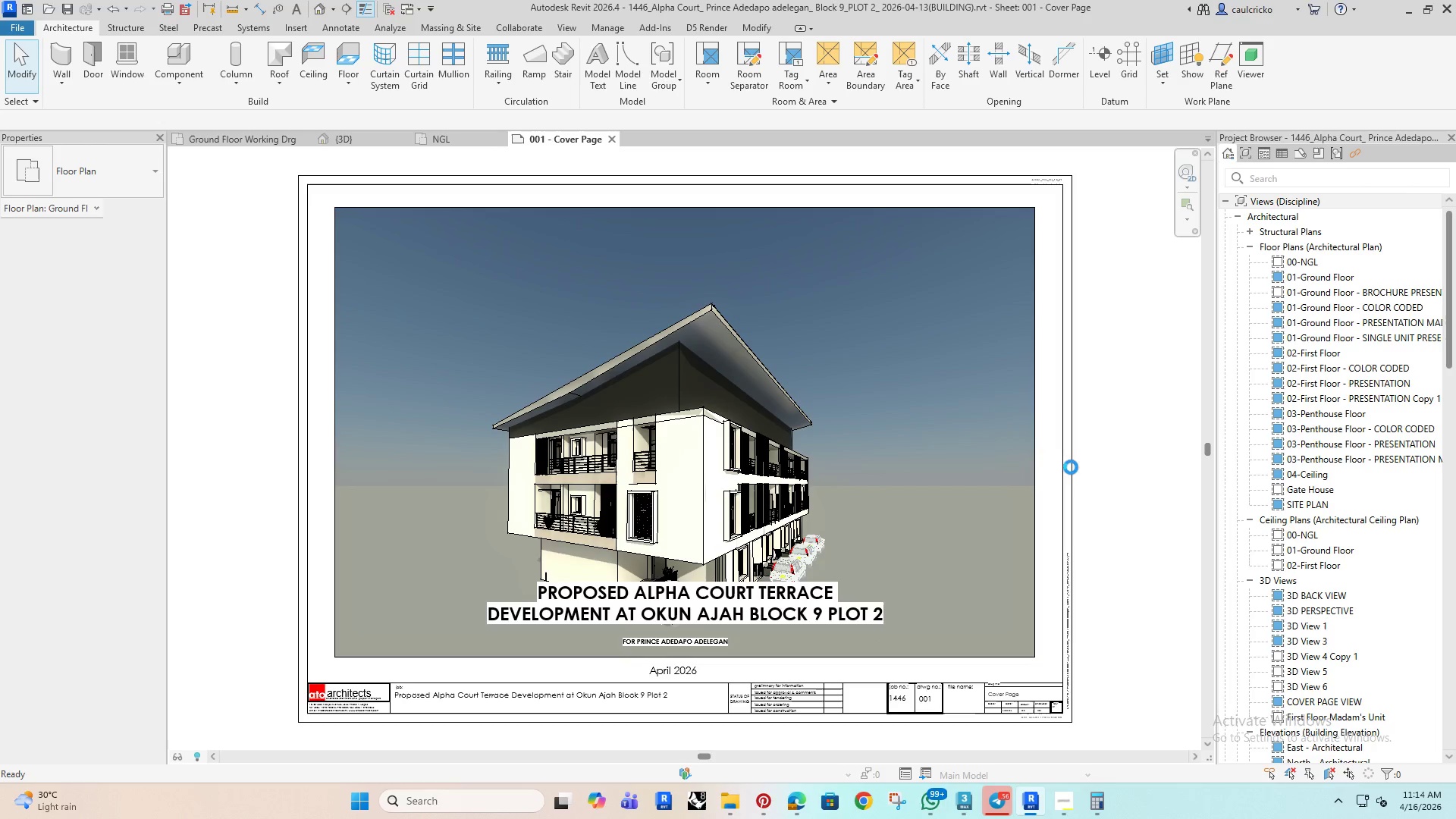 
left_click_drag(start_coordinate=[1099, 455], to_coordinate=[1329, 276])
 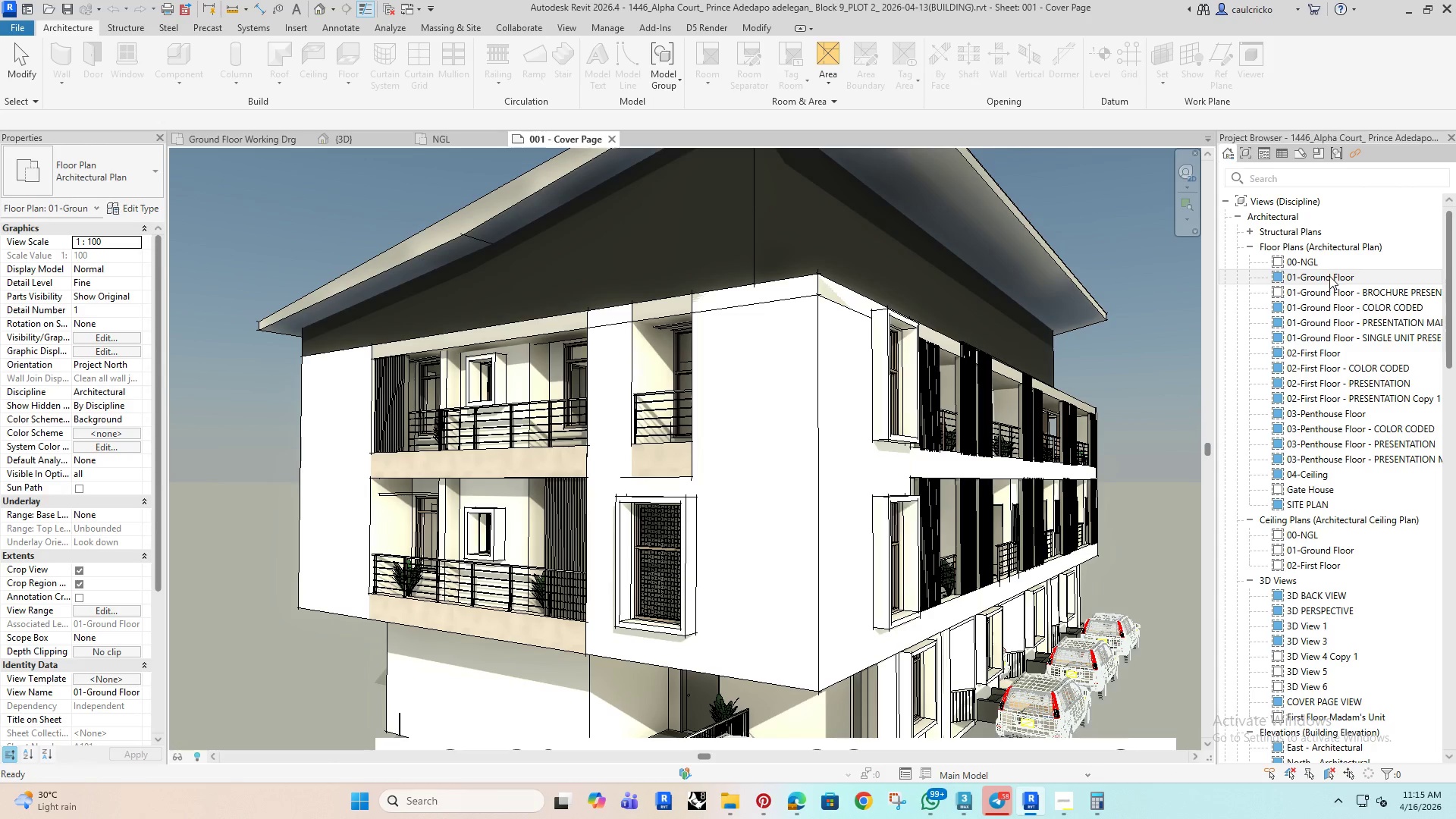 
scroll: coordinate [759, 480], scroll_direction: up, amount: 3.0
 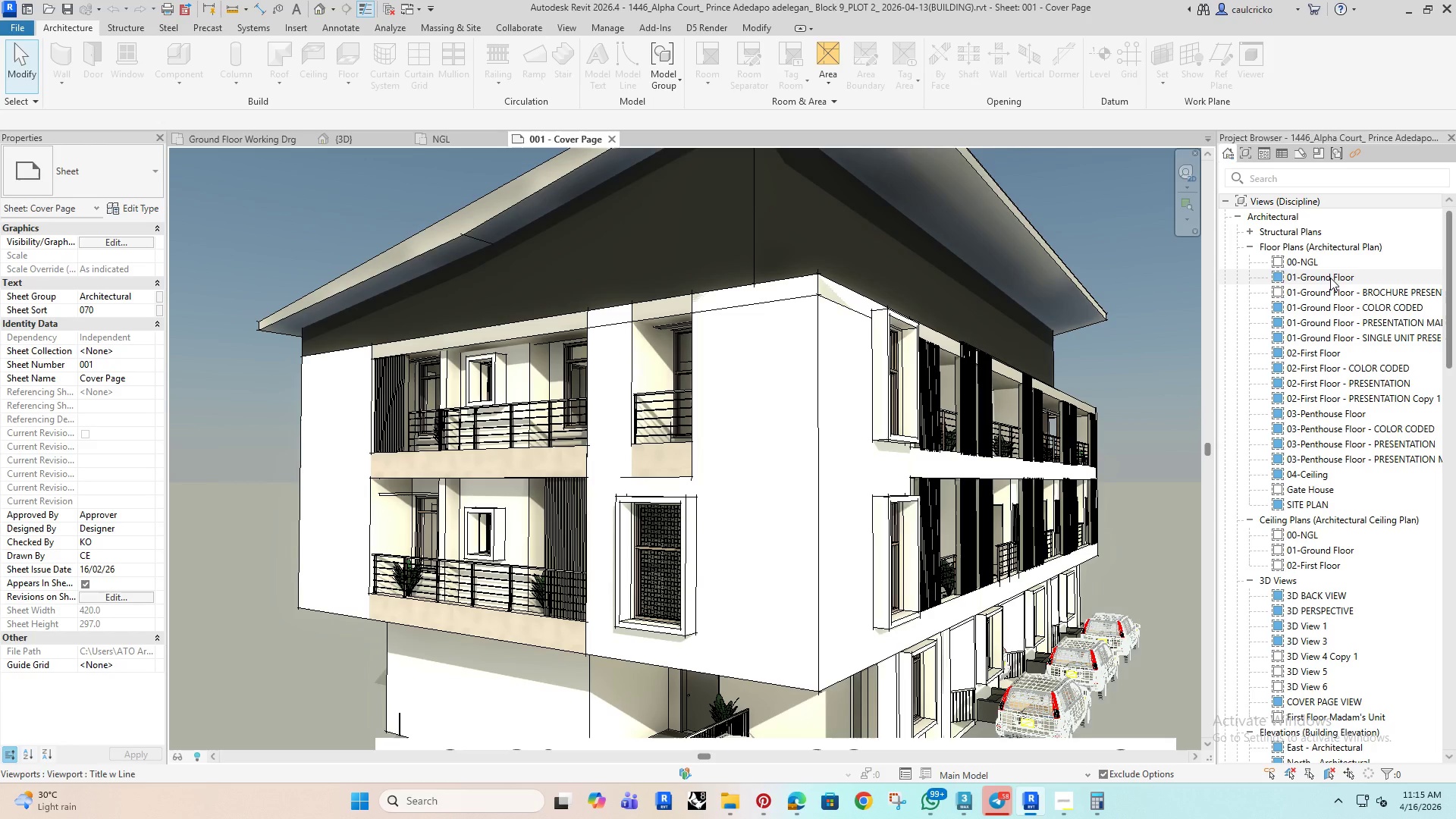 
double_click([1329, 276])
 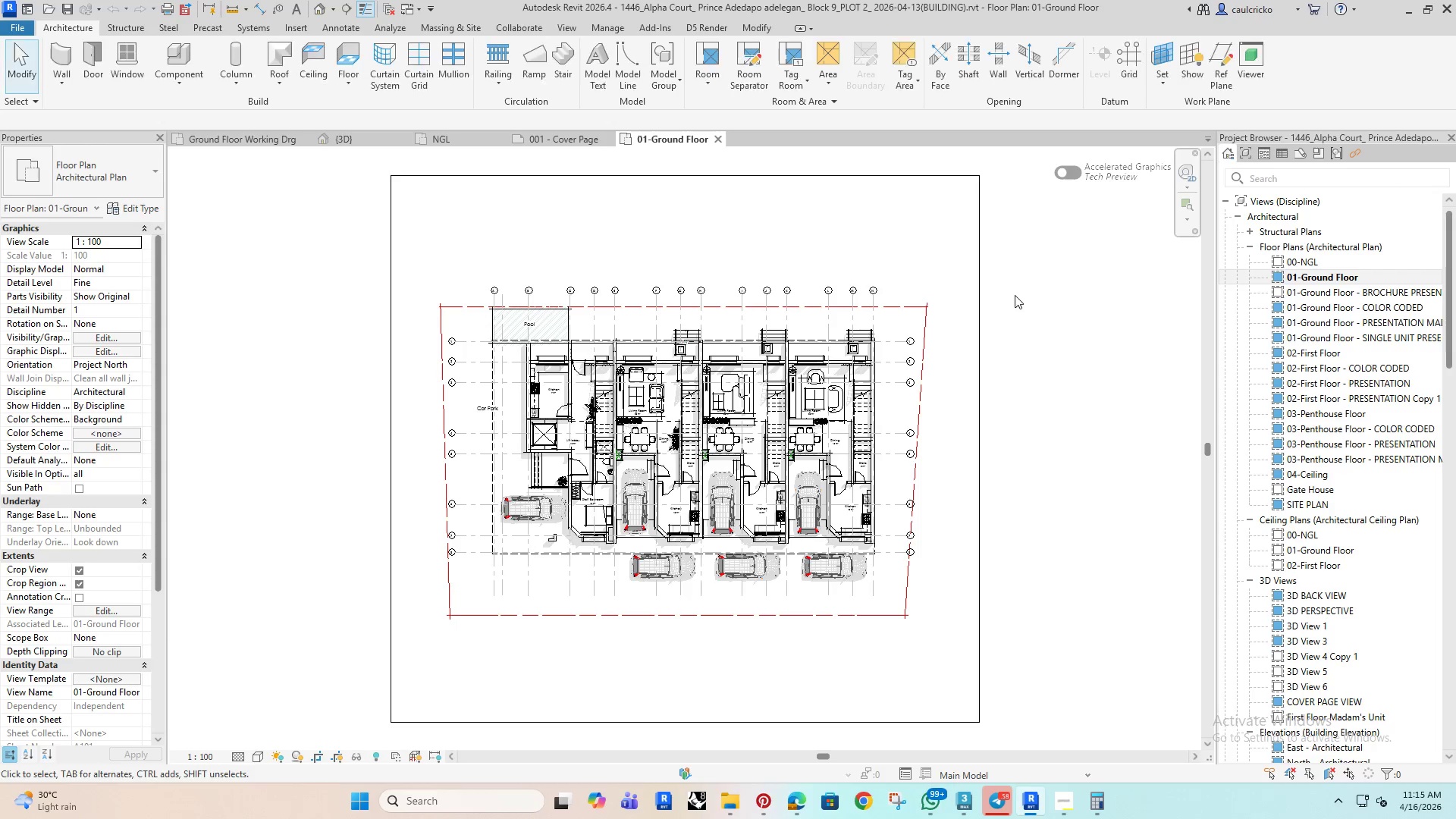 
scroll: coordinate [722, 392], scroll_direction: up, amount: 6.0
 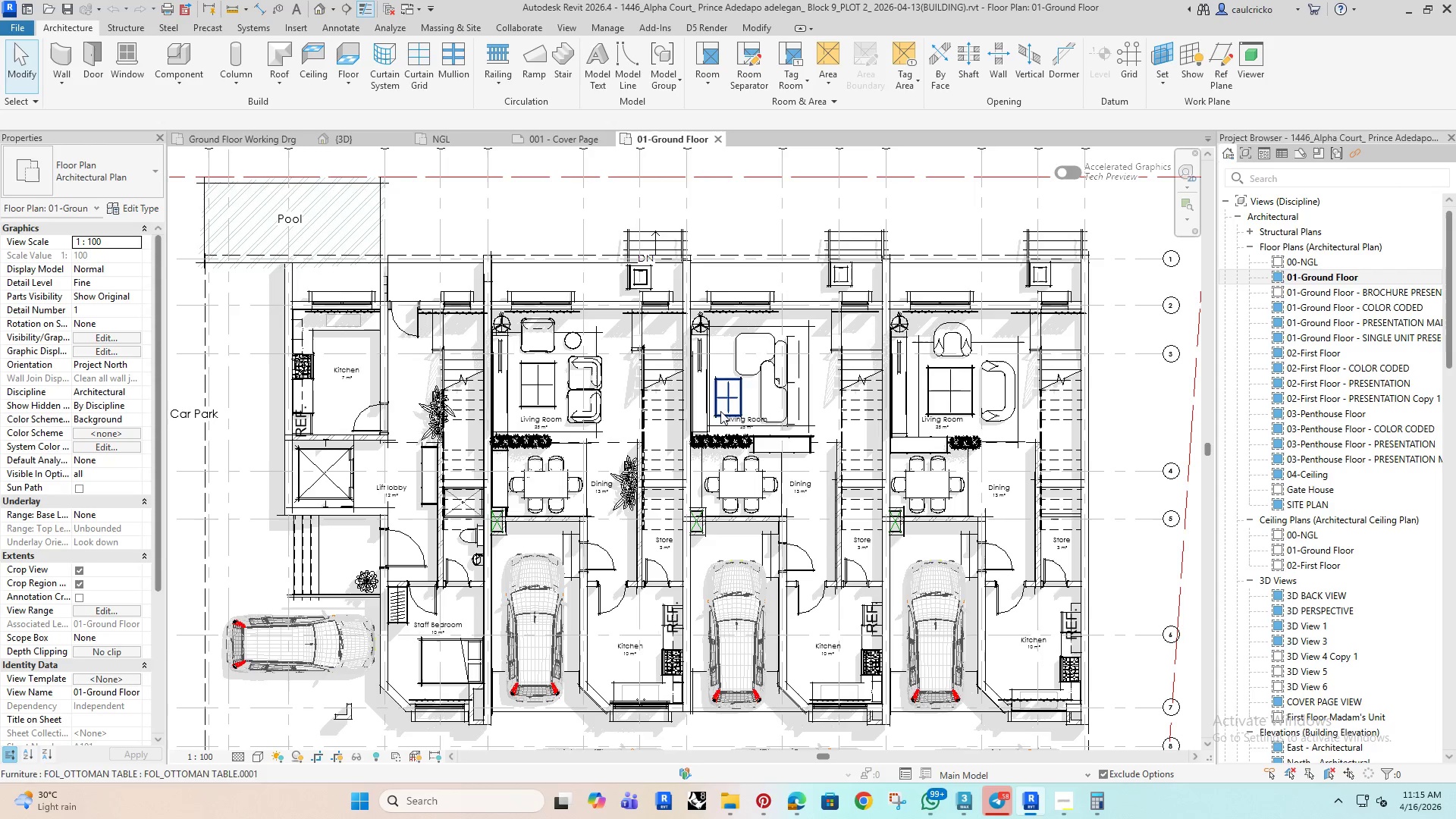 
mouse_move([993, 373])
 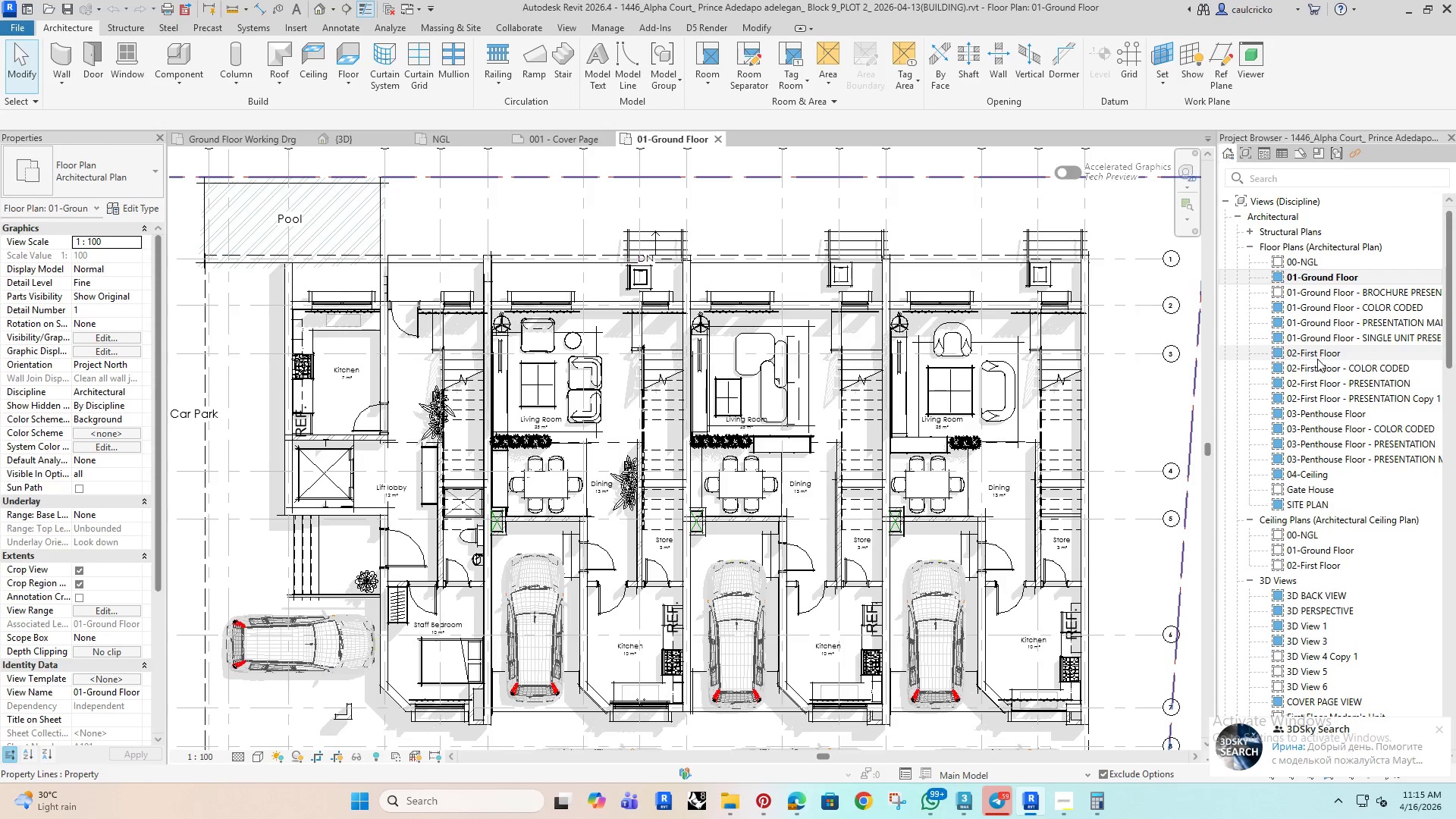 
double_click([1323, 354])
 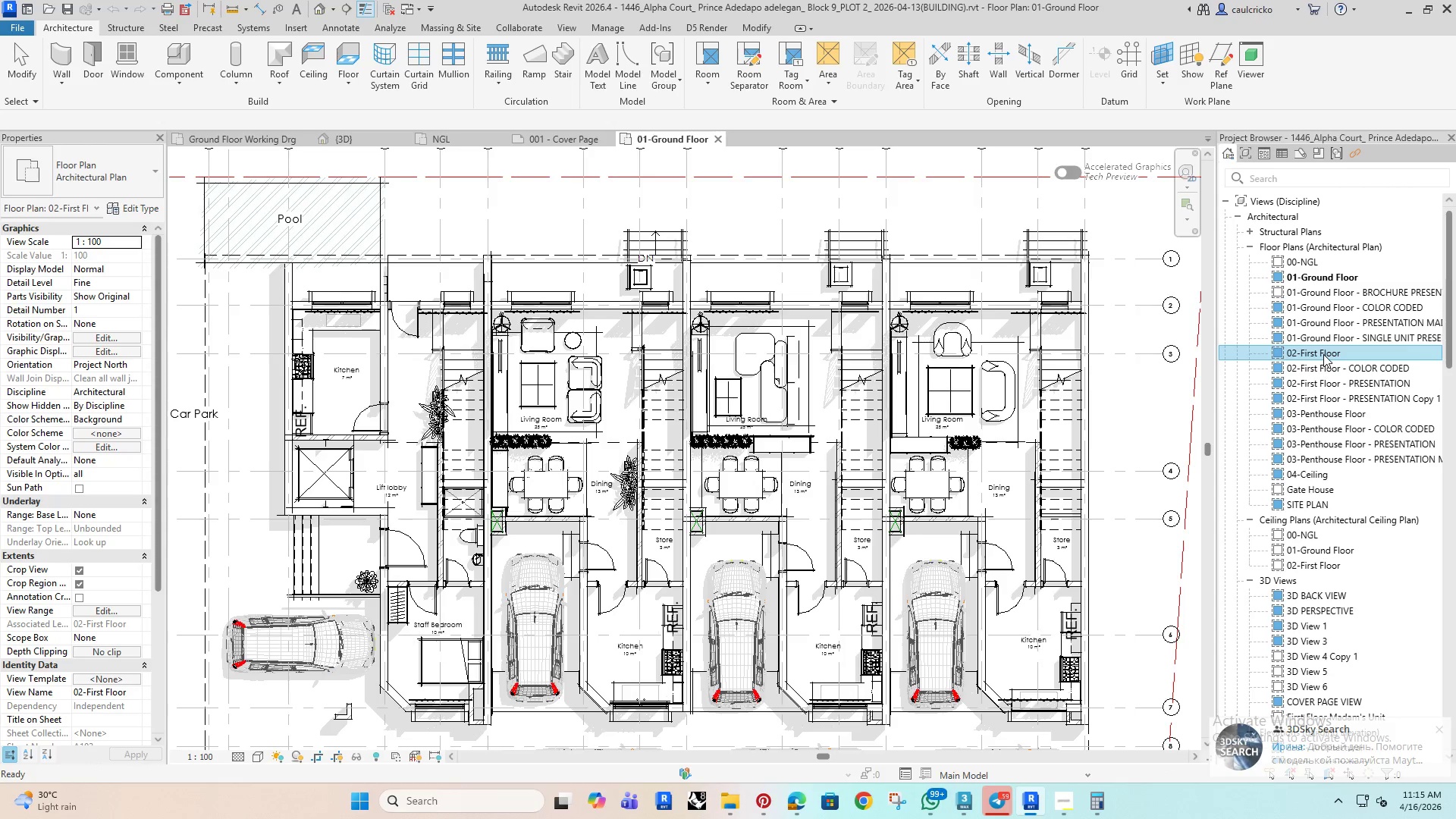 
double_click([1323, 354])
 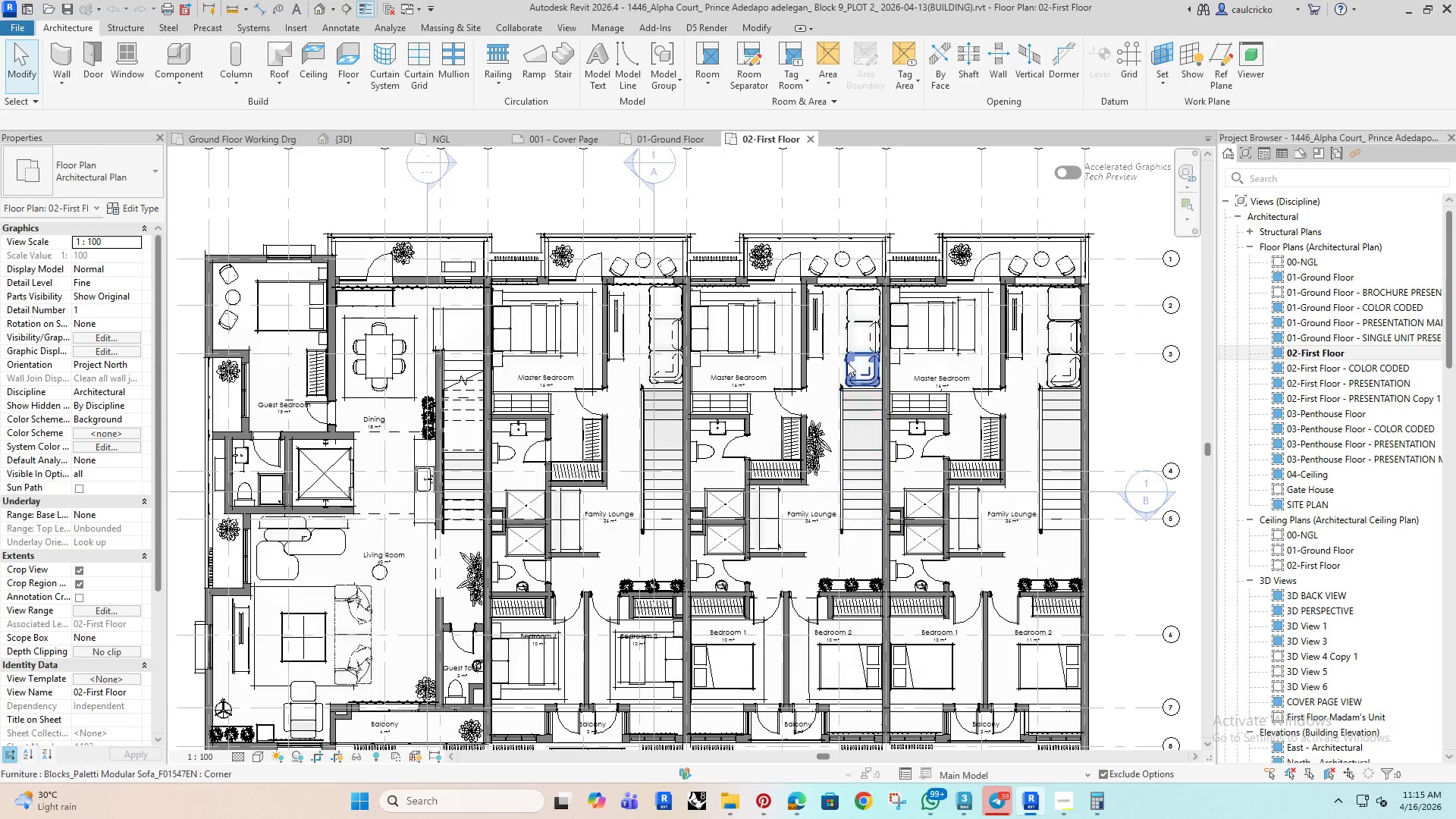 
wait(7.16)
 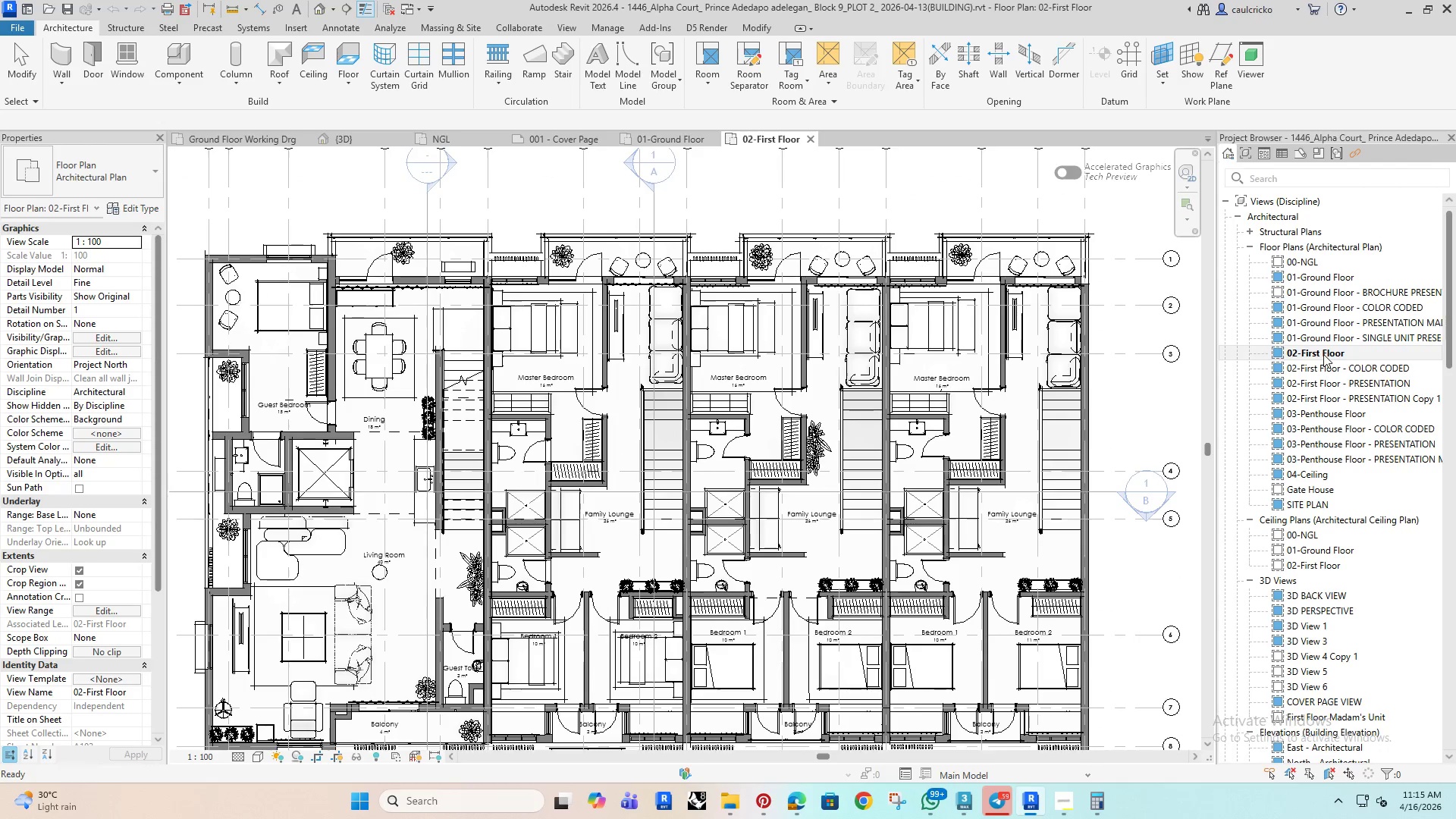 
left_click([870, 361])
 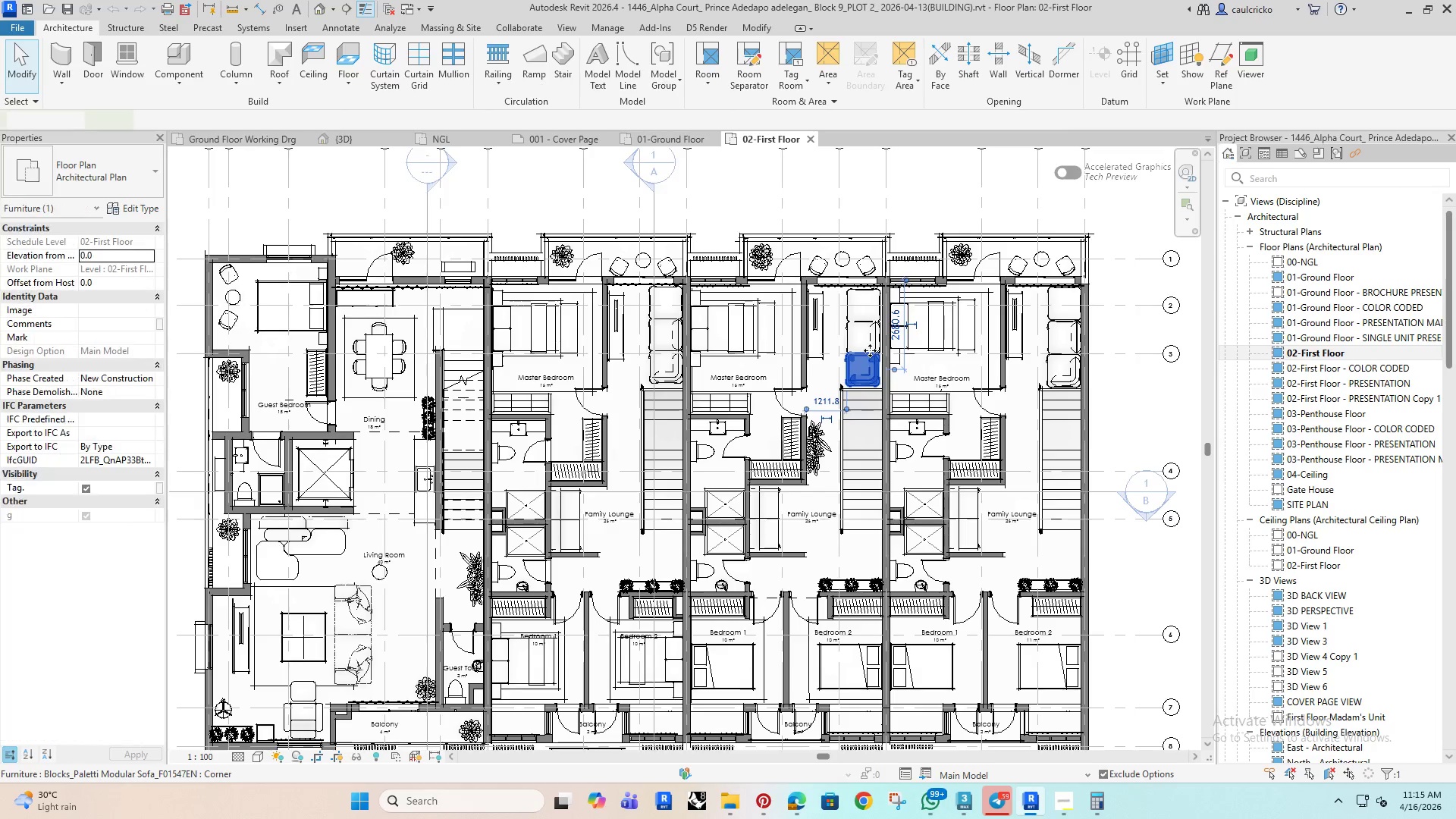 
hold_key(key=ControlRight, duration=2.11)
left_click([869, 338])
 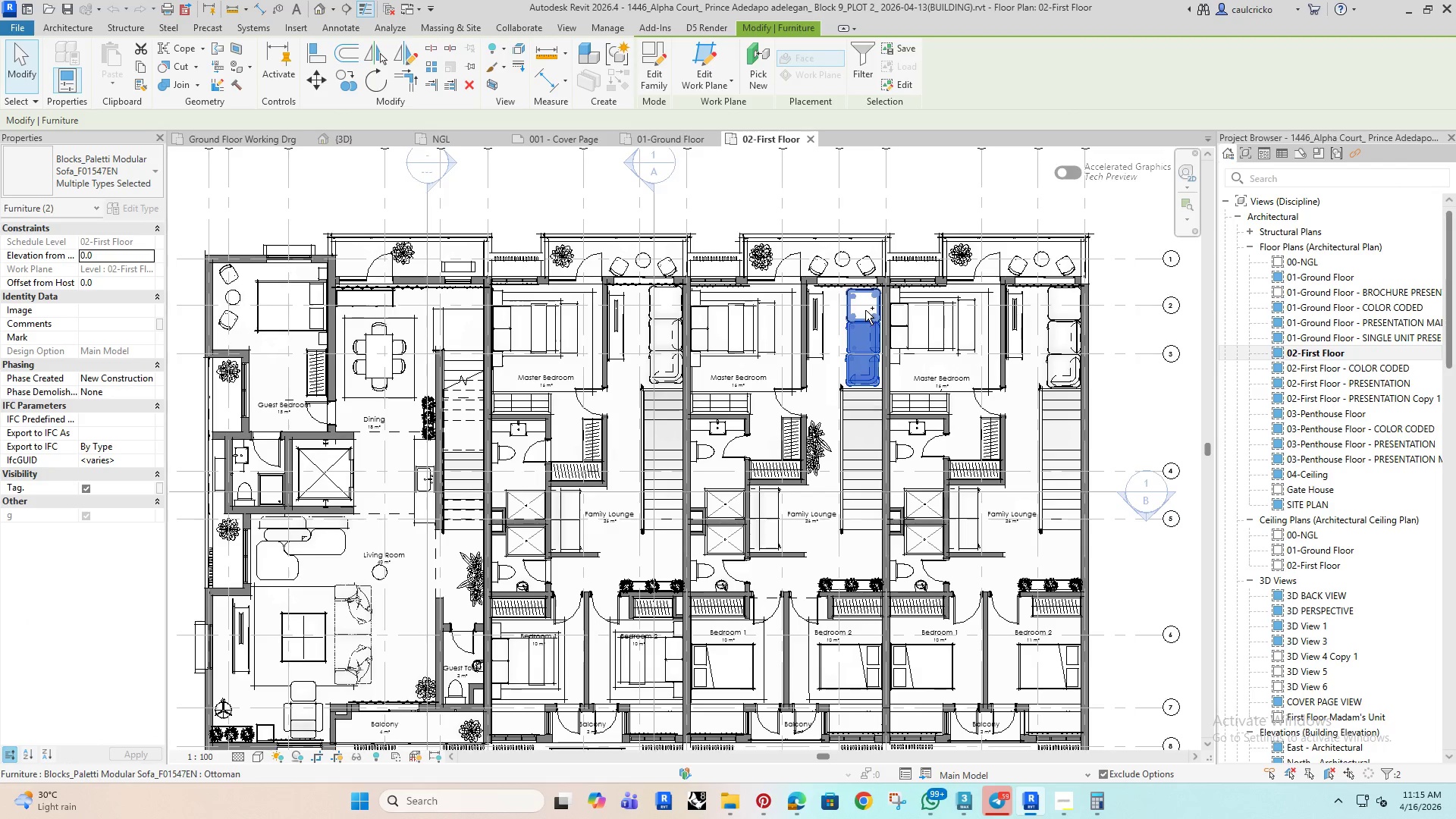 
left_click([865, 310])
 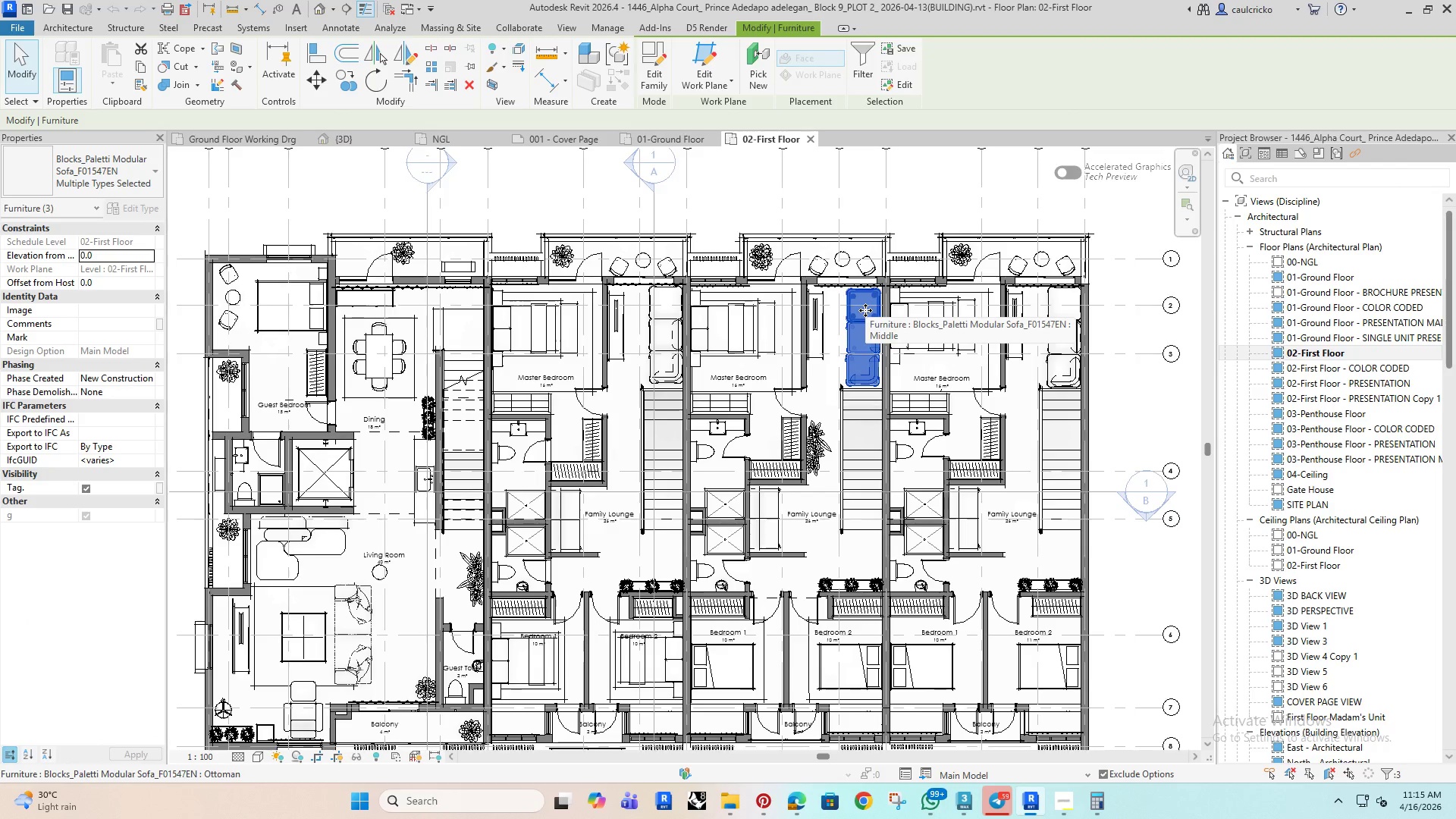 
key(Control+C)
 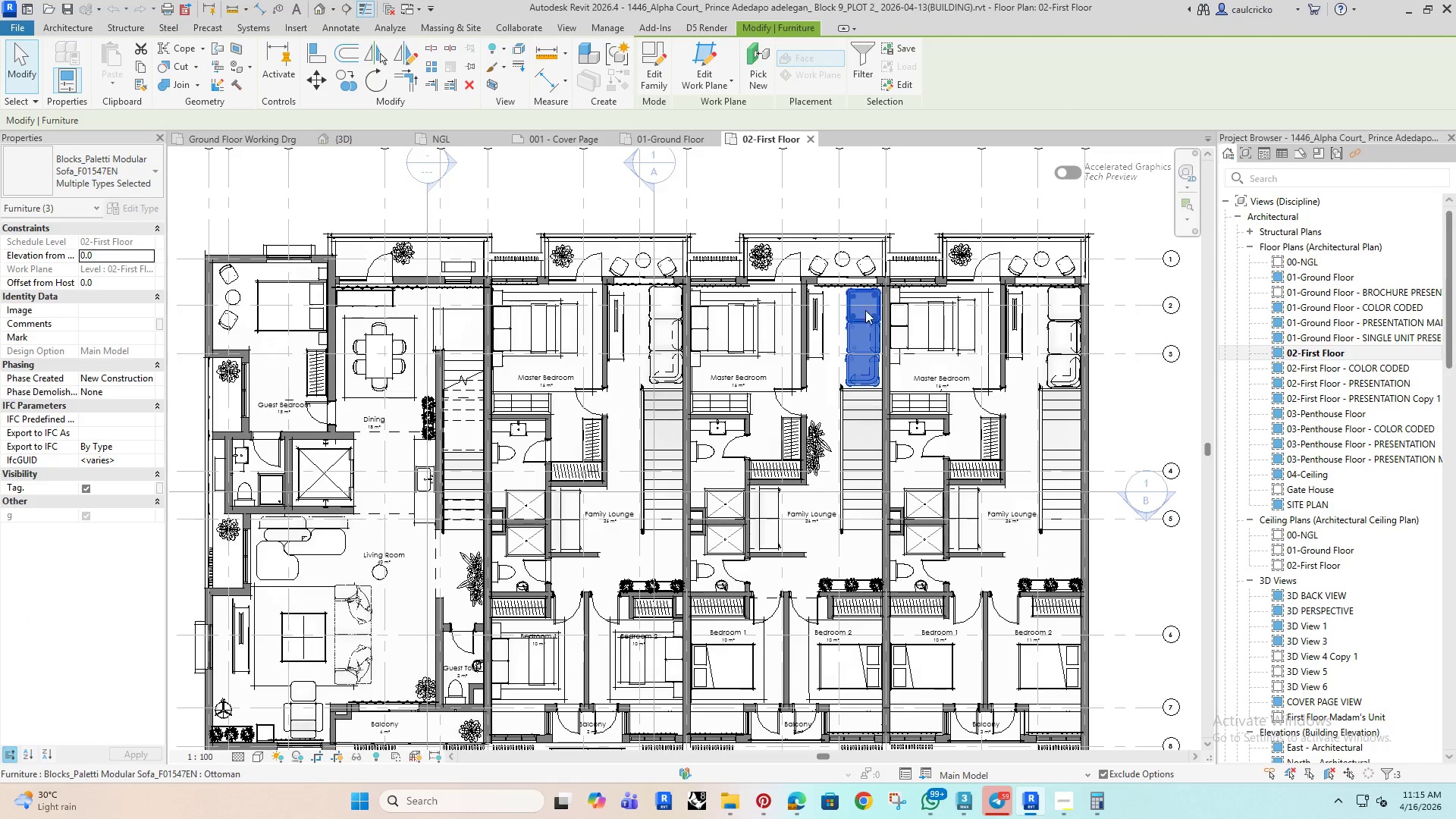 
key(Control+C)
 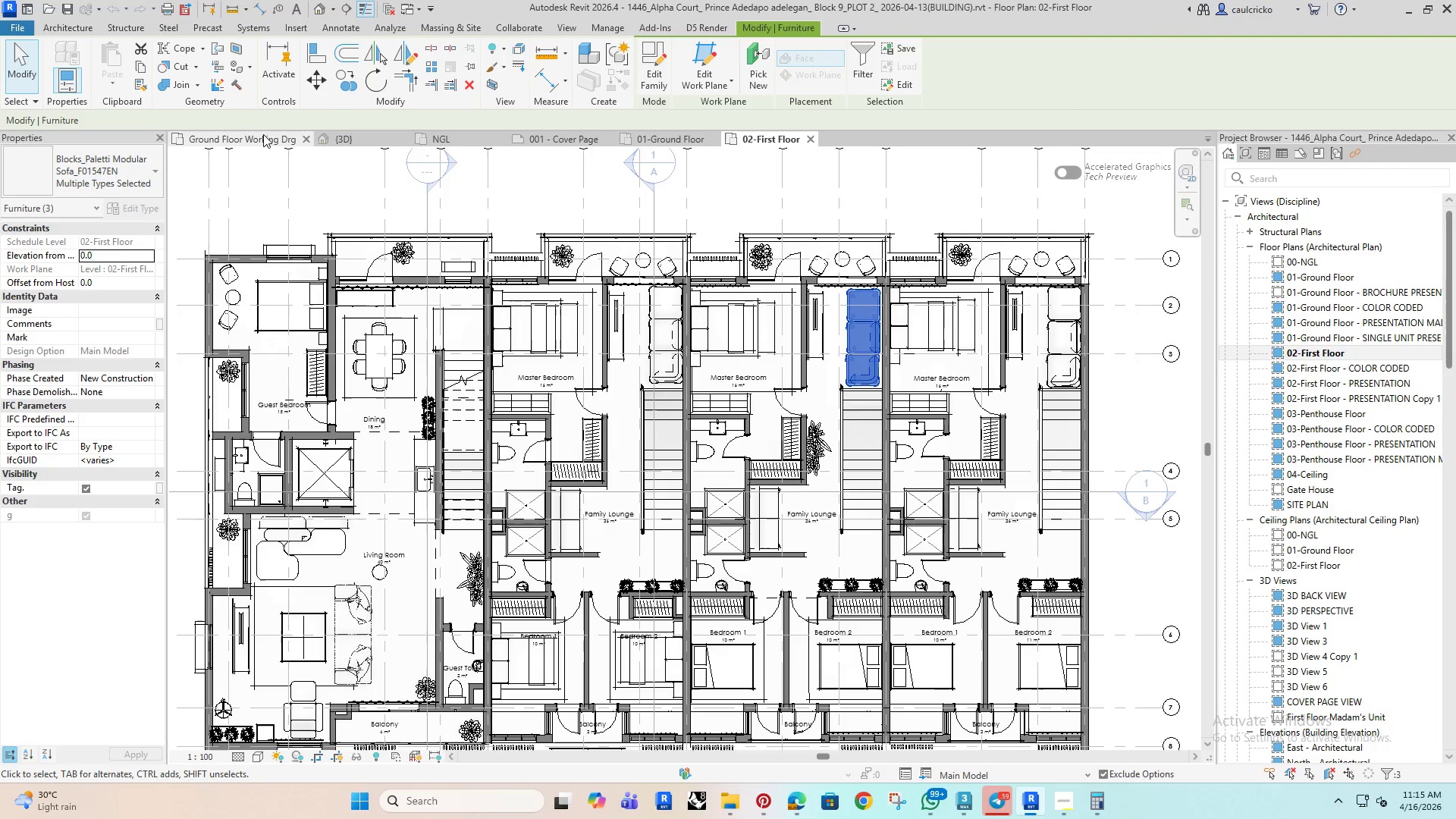 
left_click([333, 143])
 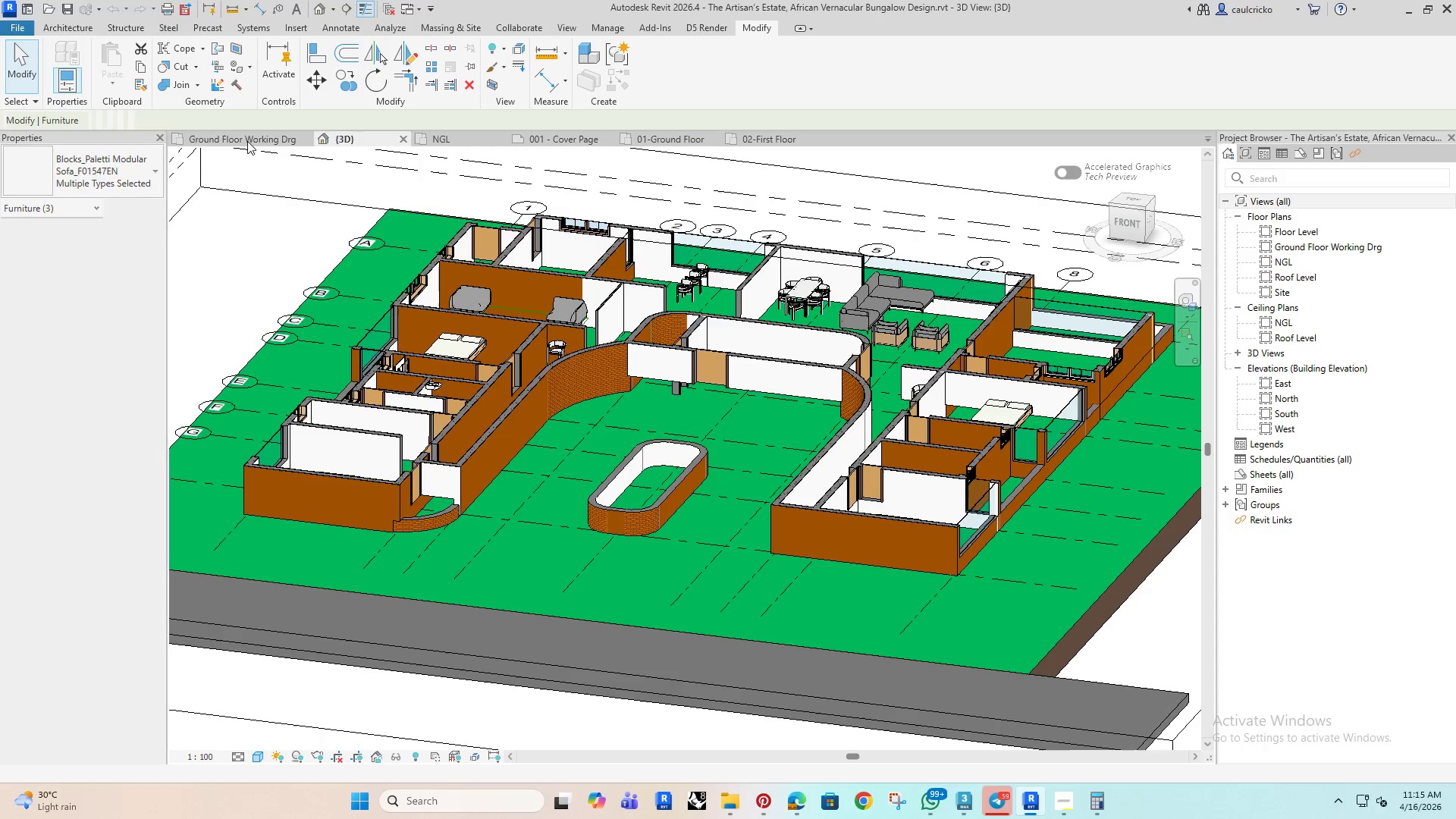 
left_click([243, 141])
 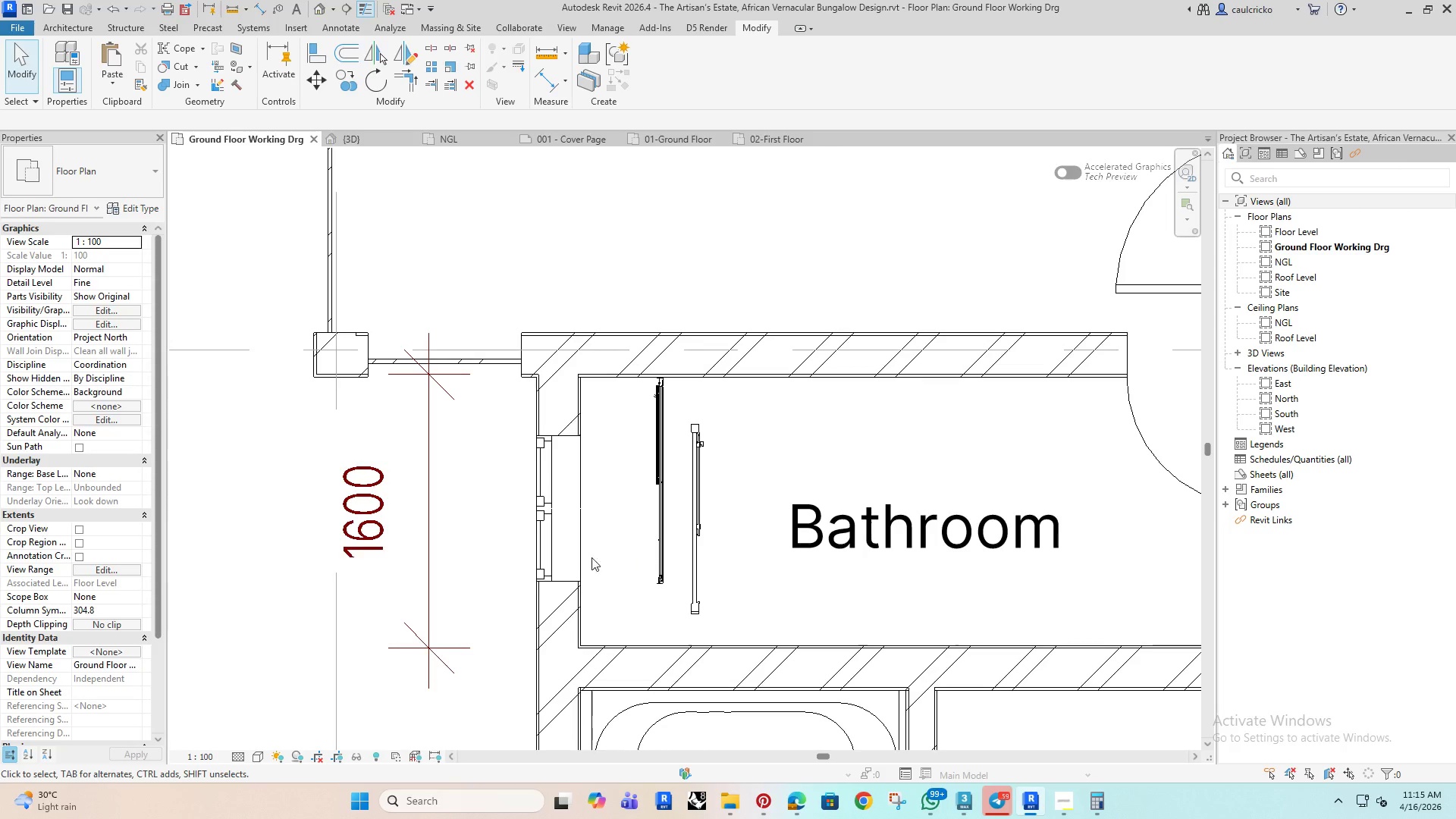 
left_click([355, 390])
 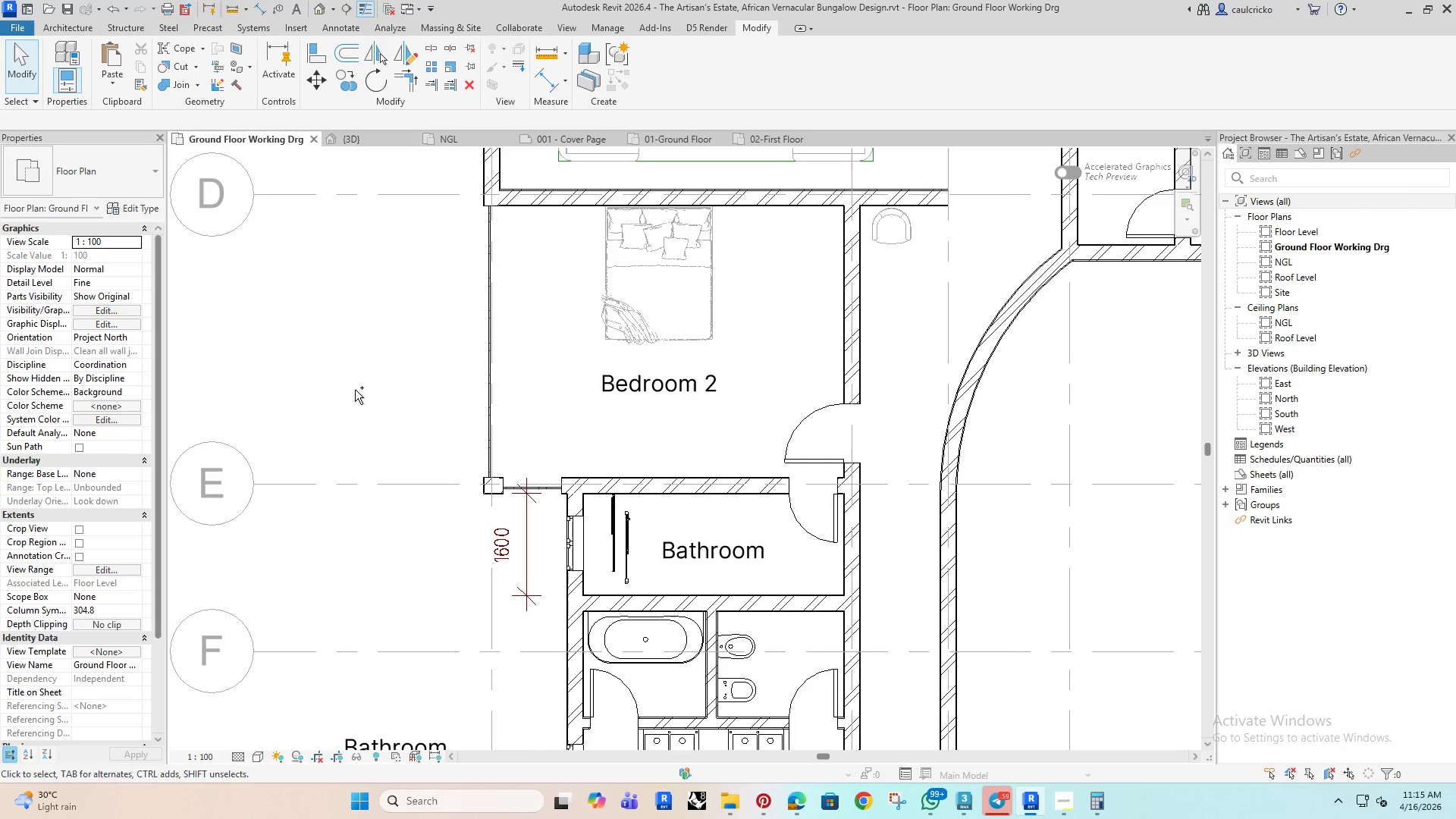 
scroll: coordinate [584, 565], scroll_direction: down, amount: 7.0
 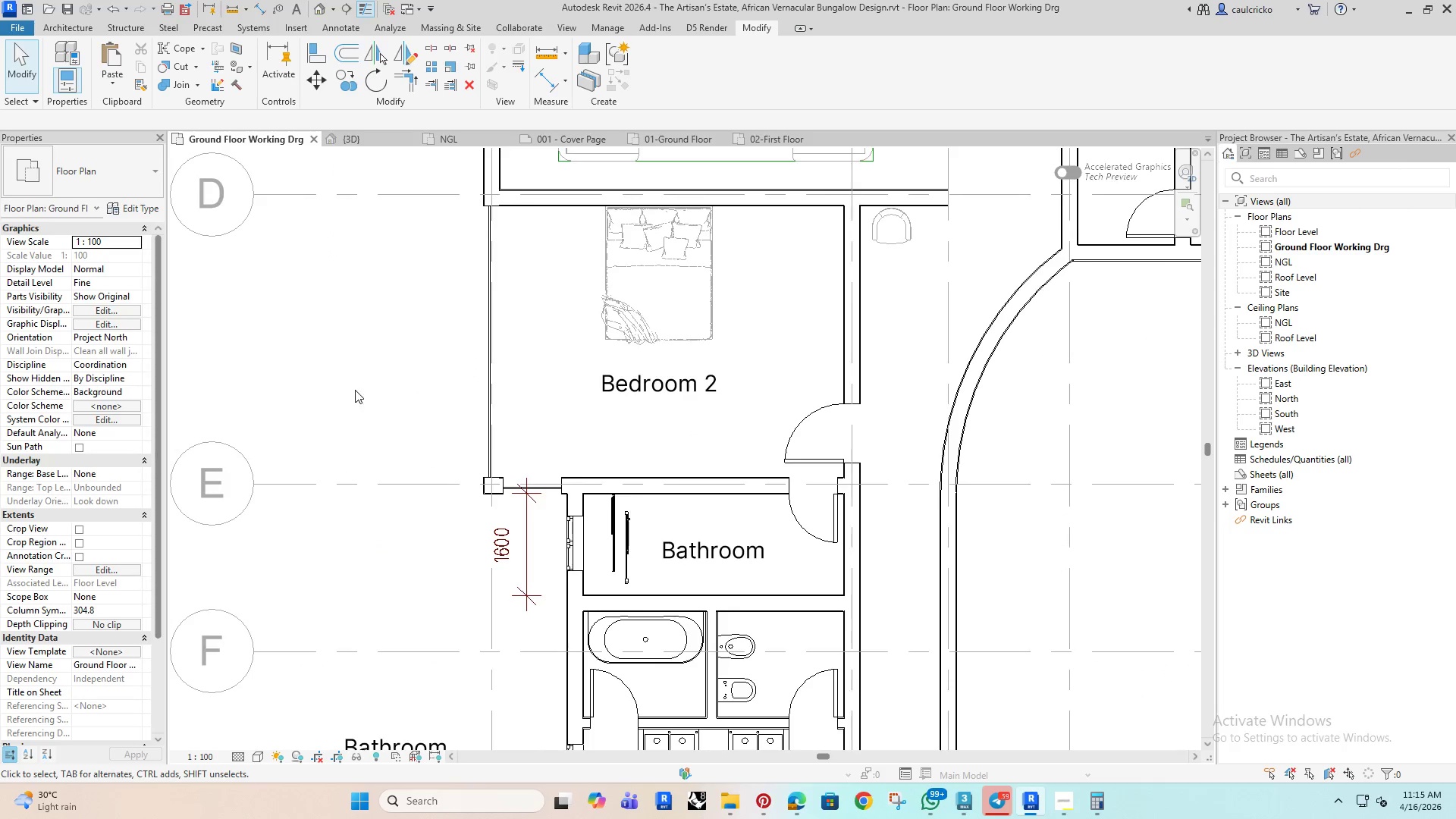 
key(Control+V)
 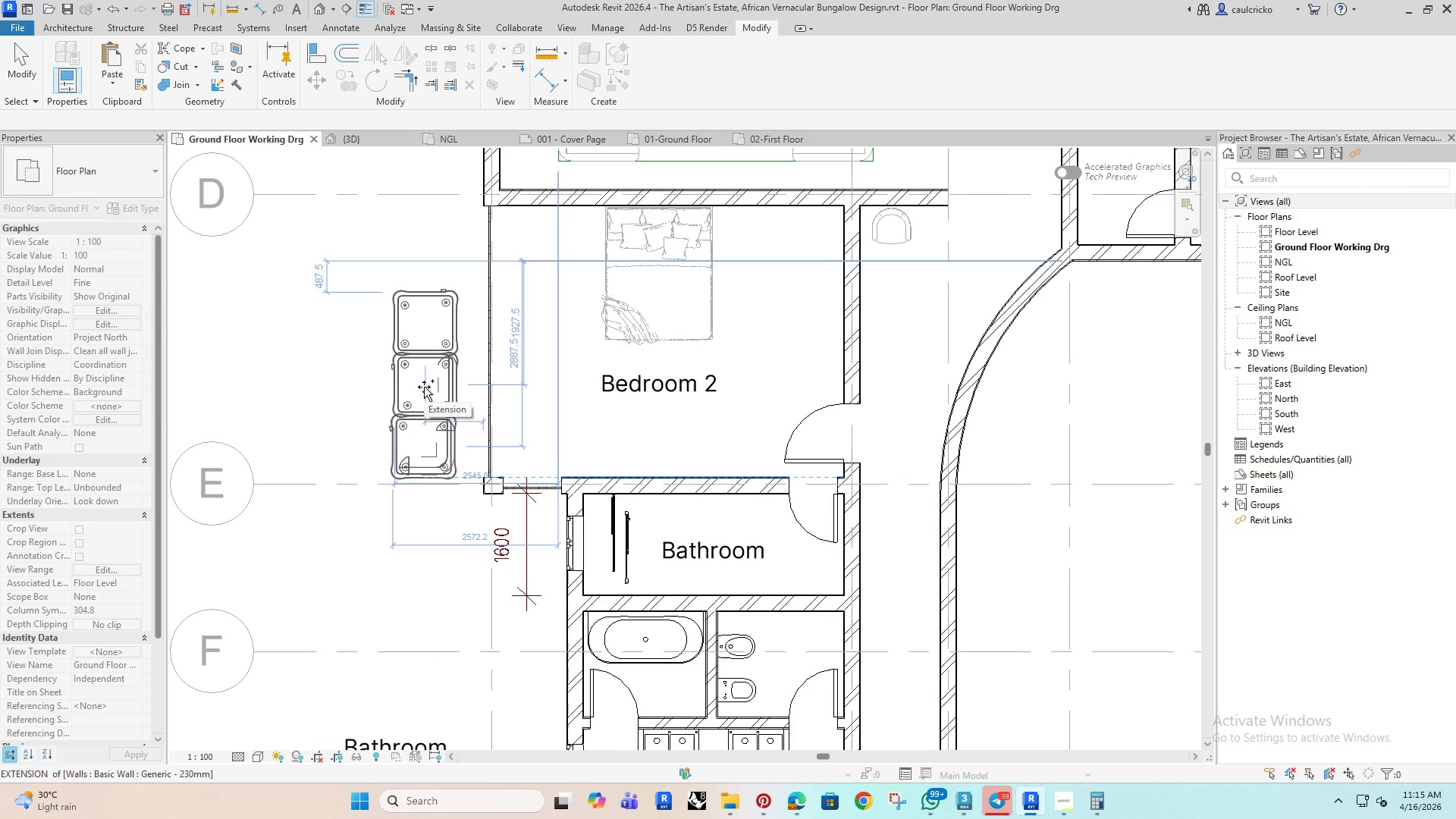 
wait(12.88)
 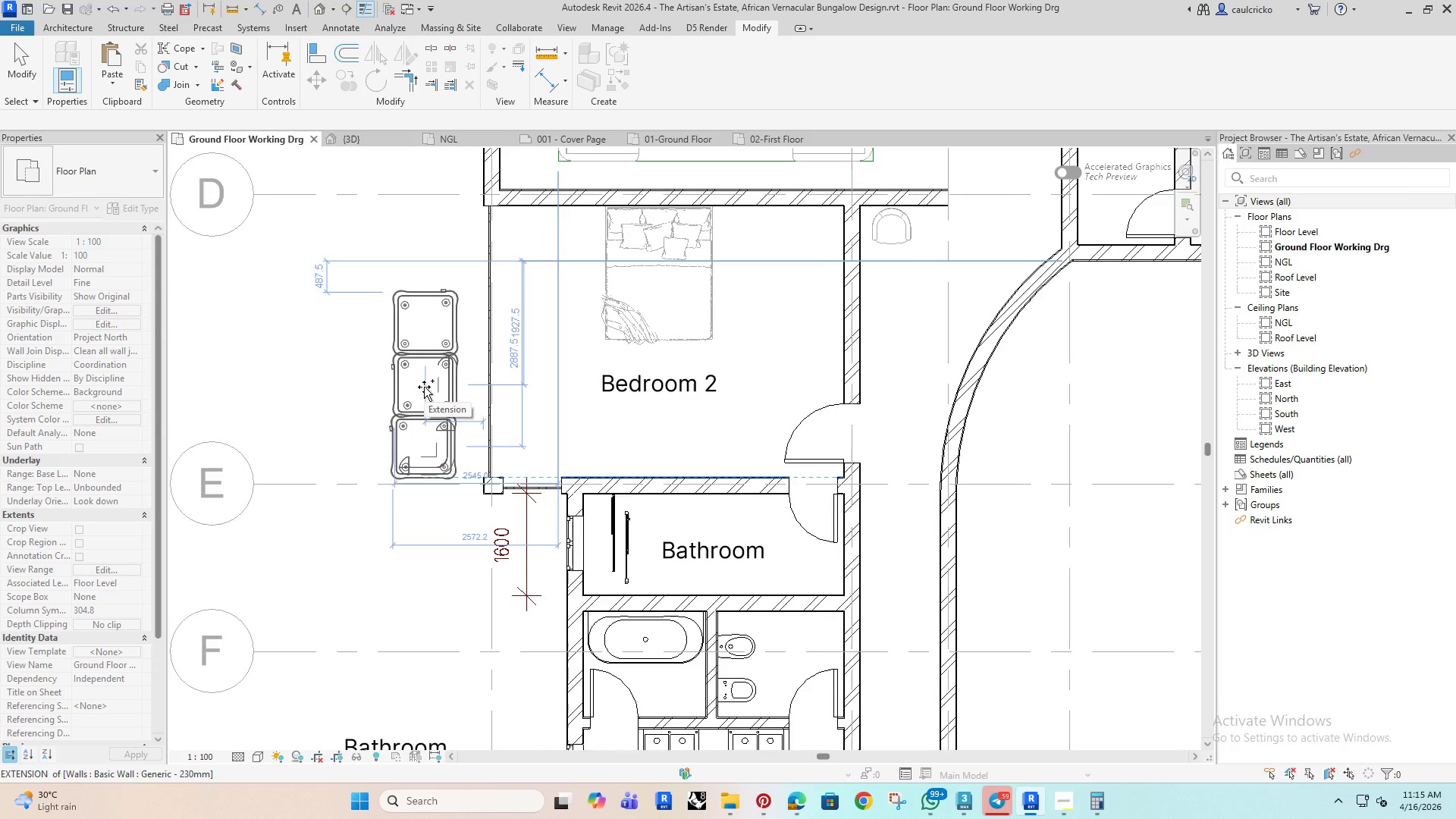 
scroll: coordinate [629, 462], scroll_direction: down, amount: 4.0
 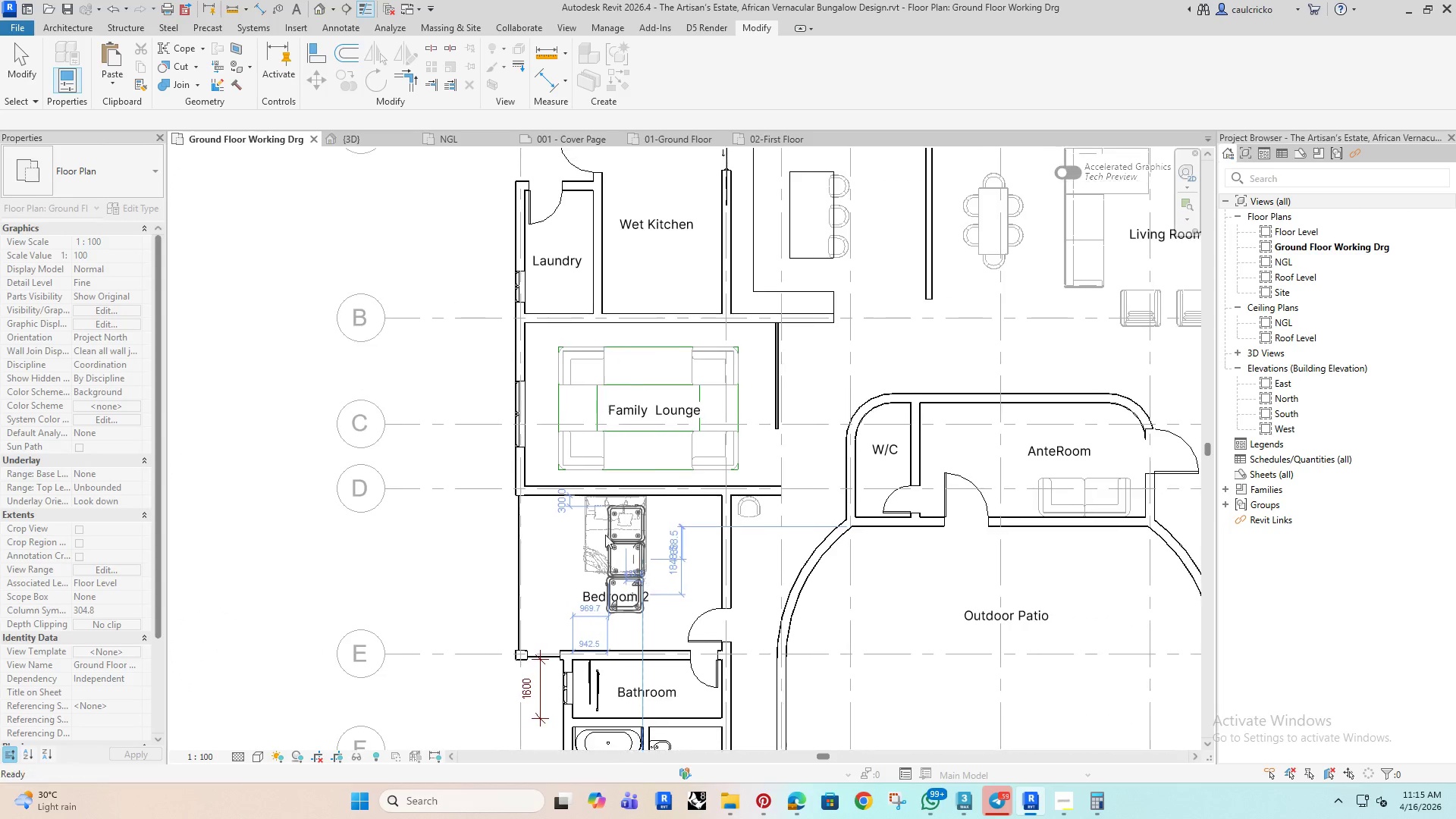 
scroll: coordinate [537, 465], scroll_direction: up, amount: 3.0
 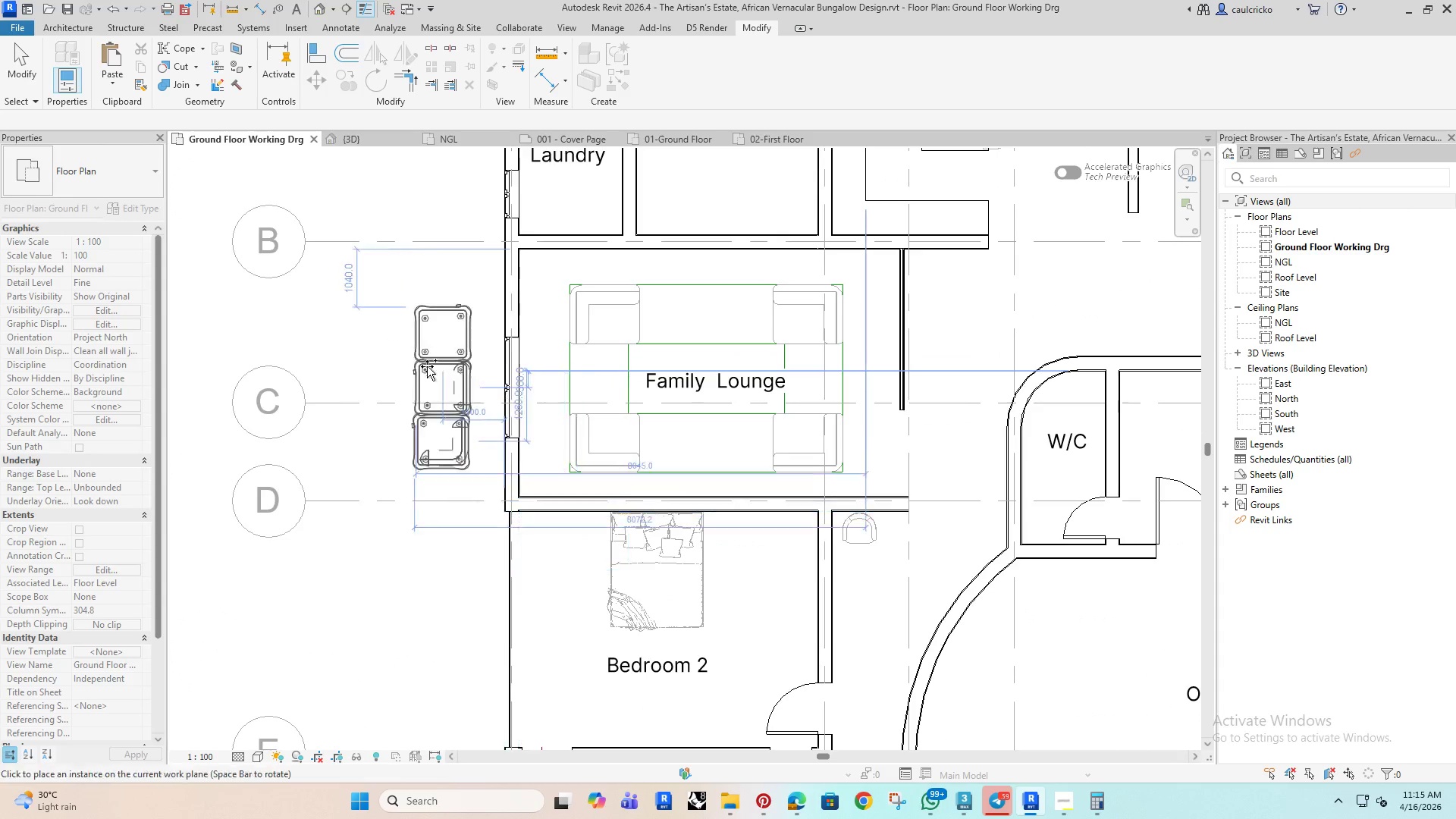 
left_click([422, 359])
 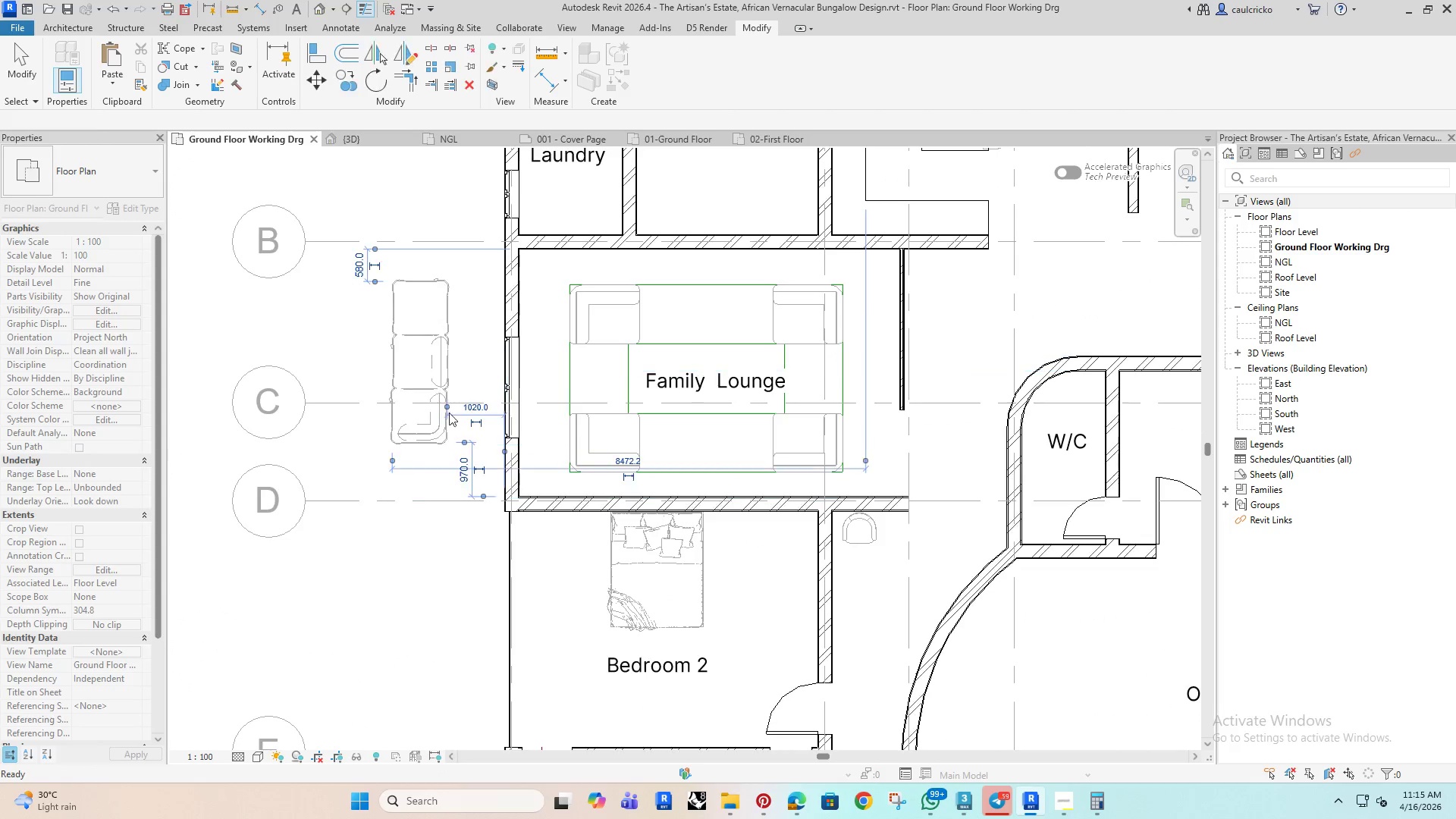 
key(Escape)
 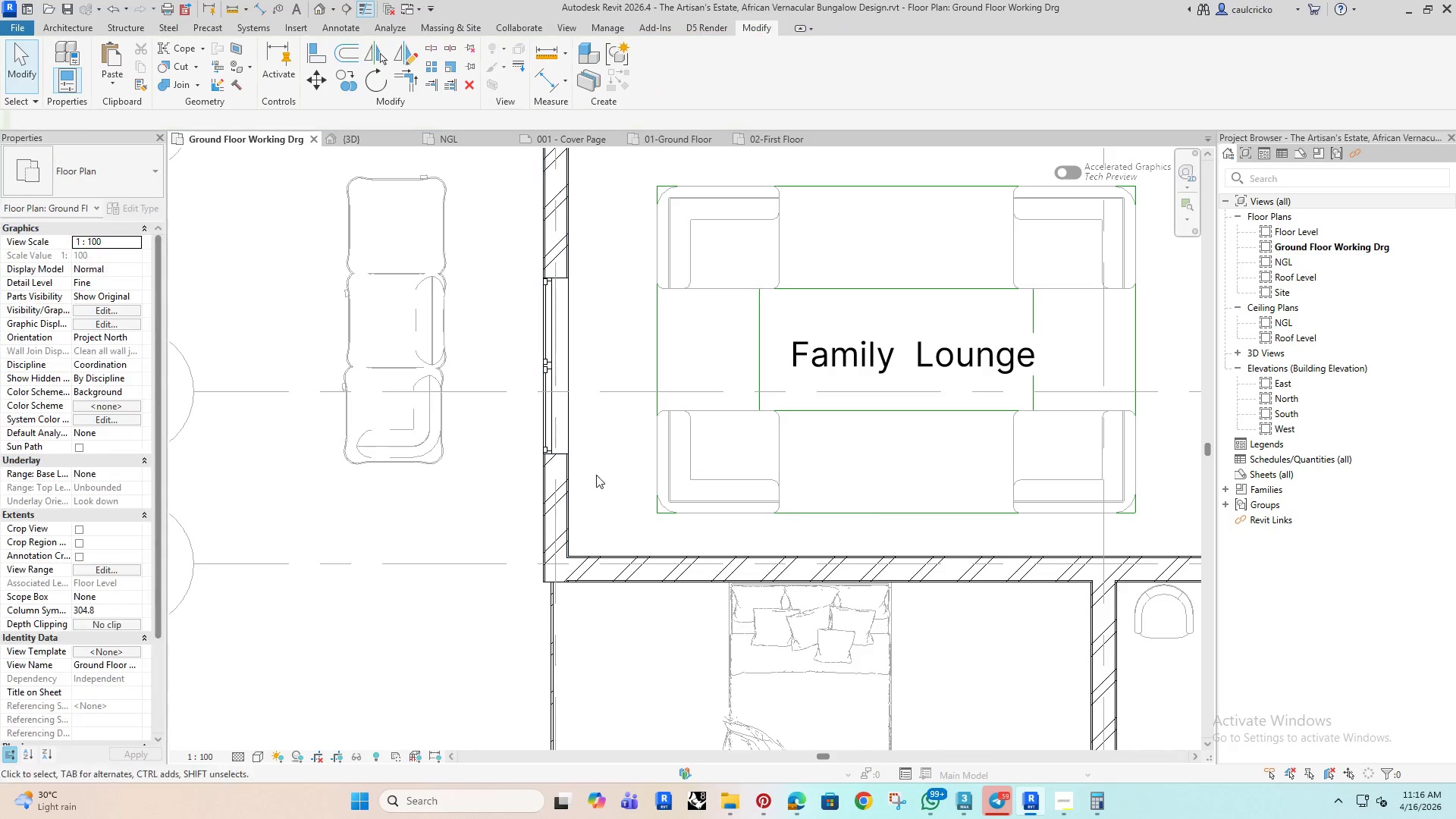 
scroll: coordinate [453, 417], scroll_direction: up, amount: 3.0
 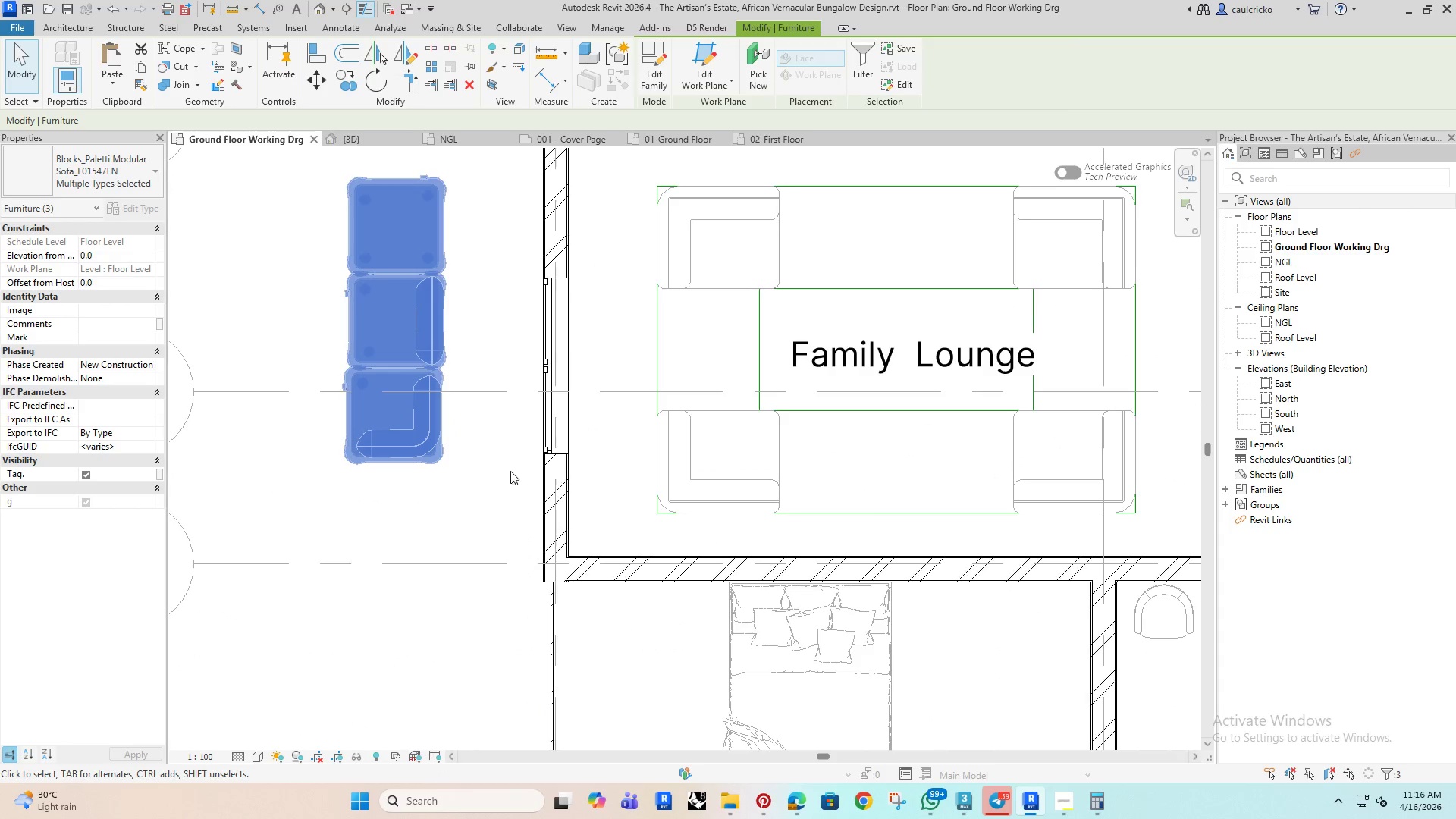 
key(Escape)
 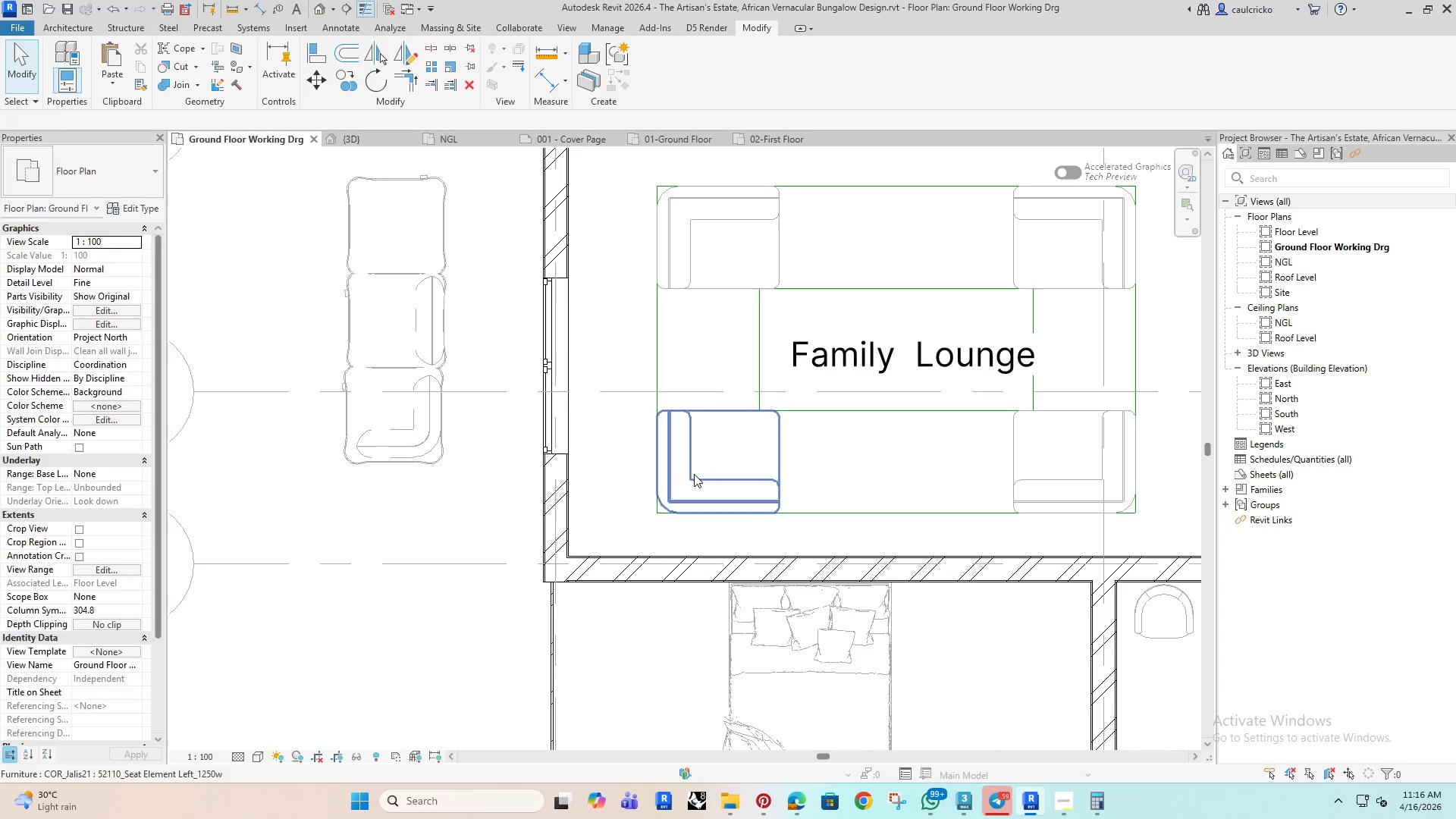 
left_click_drag(start_coordinate=[694, 474], to_coordinate=[413, 449])
 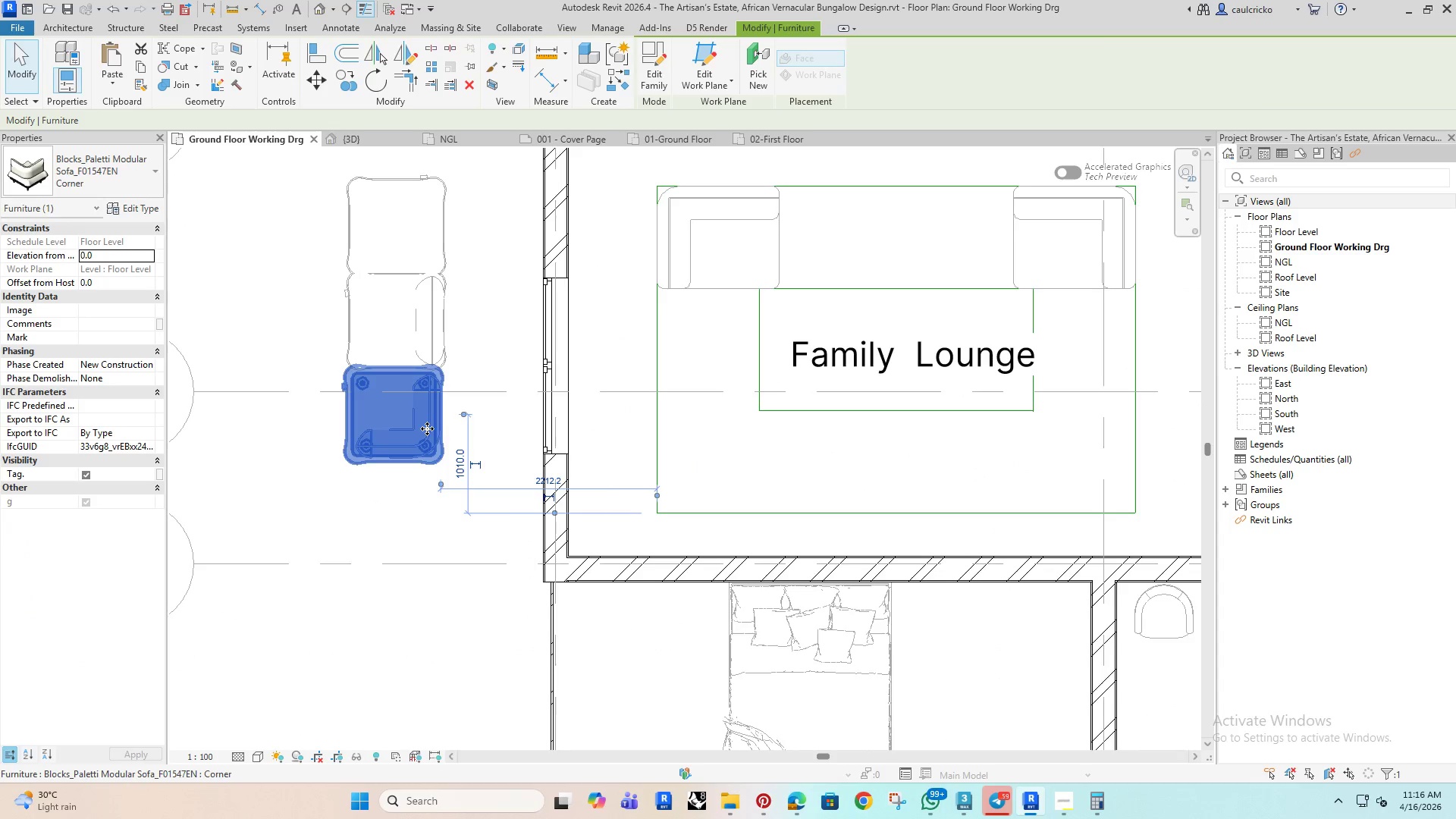 
key(Delete)
 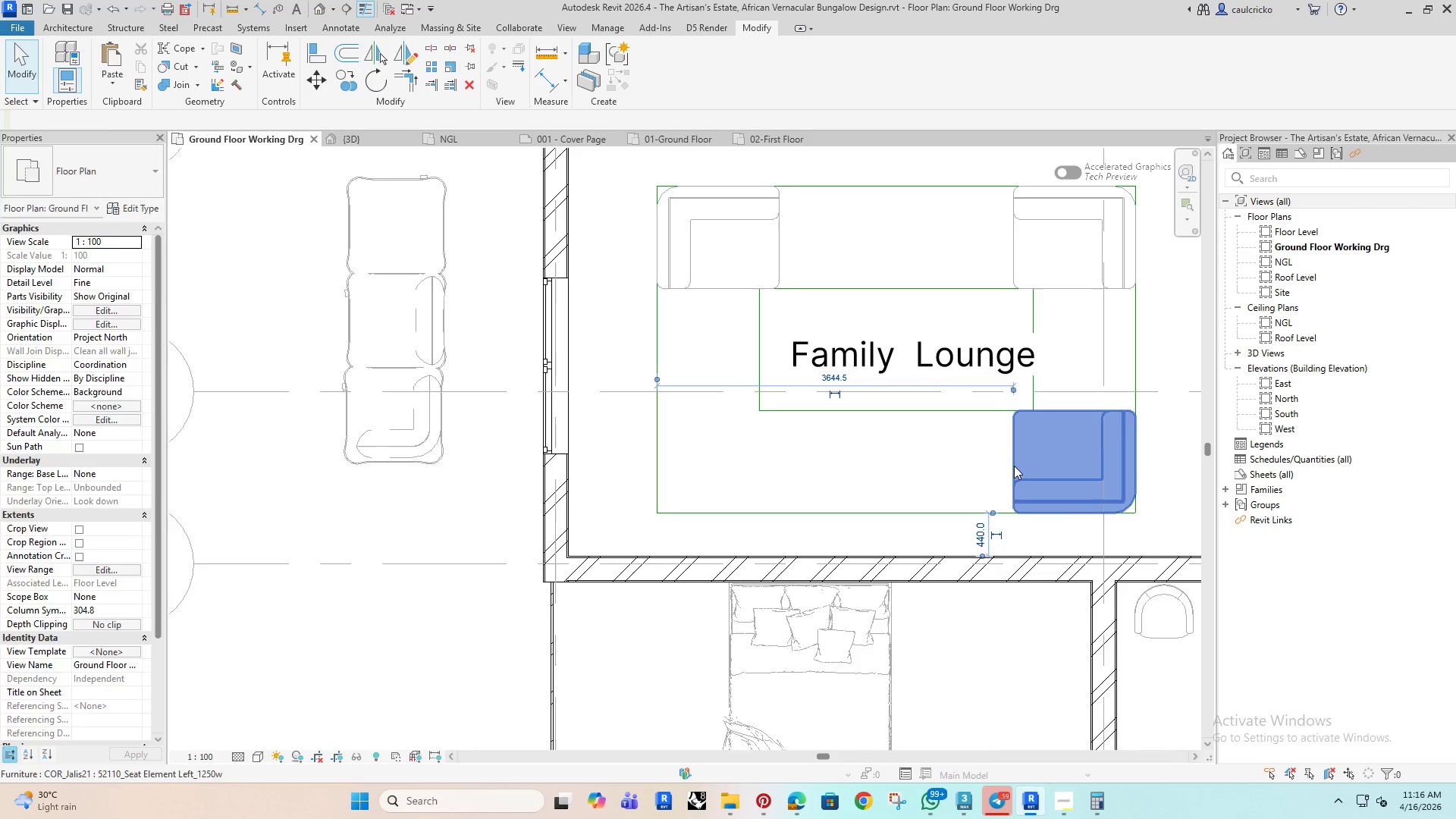 
key(Delete)
 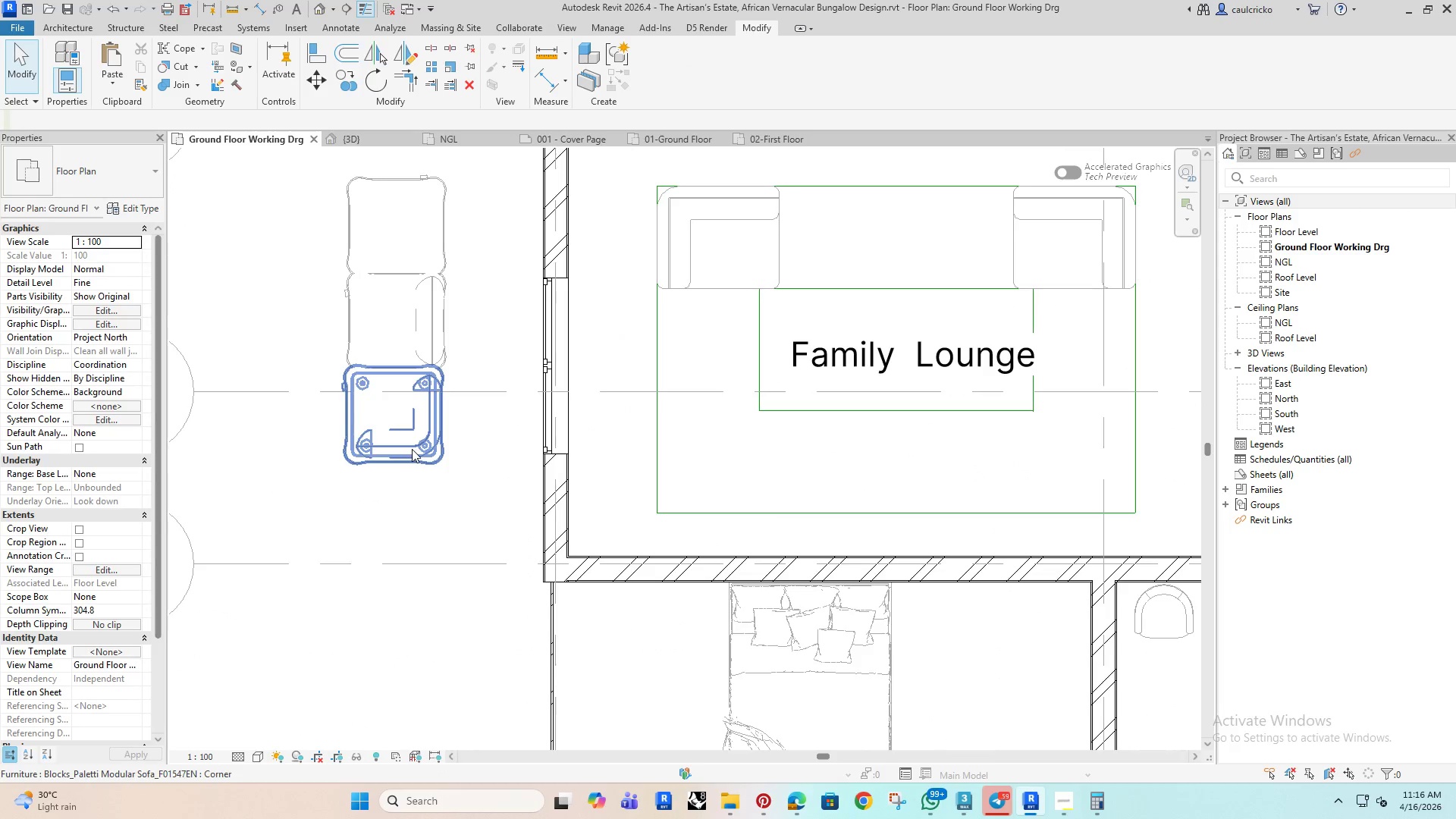 
left_click([413, 449])
 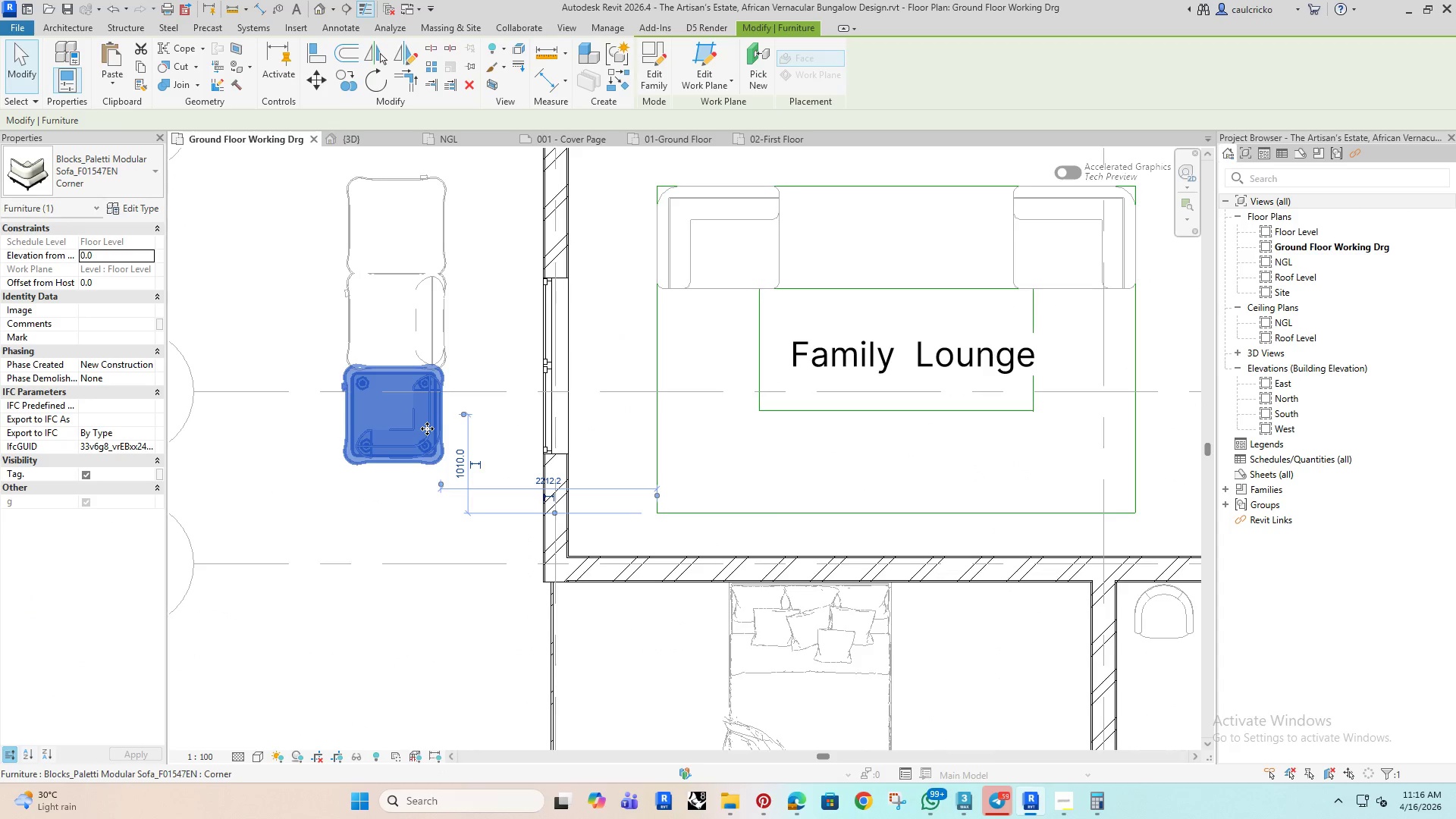 
left_click_drag(start_coordinate=[427, 428], to_coordinate=[1119, 476])
 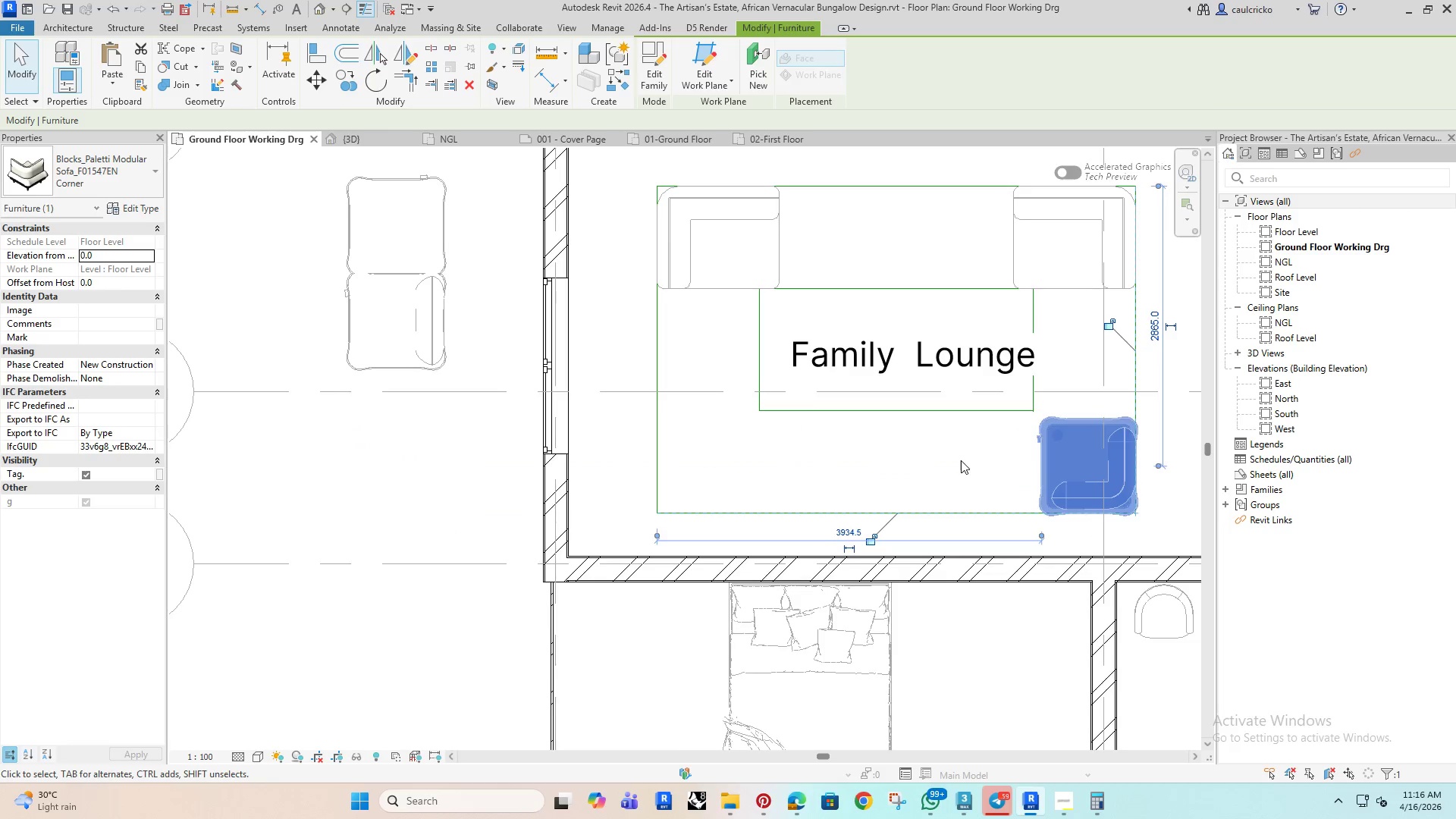 
left_click([961, 460])
 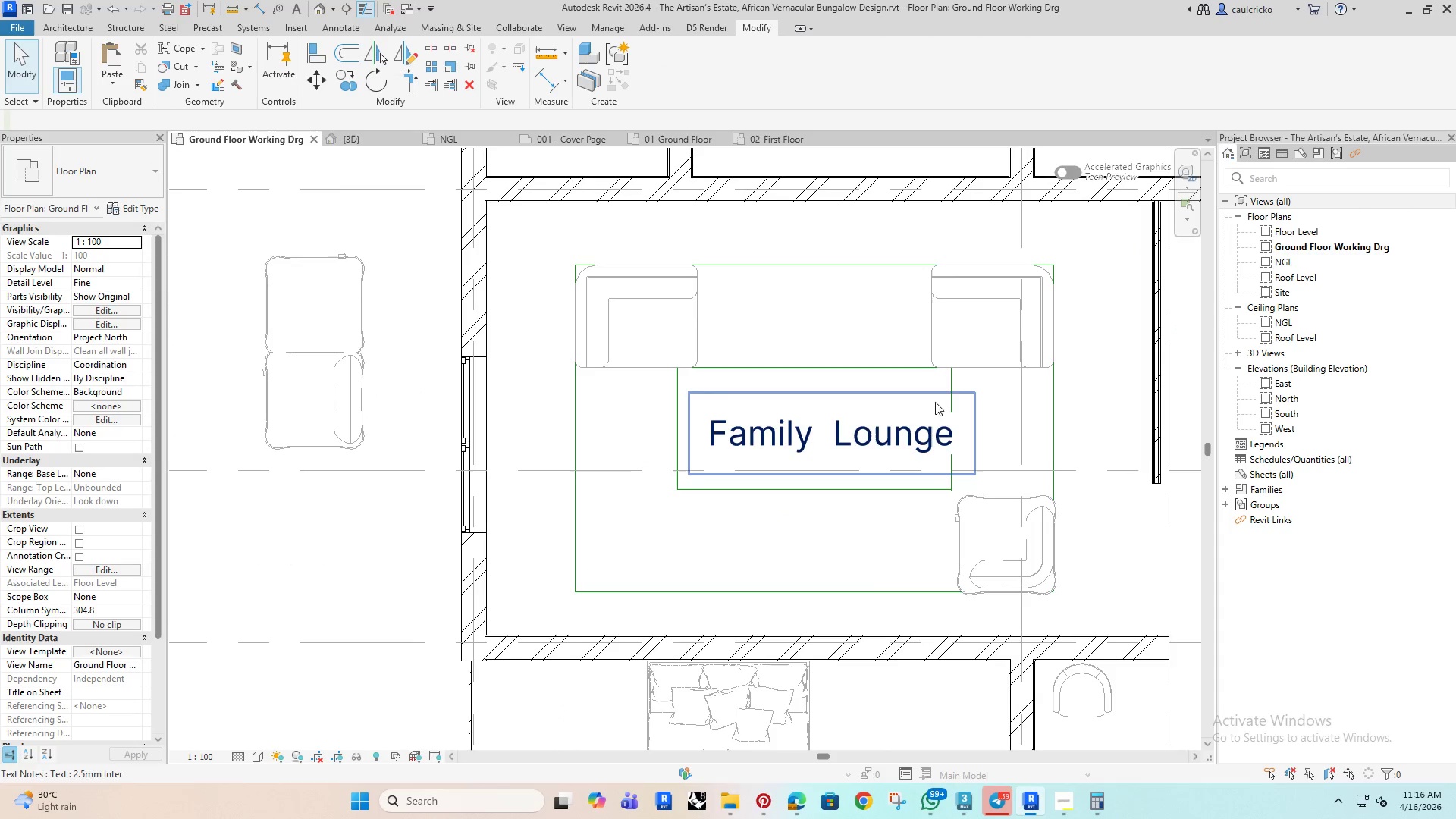 
left_click([974, 366])
 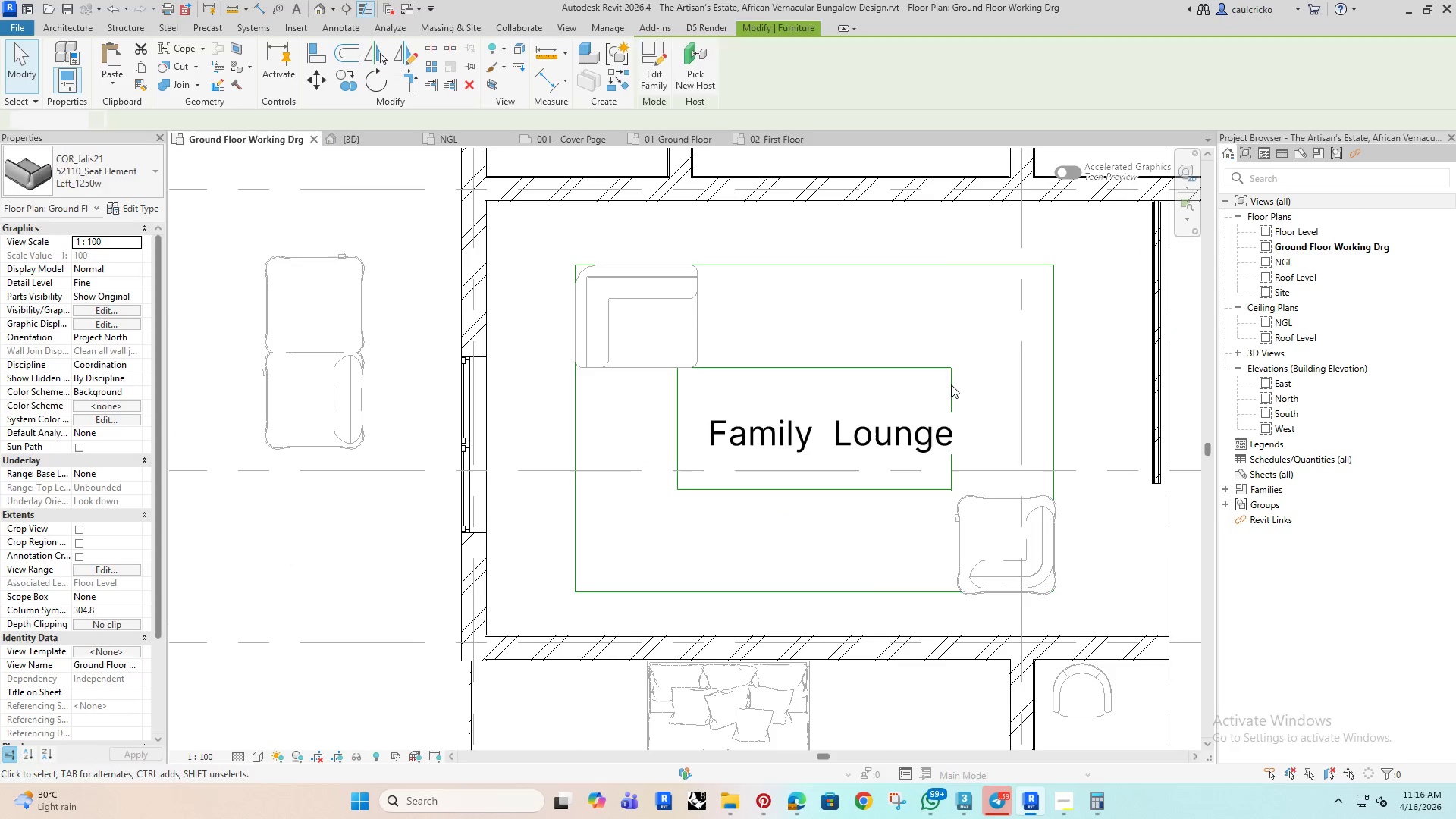 
key(Delete)
 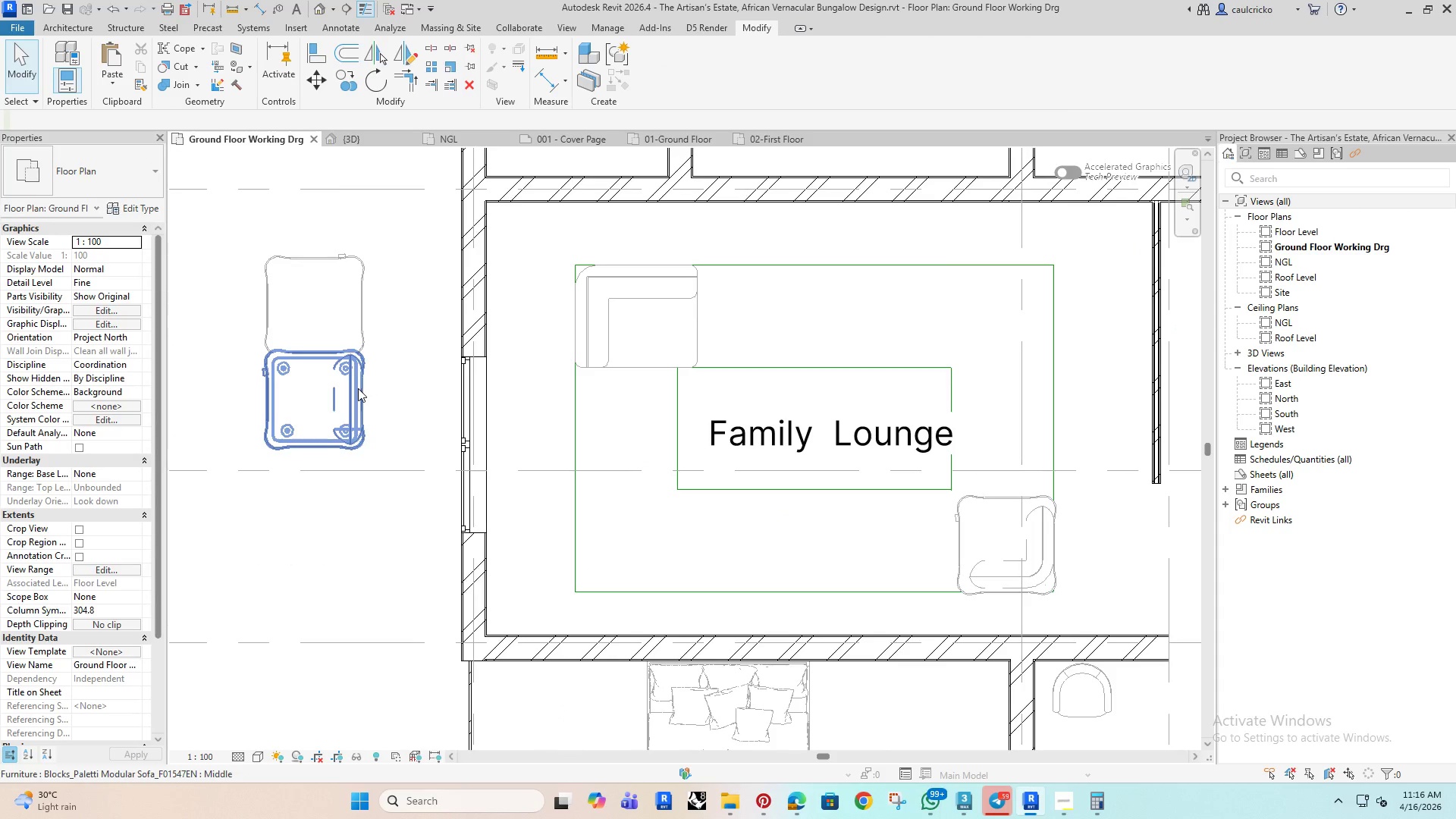 
left_click([358, 388])
 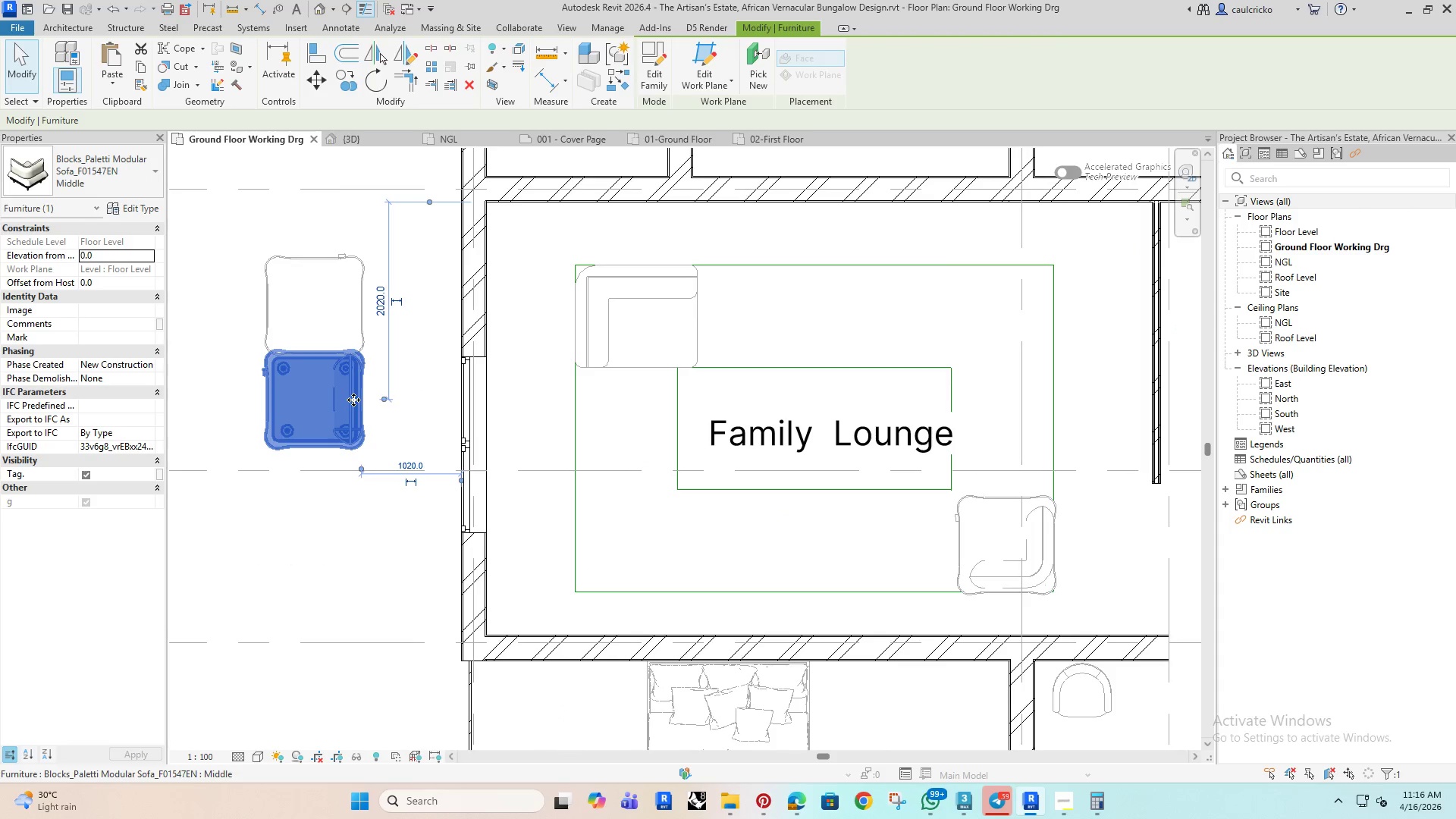 
left_click_drag(start_coordinate=[353, 400], to_coordinate=[1043, 446])
 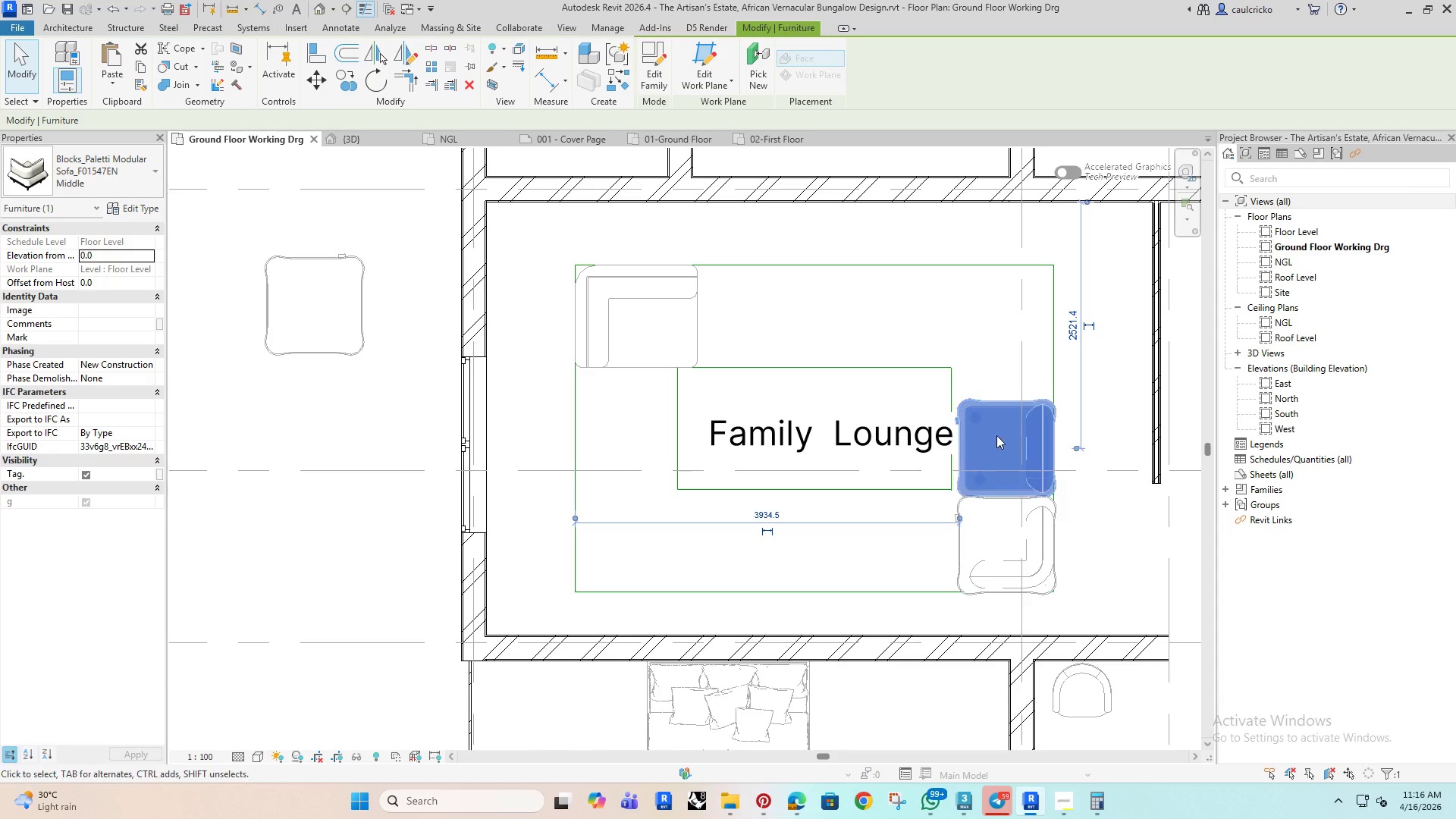 
scroll: coordinate [993, 434], scroll_direction: up, amount: 2.0
 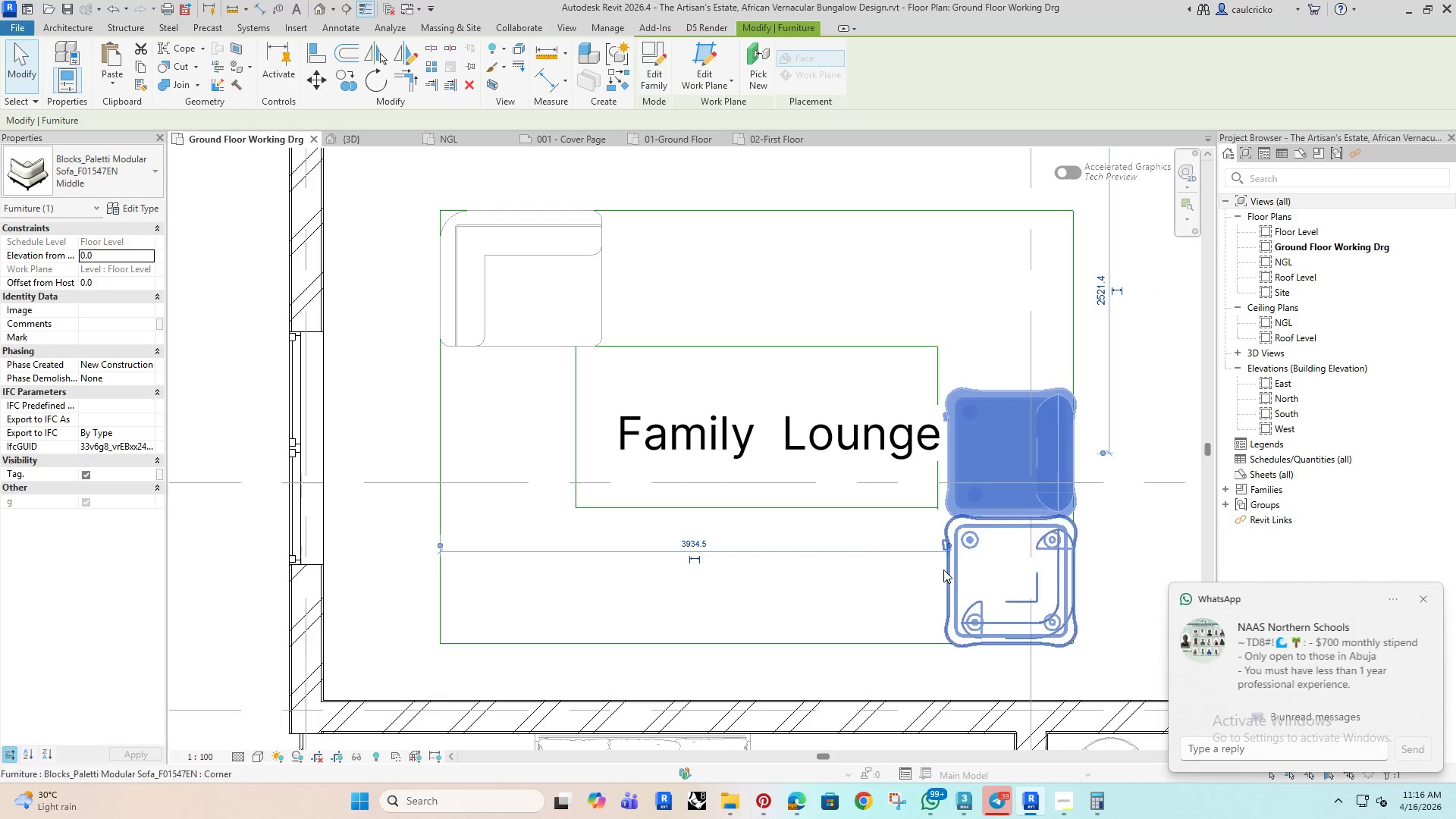 
left_click([878, 574])
 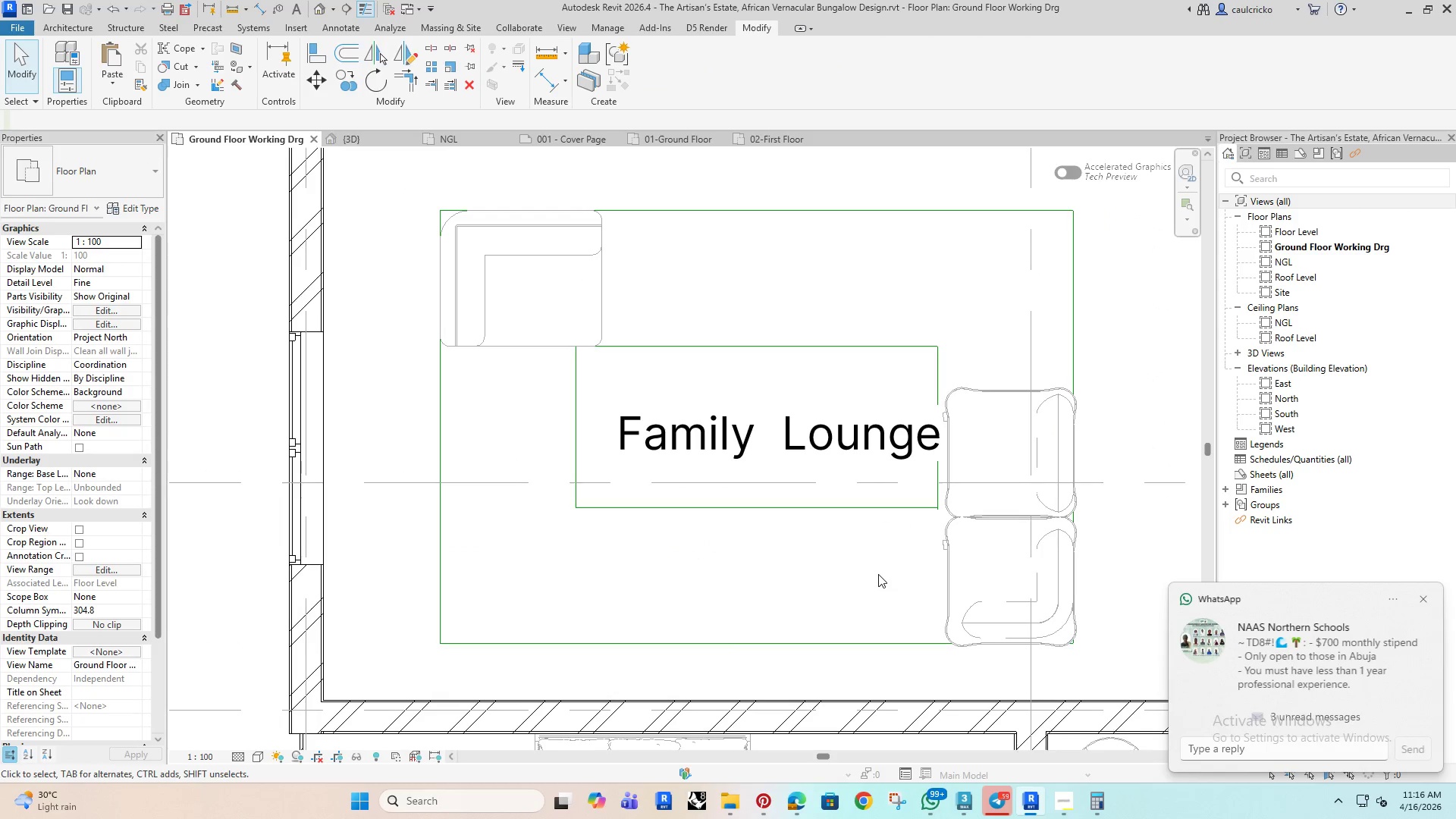 
scroll: coordinate [878, 574], scroll_direction: down, amount: 1.0
 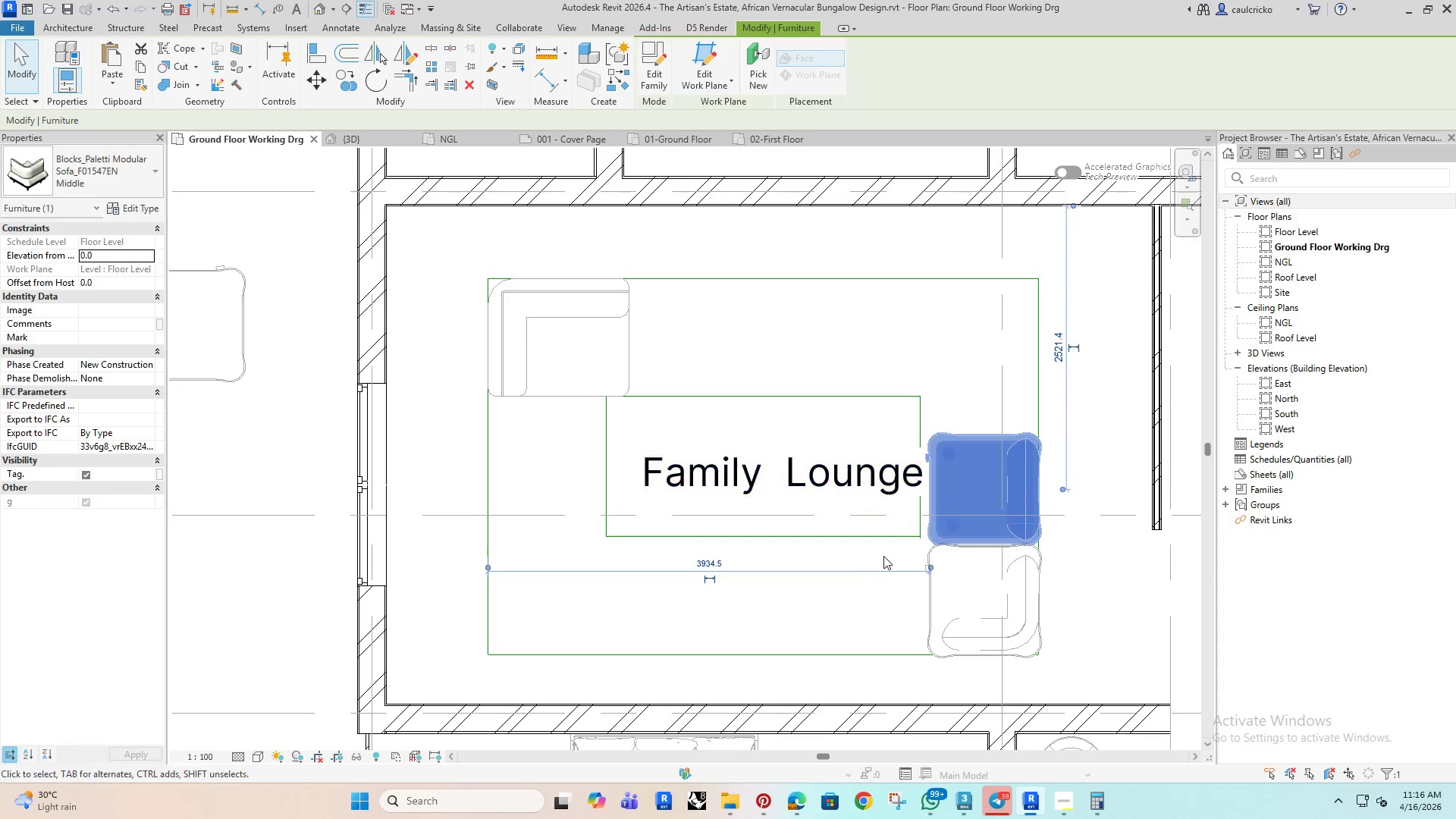 
wait(5.74)
 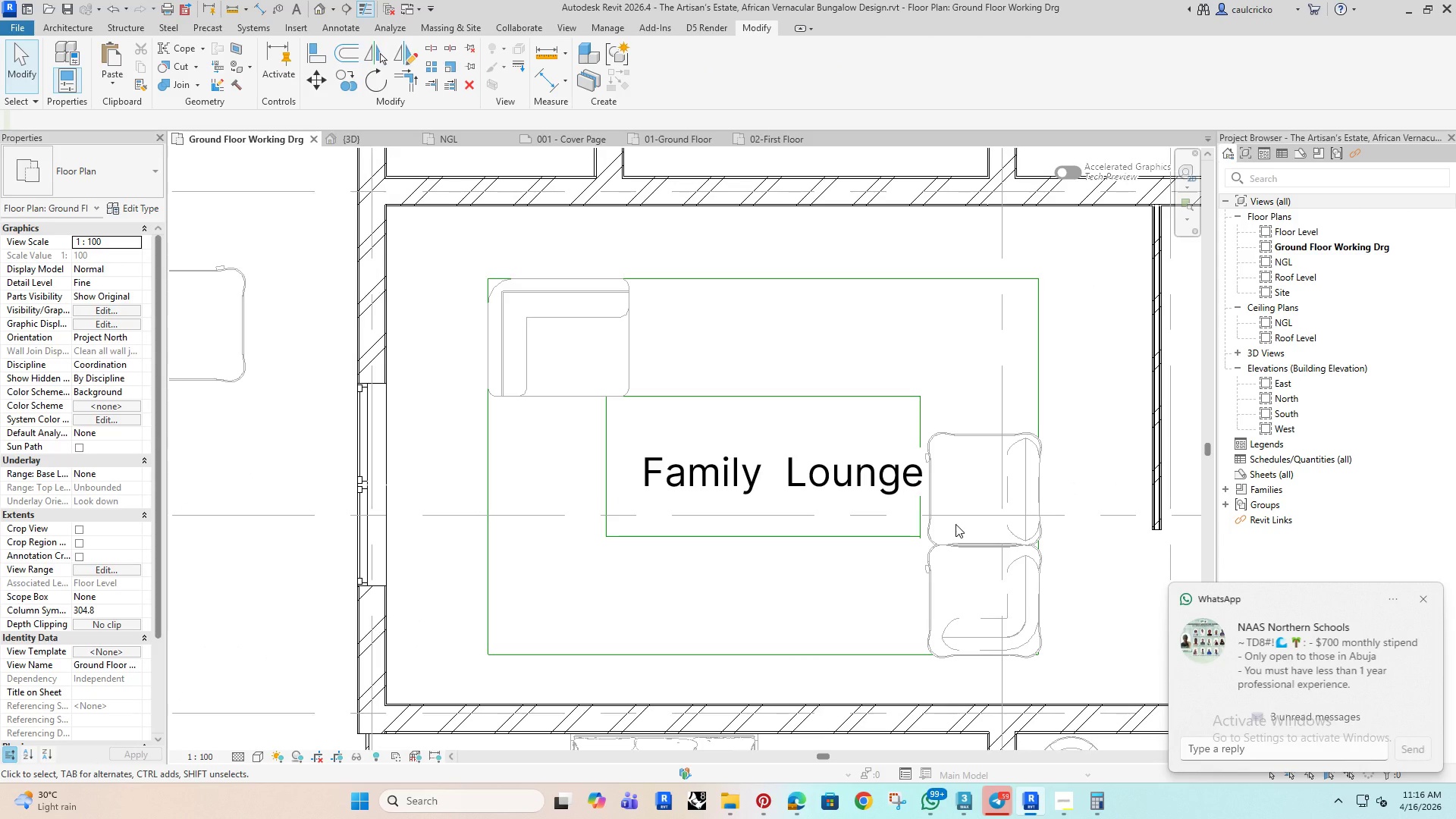 
left_click([928, 613])
 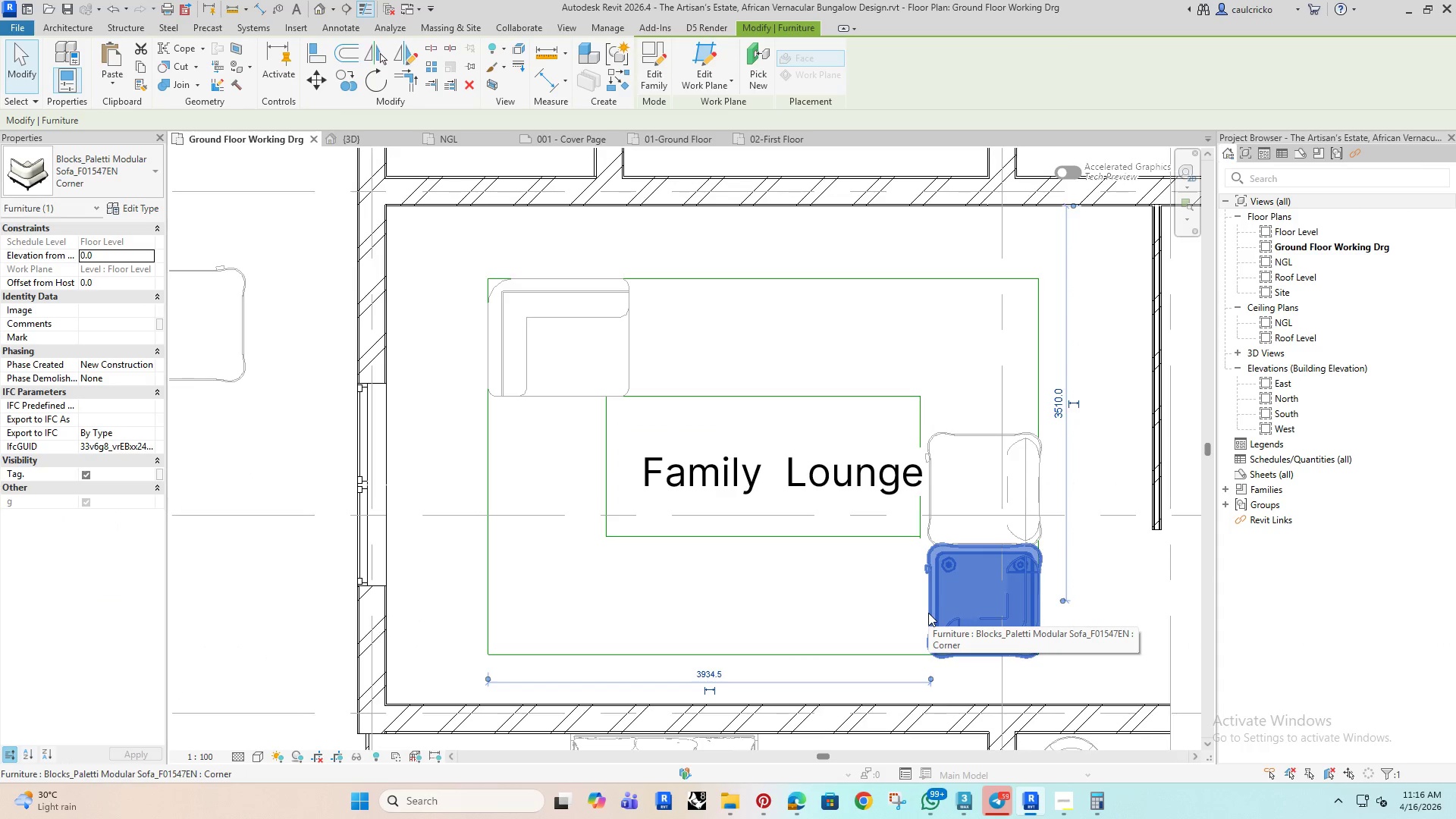 
type(dm)
 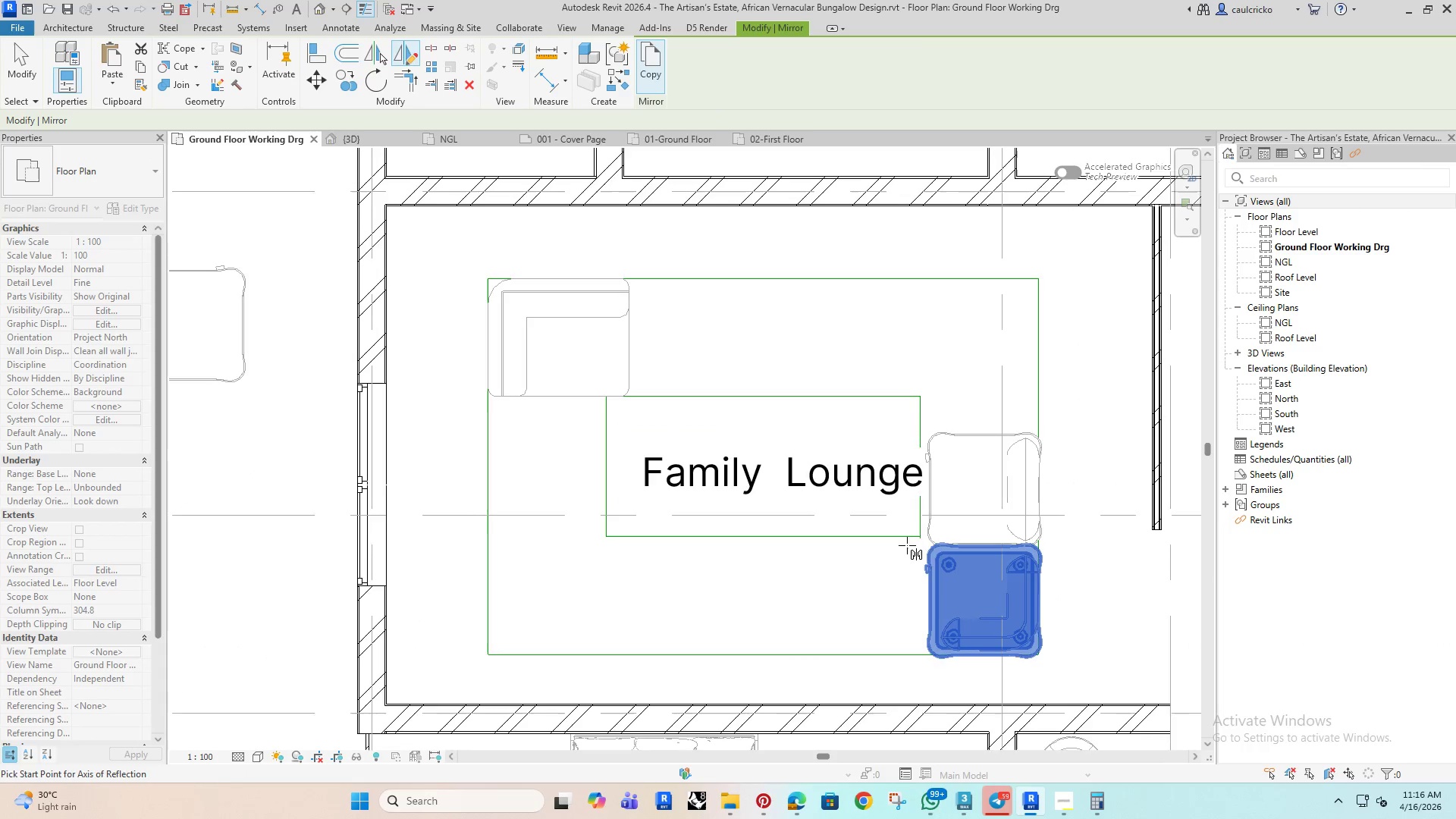 
scroll: coordinate [923, 536], scroll_direction: up, amount: 3.0
 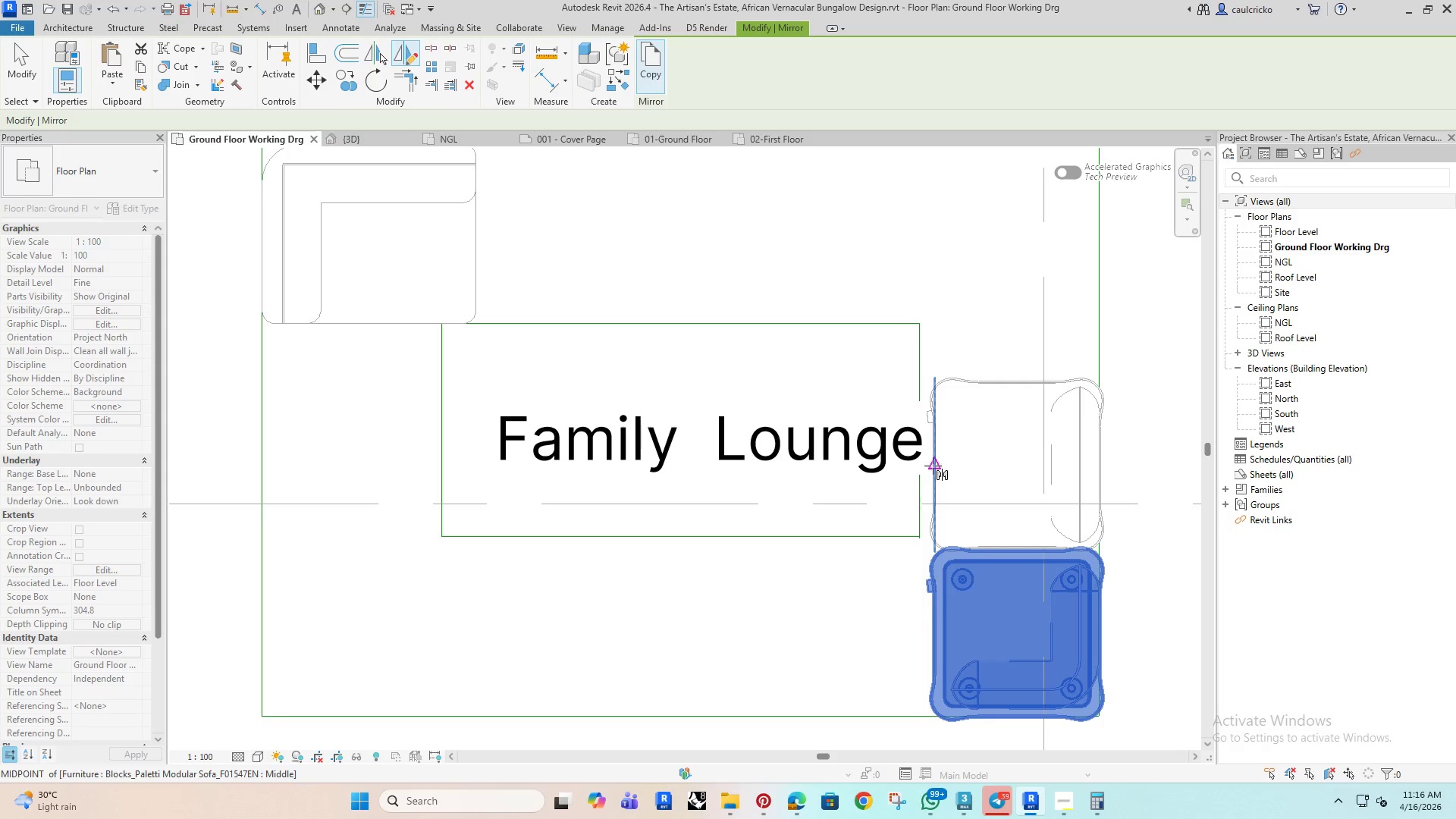 
left_click([933, 466])
 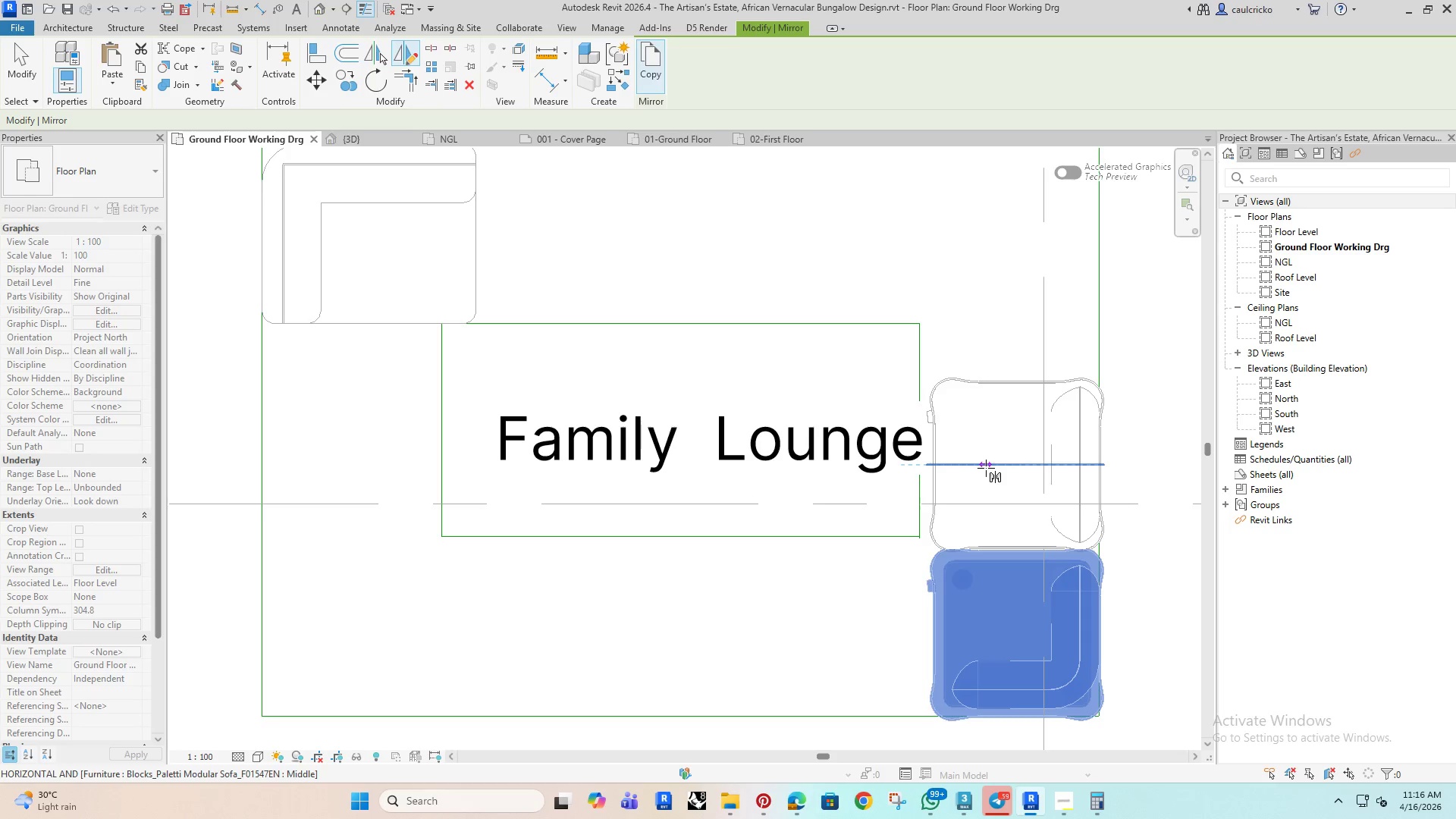 
left_click([986, 468])
 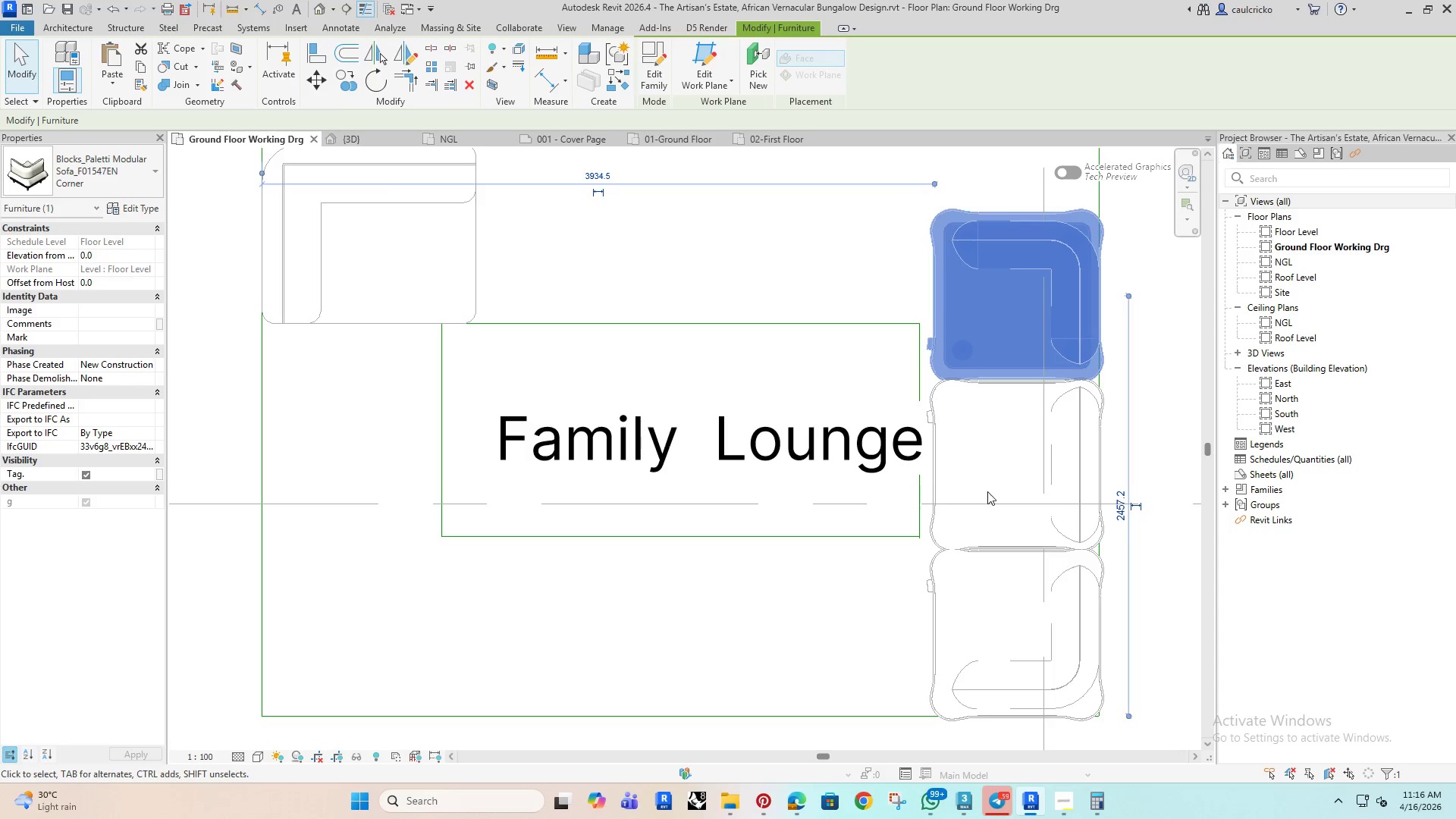 
scroll: coordinate [987, 492], scroll_direction: down, amount: 3.0
 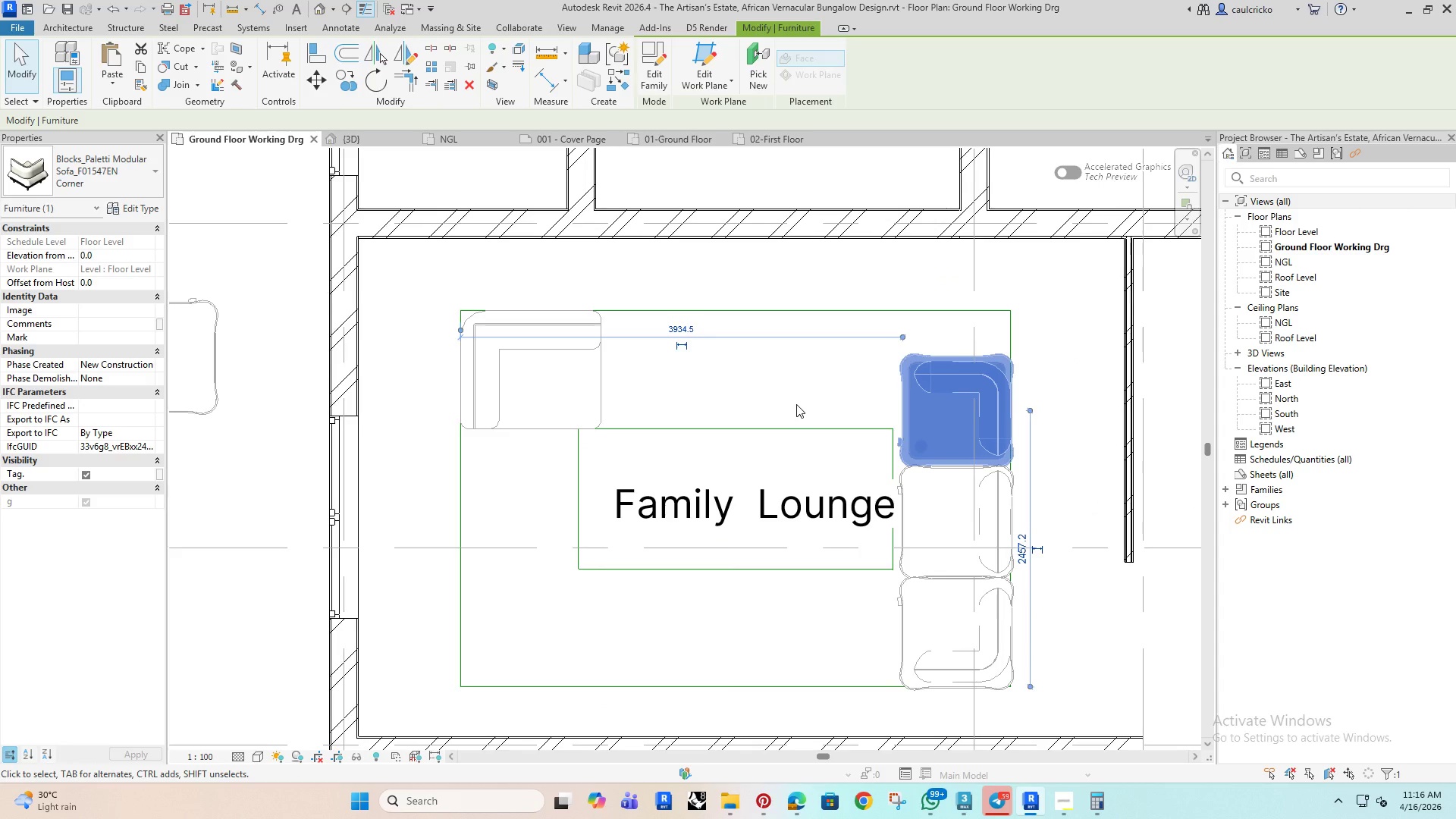 
wait(8.7)
 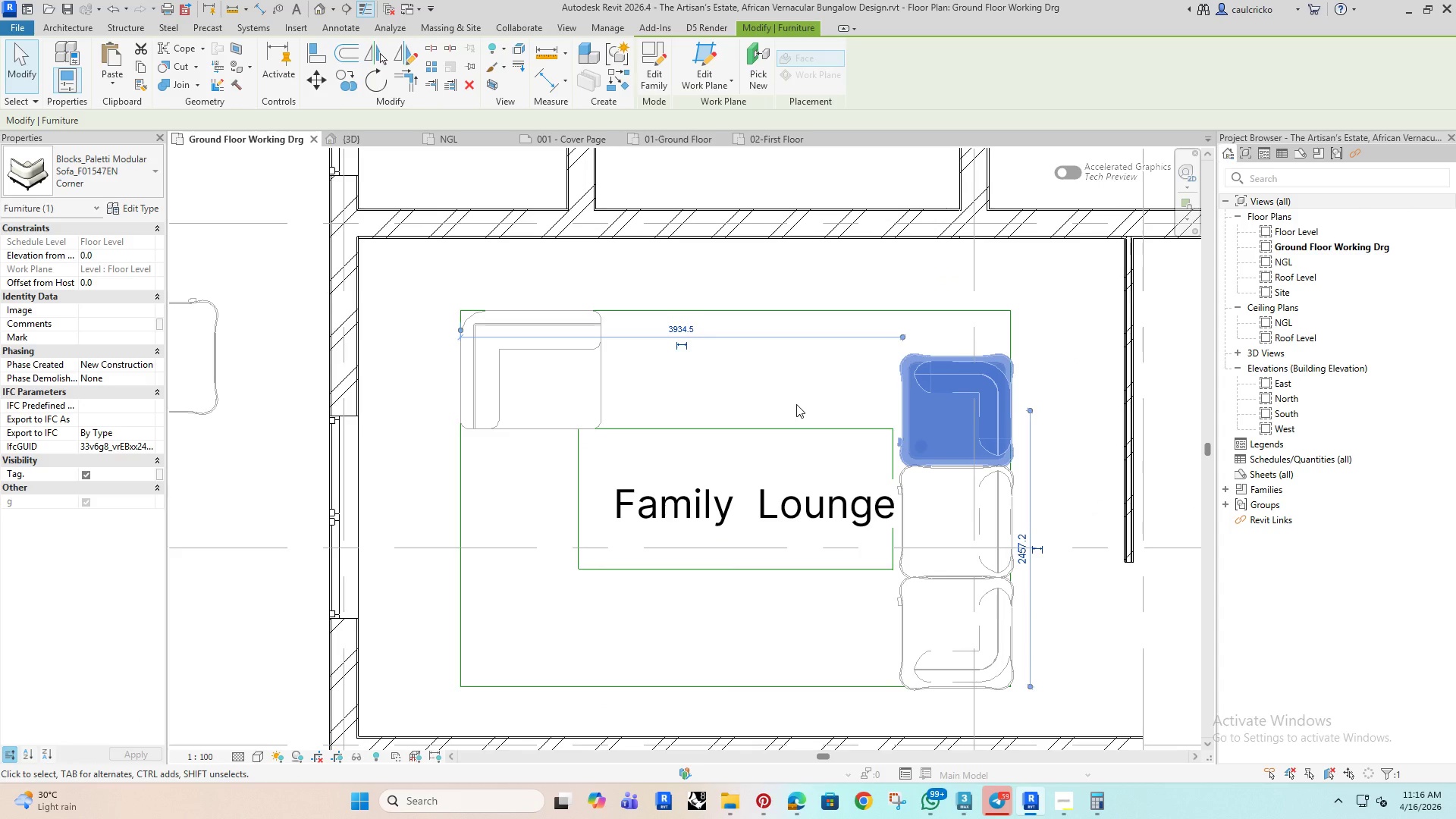 
left_click([999, 506])
 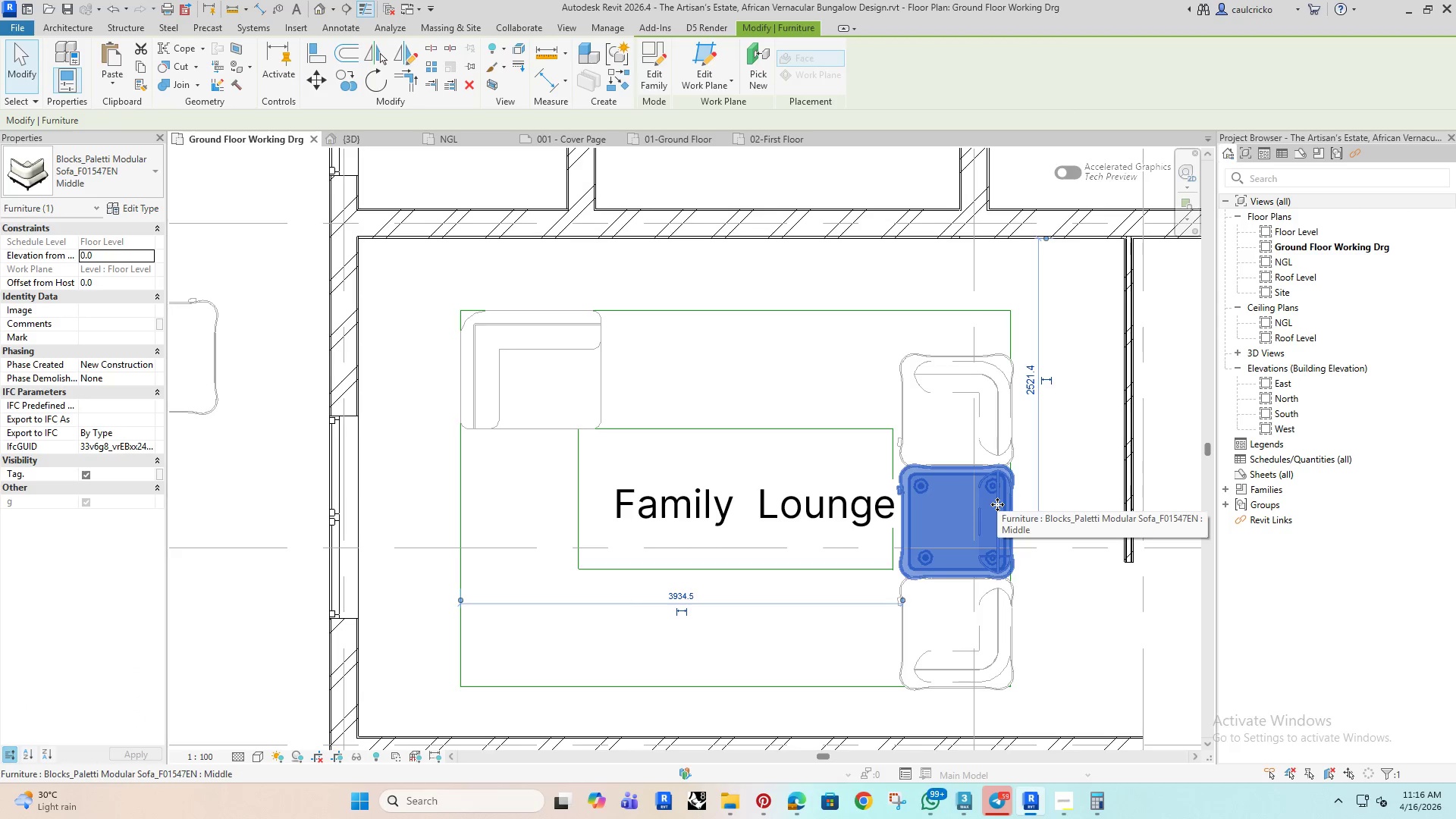 
scroll: coordinate [997, 504], scroll_direction: up, amount: 1.0
 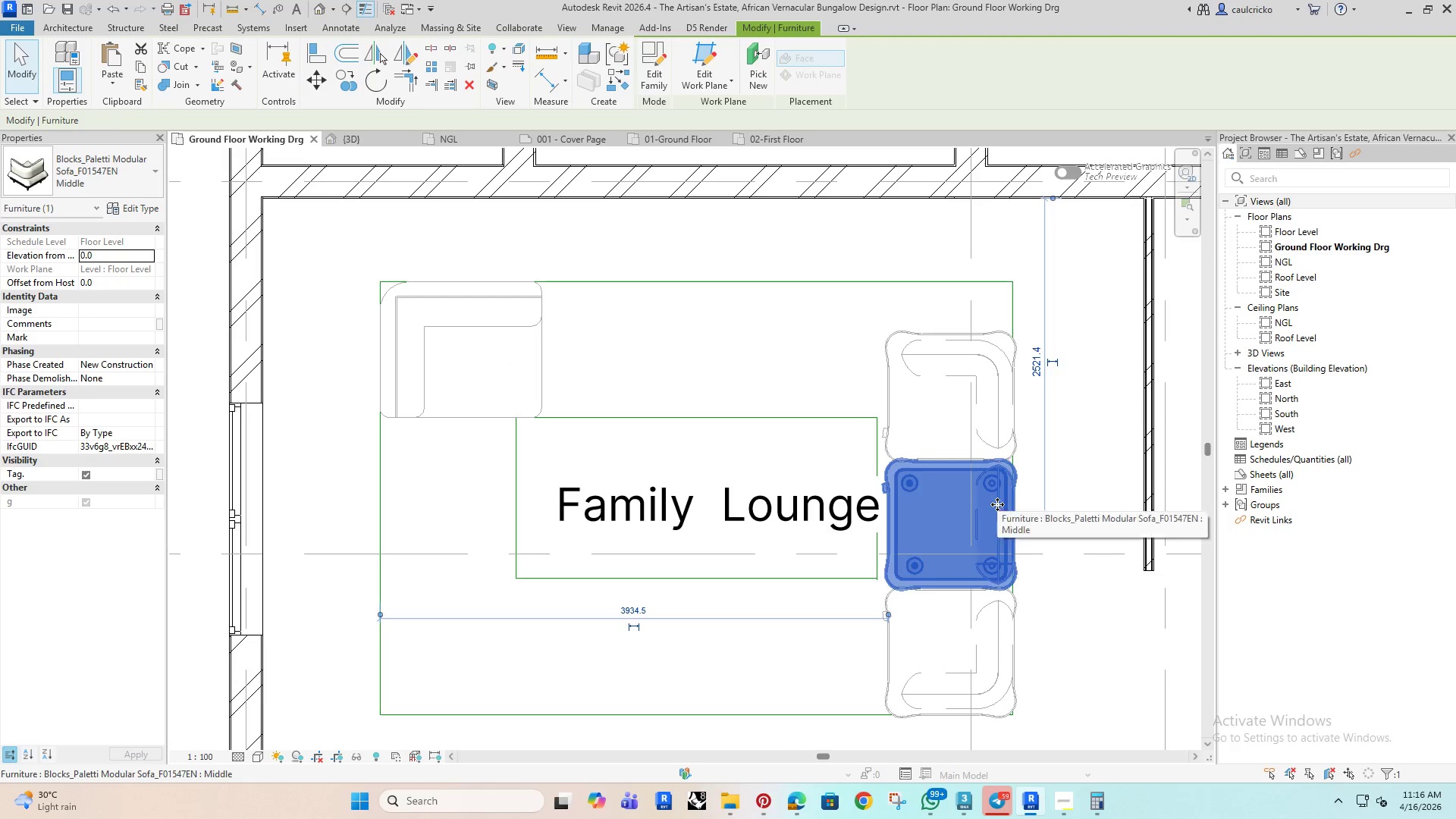 
type(co)
 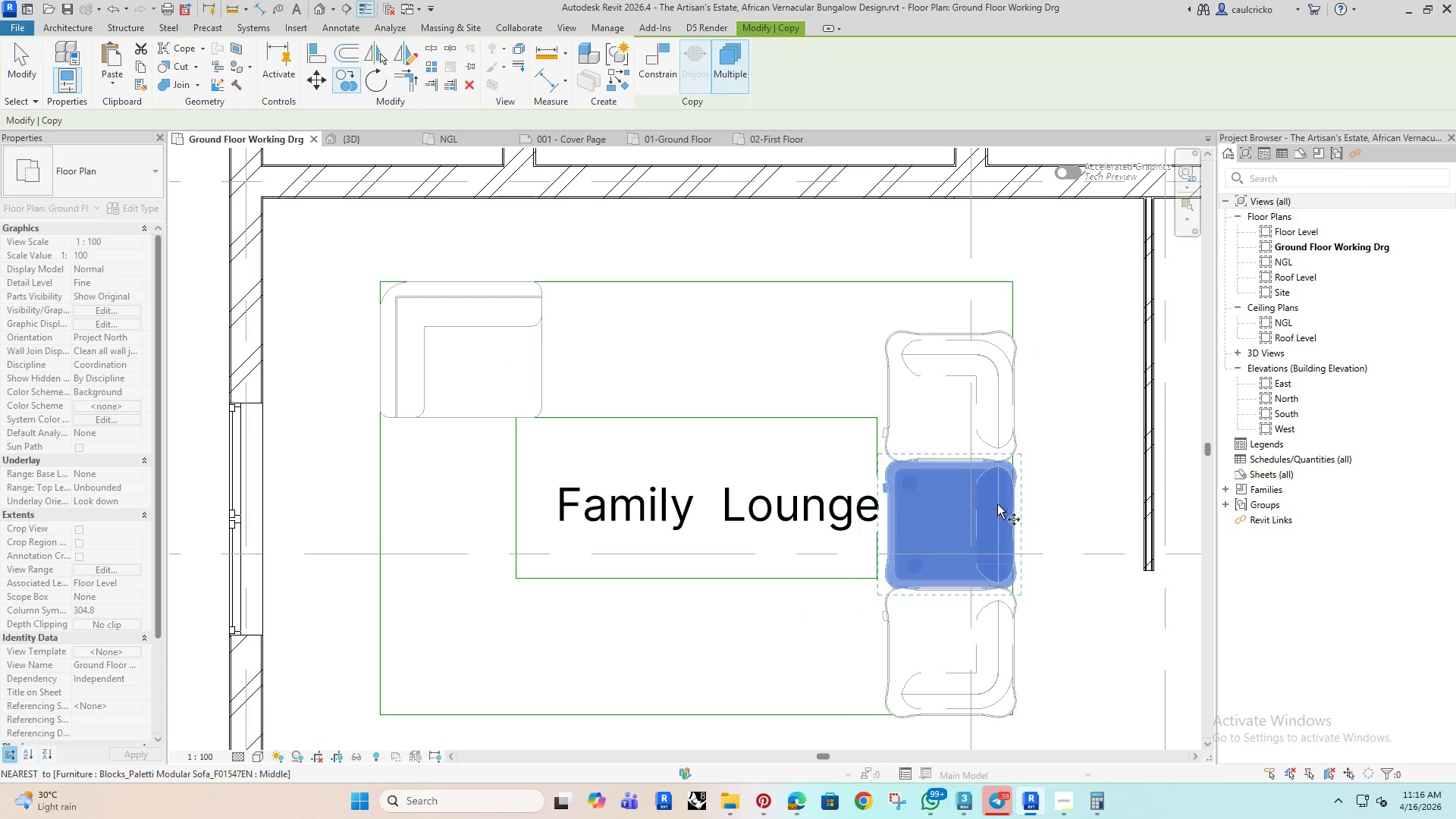 
left_click([997, 504])
 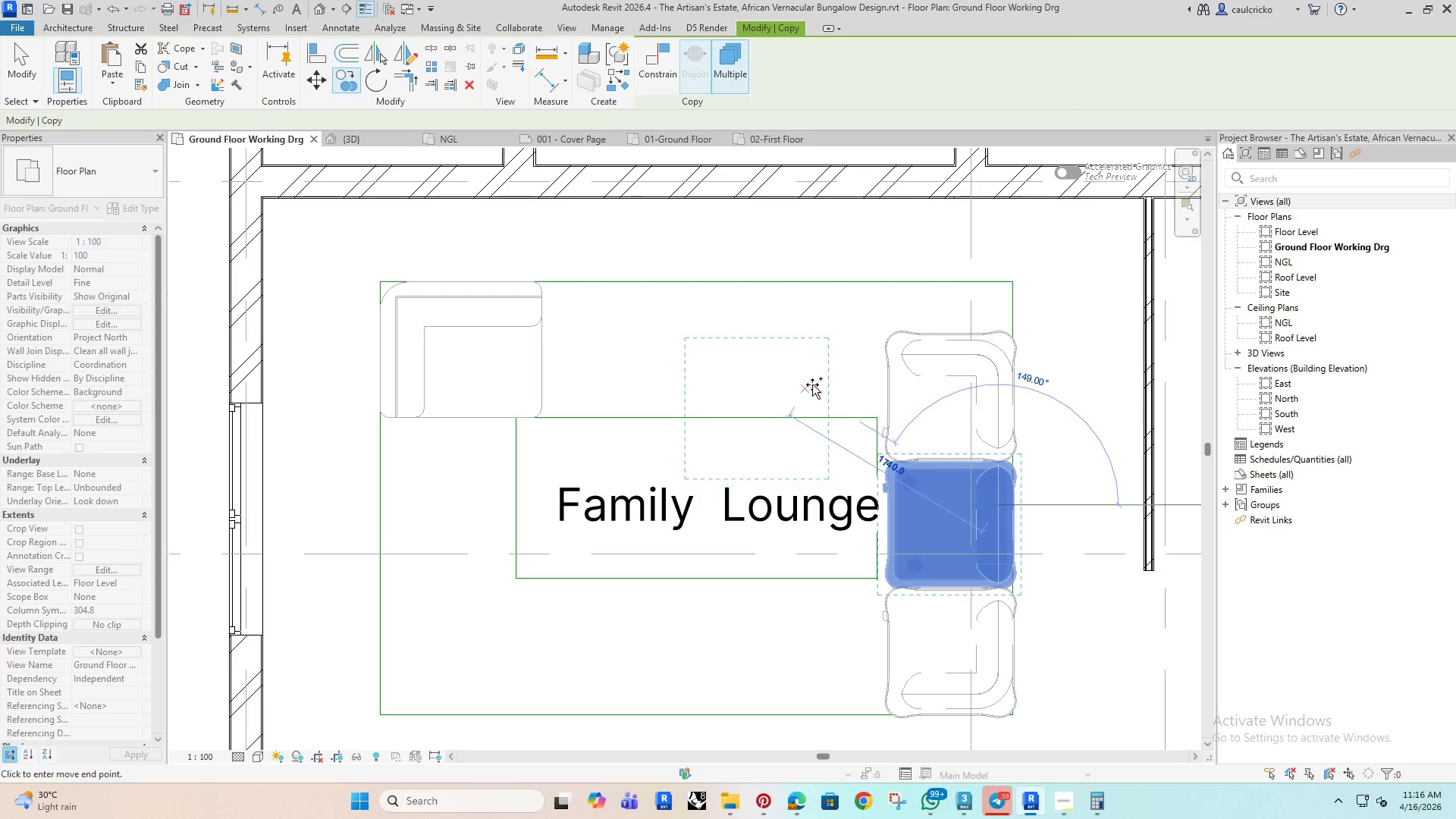 
left_click([842, 374])
 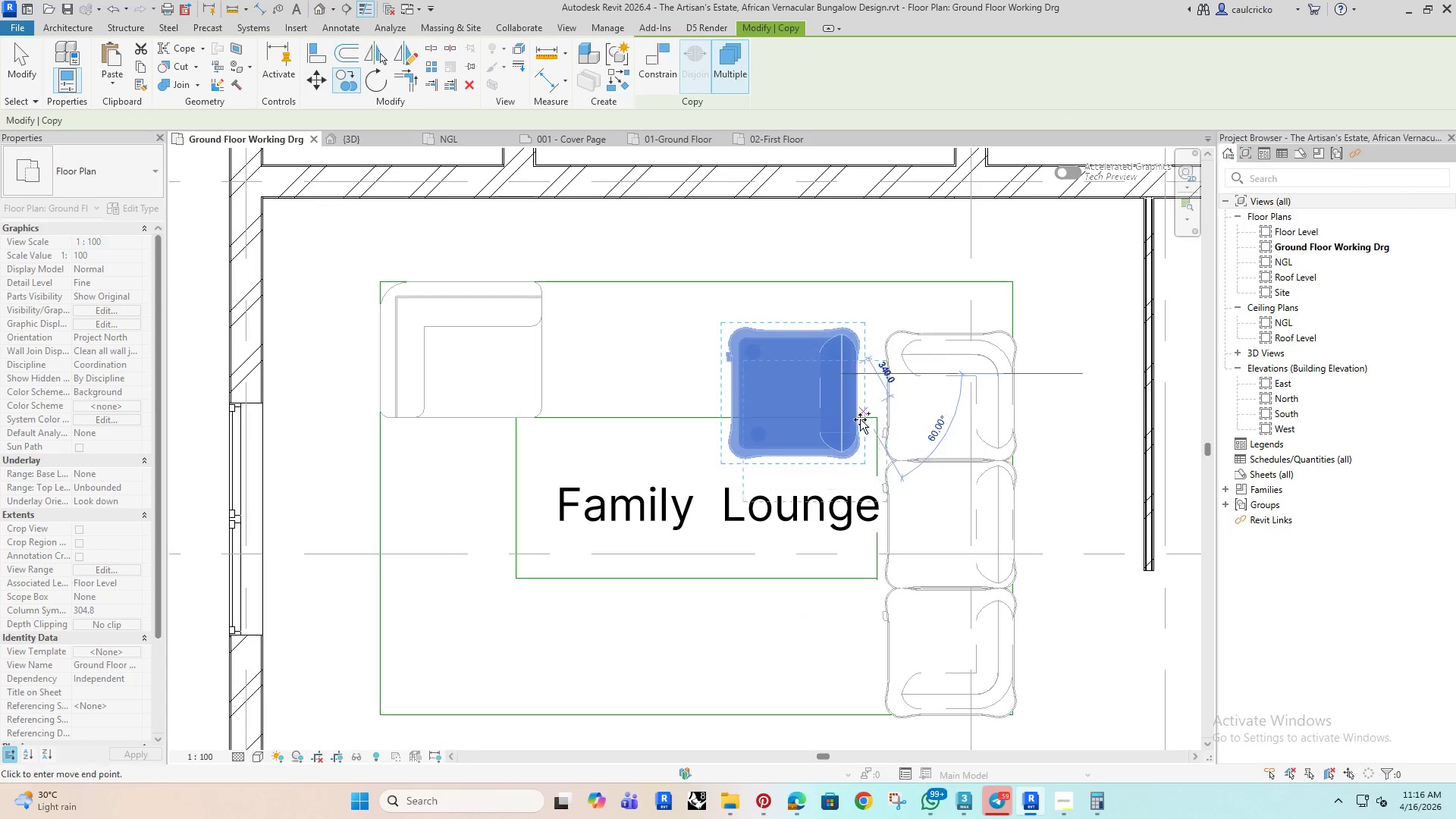 
key(Escape)
 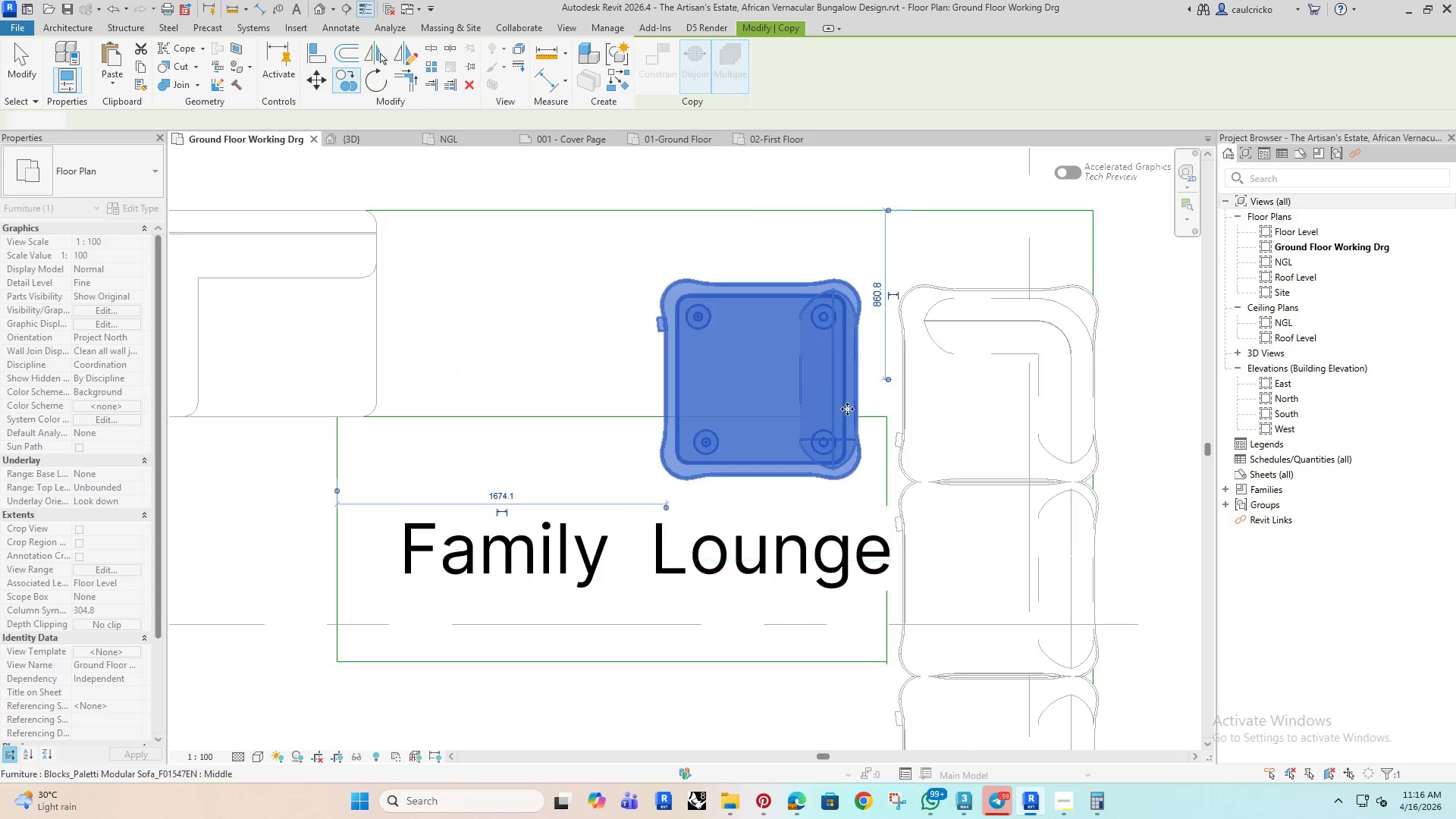 
scroll: coordinate [858, 419], scroll_direction: up, amount: 3.0
 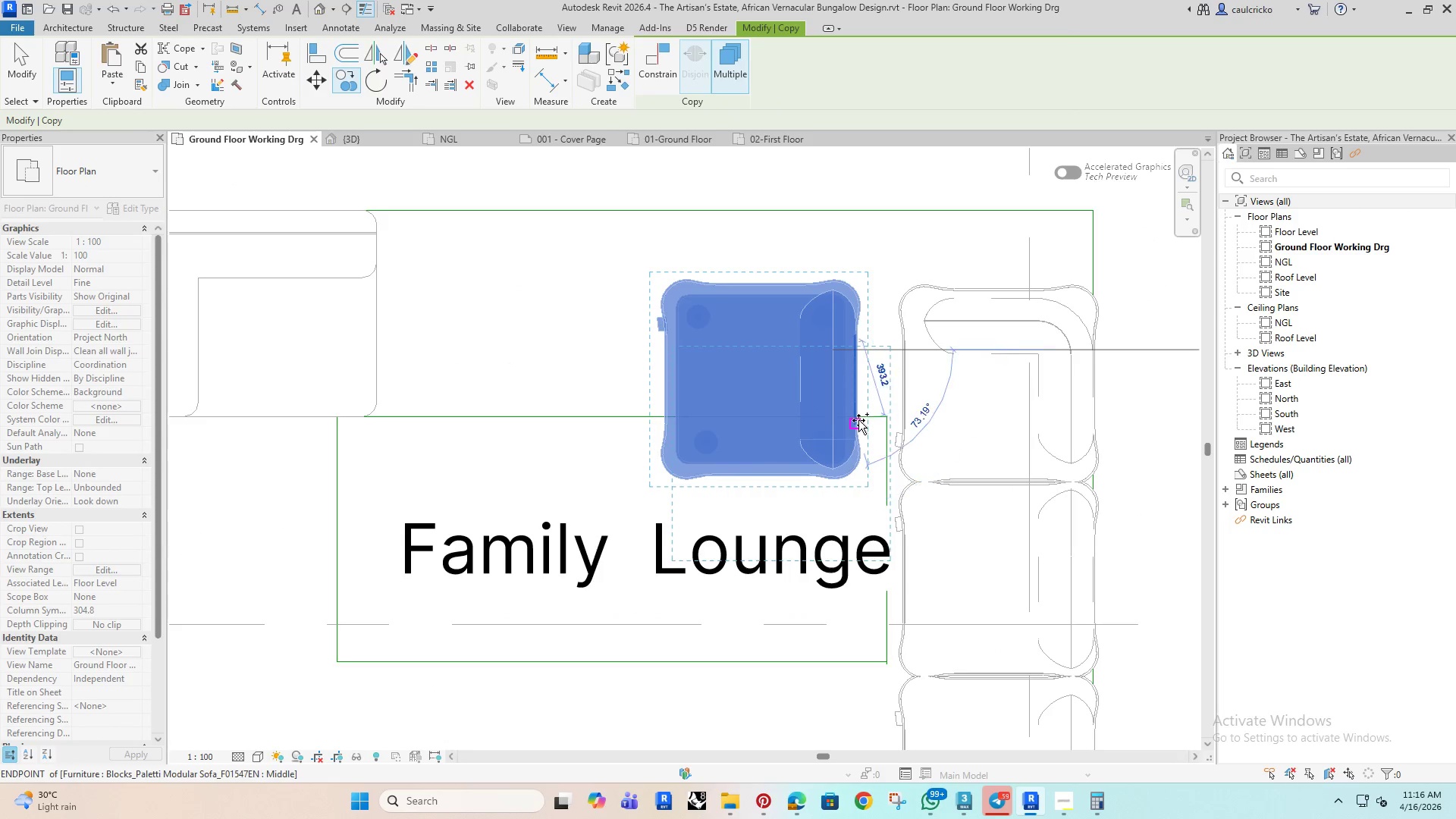 
hold_key(key=Escape, duration=17.0)
 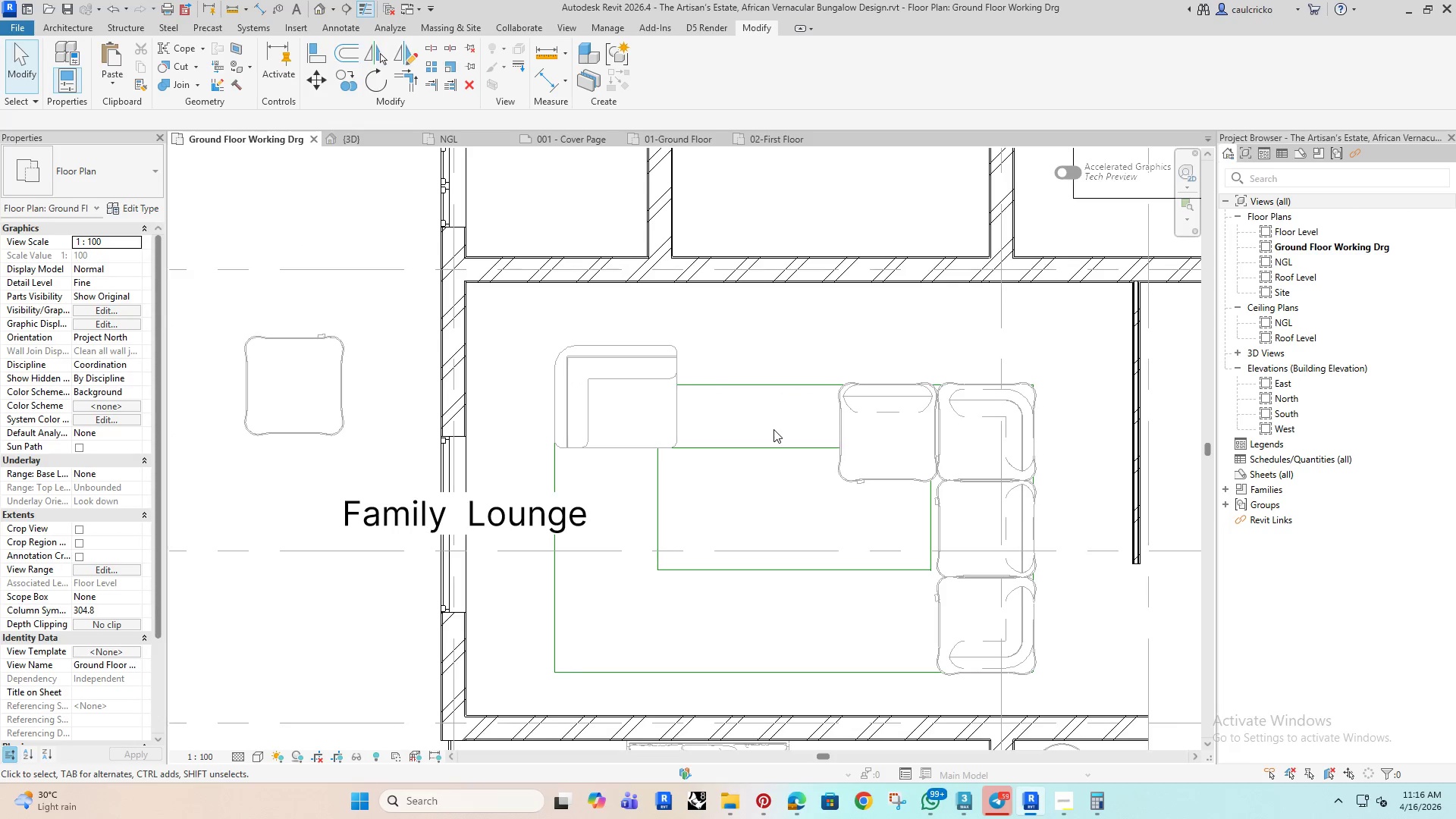 
double_click([864, 365])
 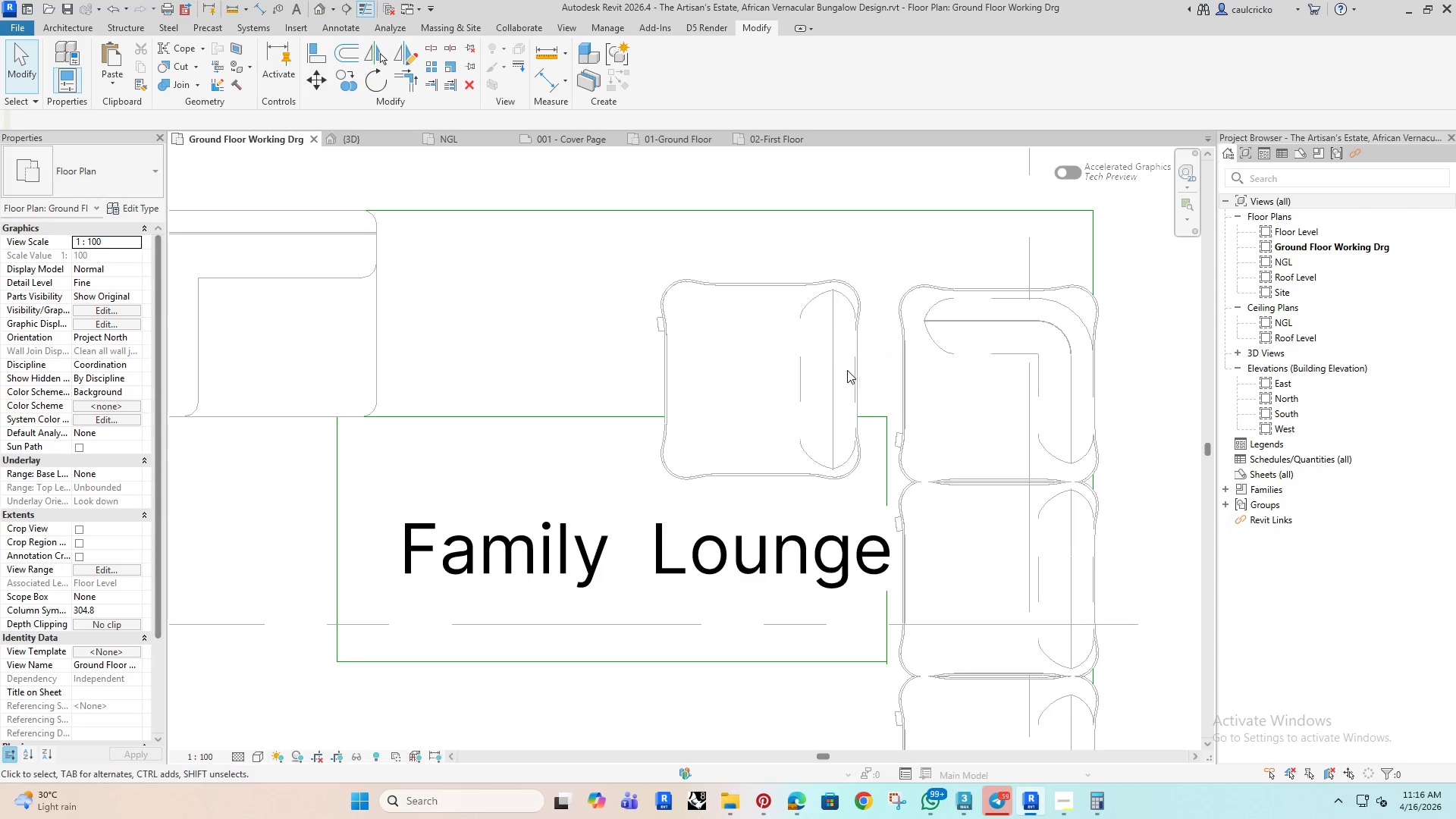 
left_click([852, 370])
 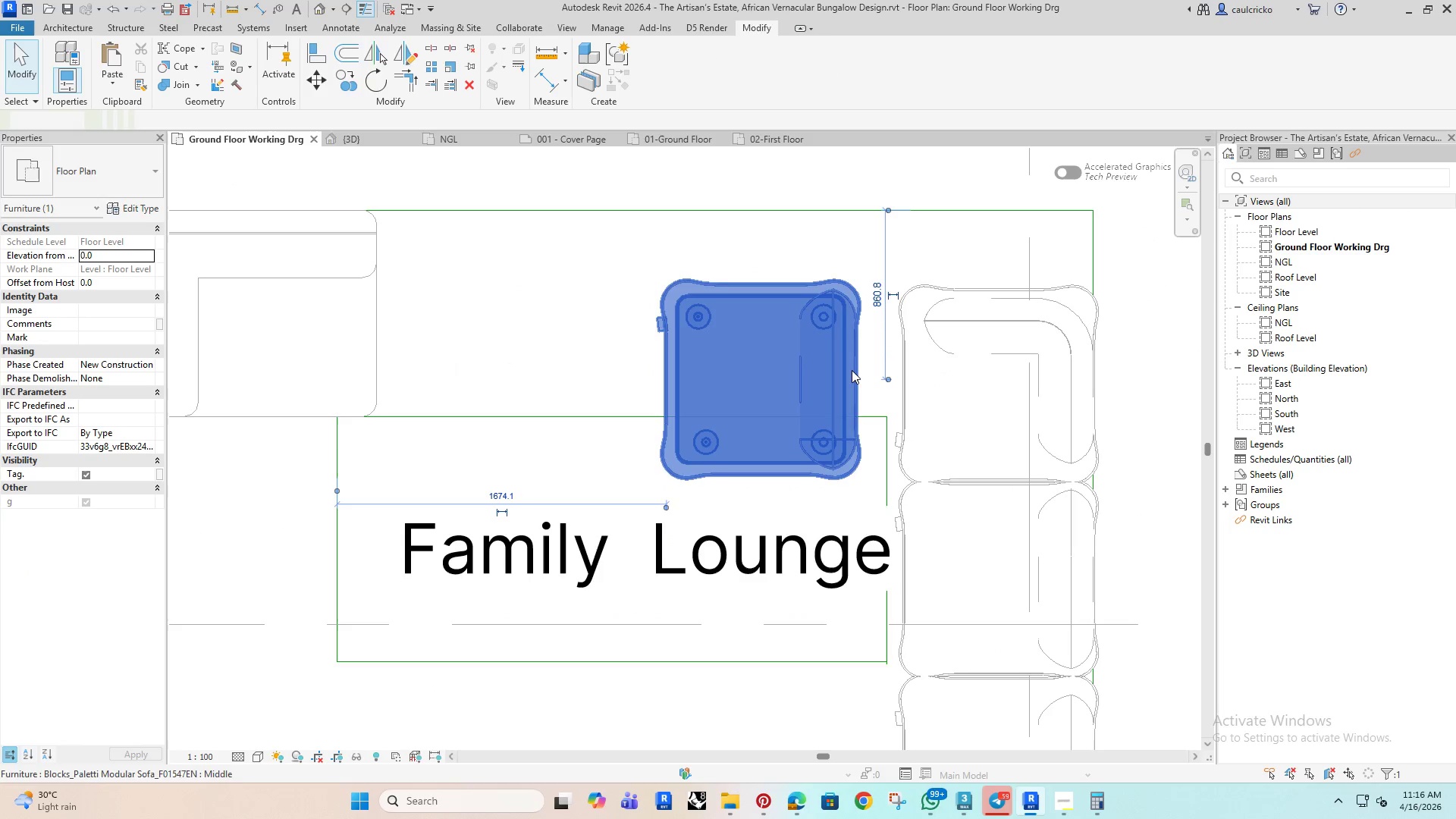 
key(Space)
 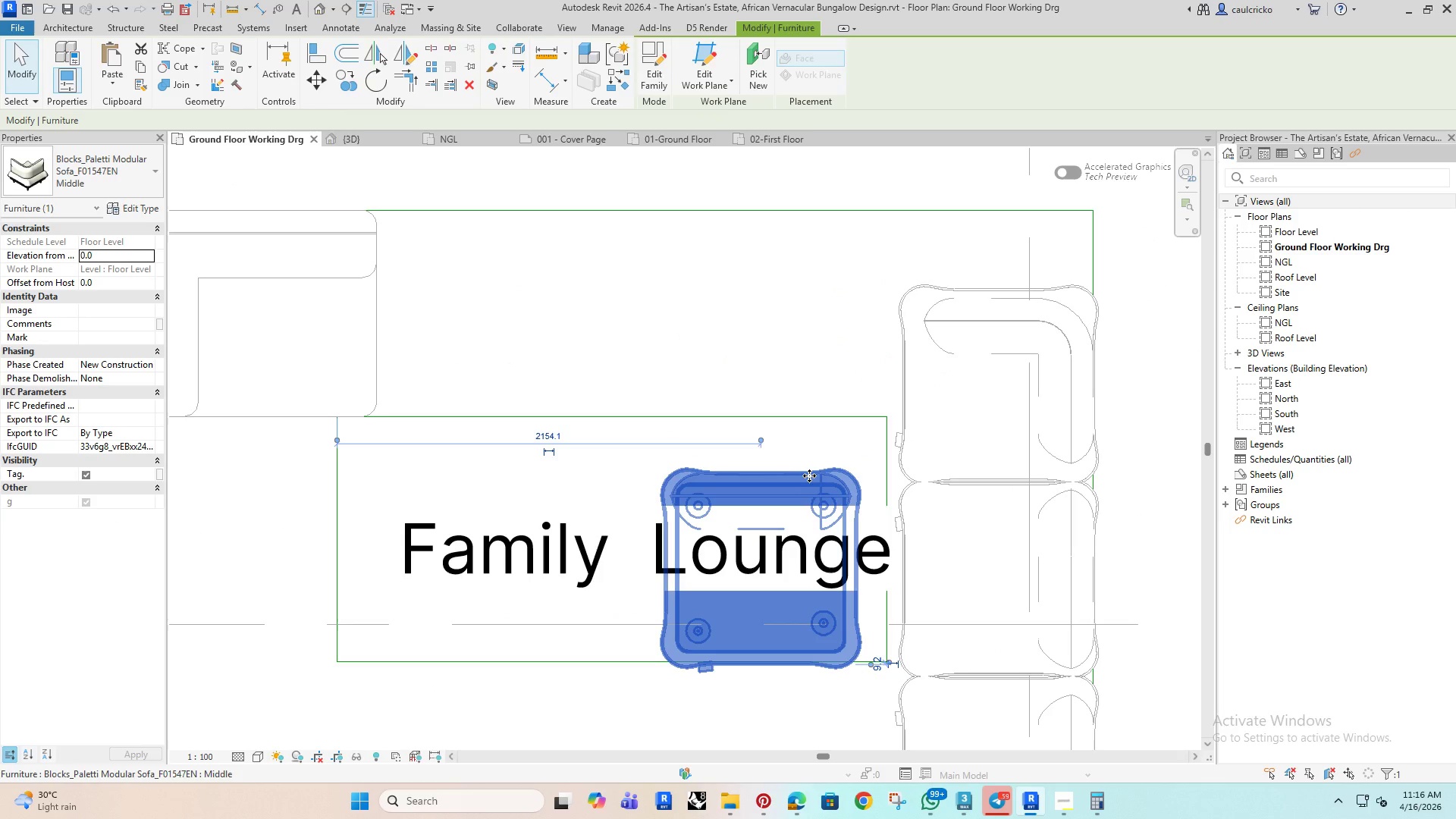 
left_click_drag(start_coordinate=[809, 475], to_coordinate=[849, 292])
 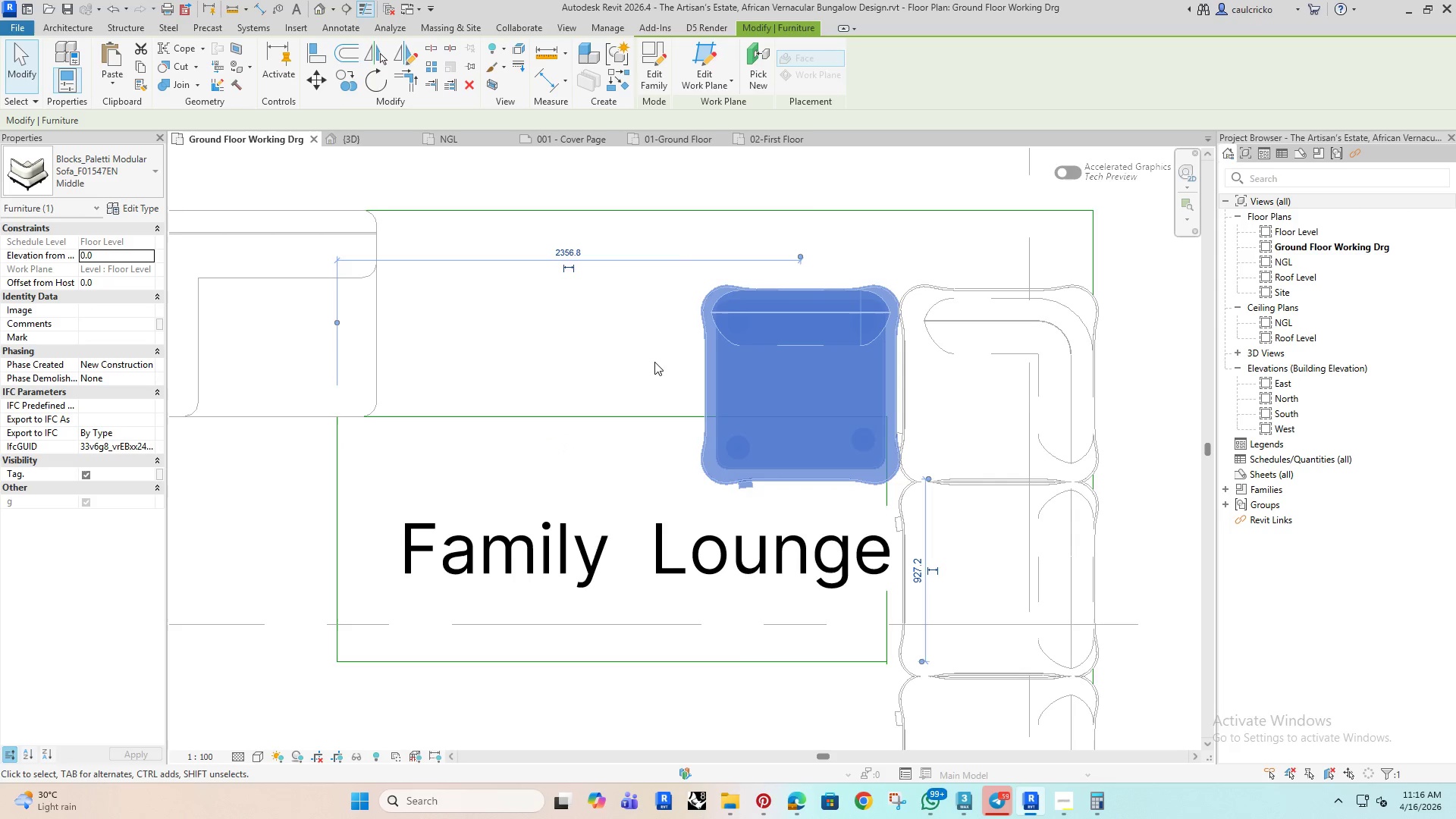 
left_click([629, 362])
 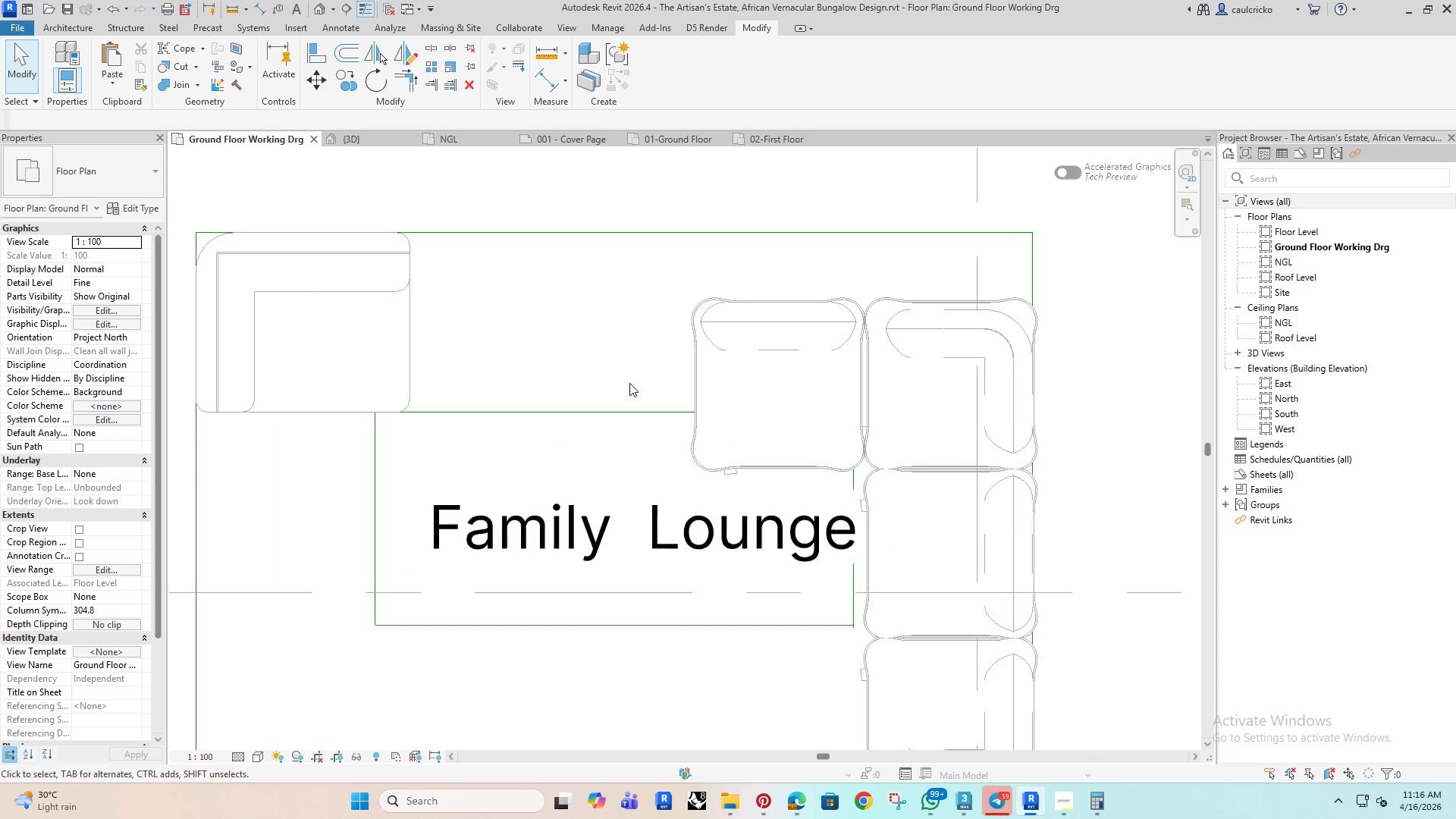 
scroll: coordinate [632, 384], scroll_direction: down, amount: 4.0
 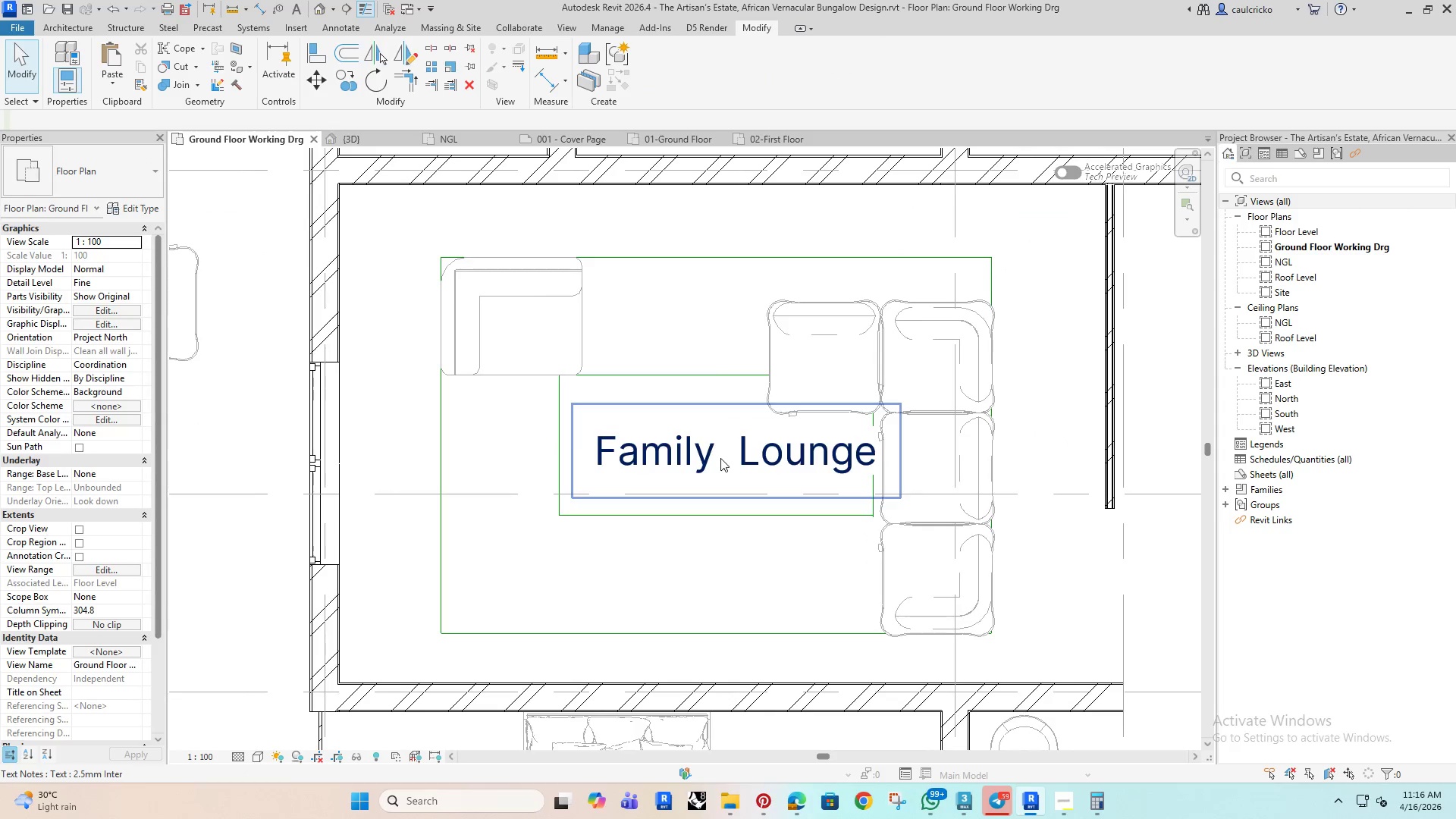 
left_click([720, 458])
 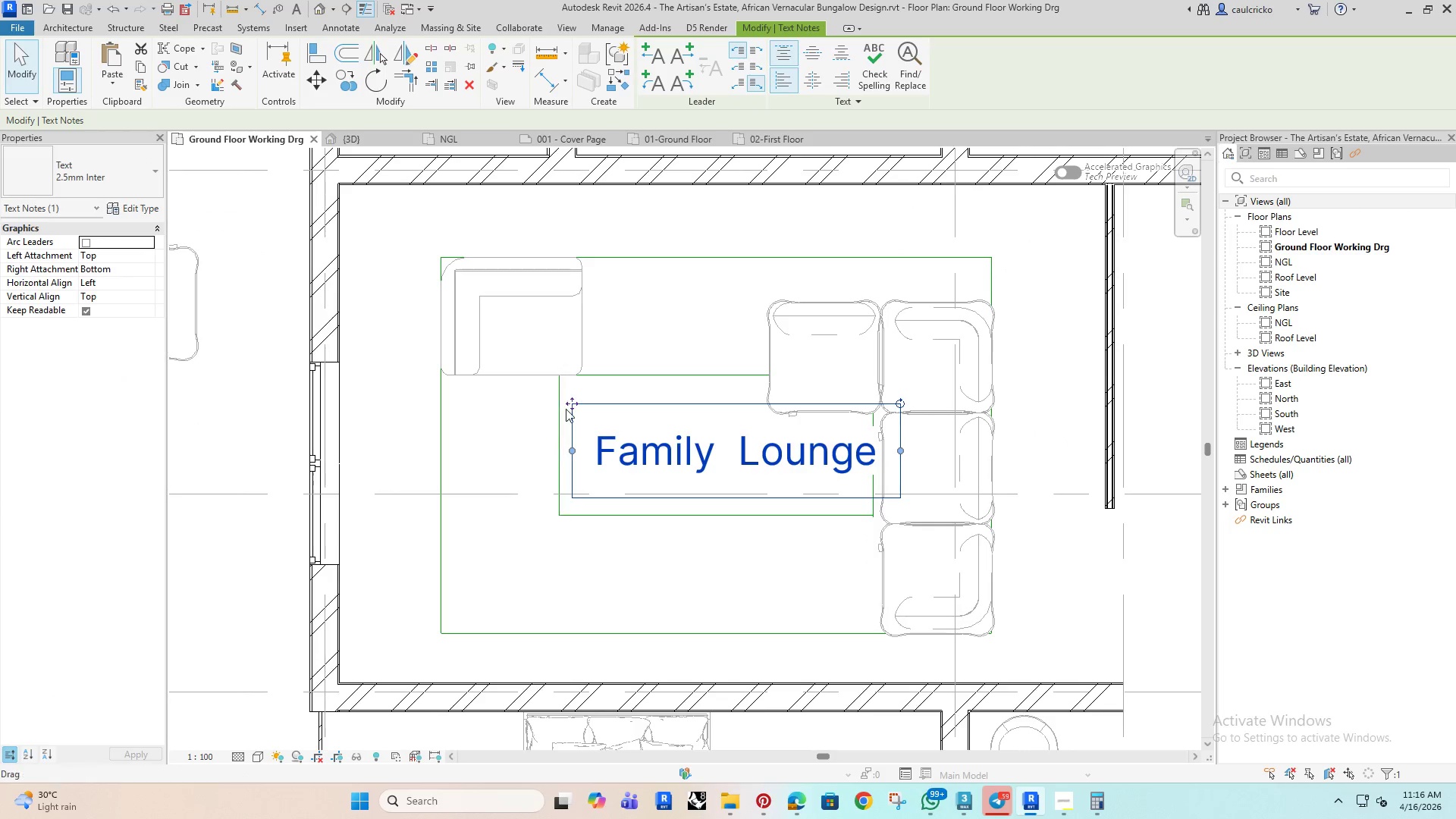 
left_click_drag(start_coordinate=[574, 404], to_coordinate=[176, 409])
 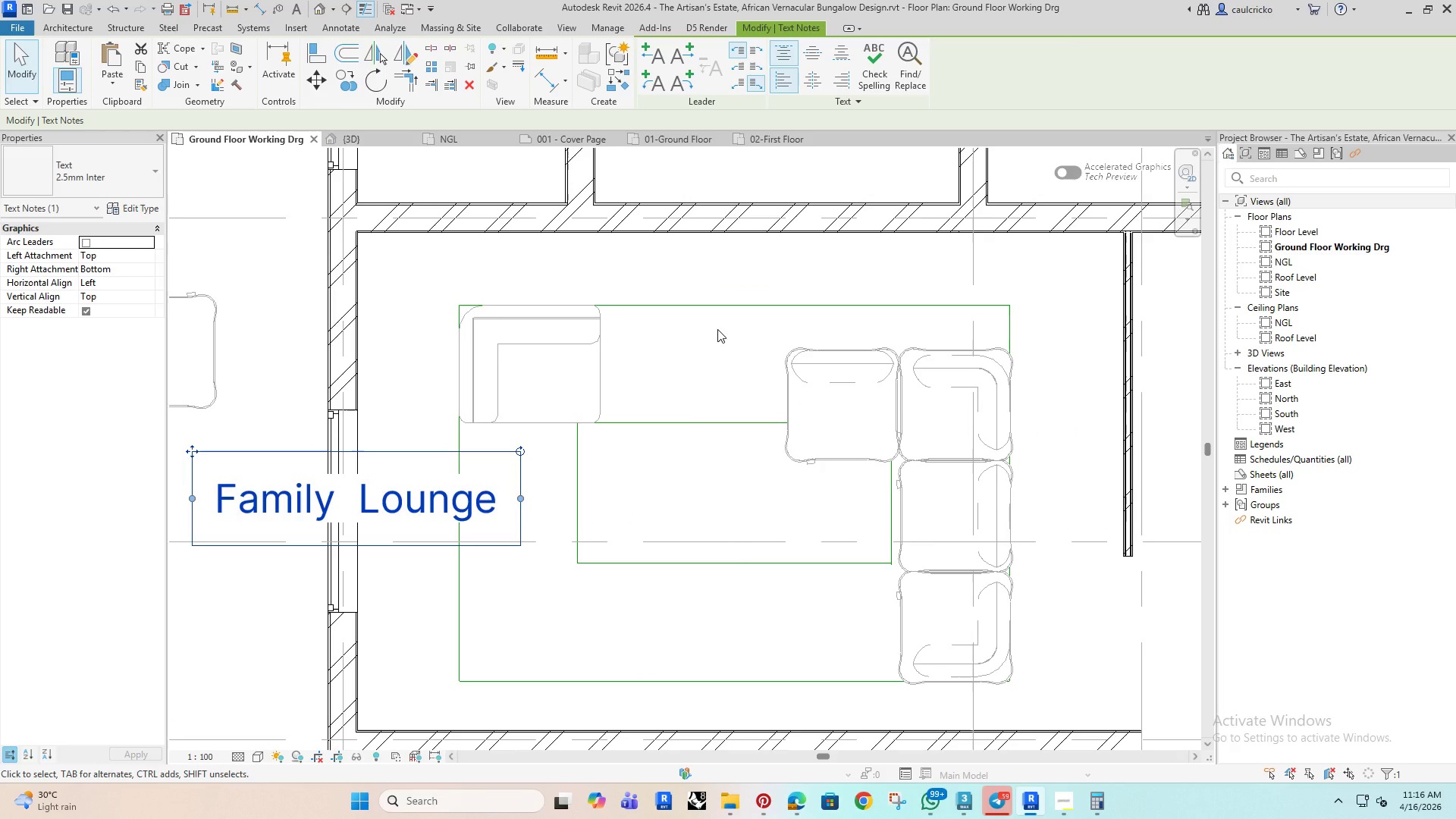 
type(al)
 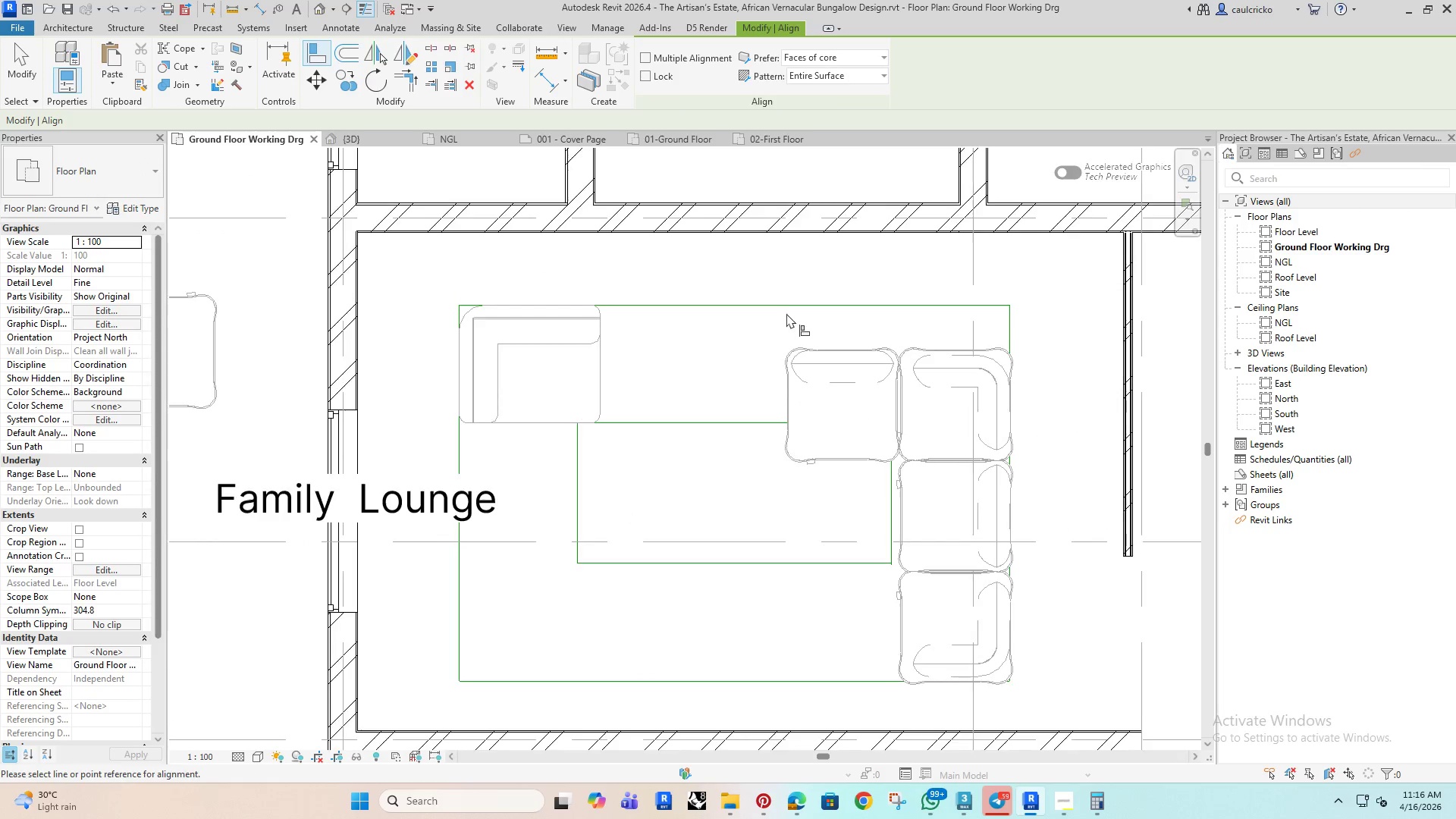 
scroll: coordinate [786, 313], scroll_direction: up, amount: 4.0
 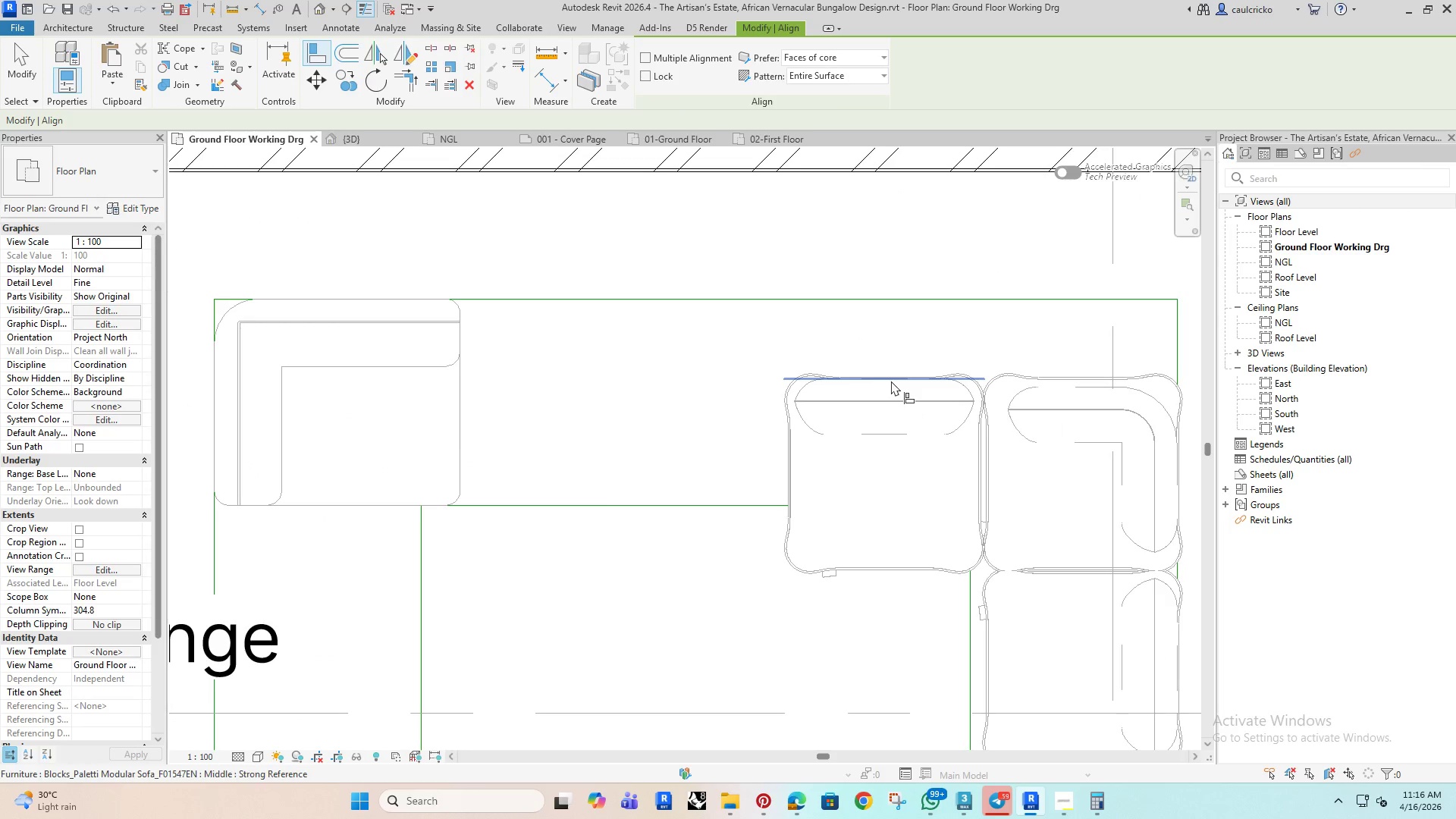 
left_click([891, 381])
 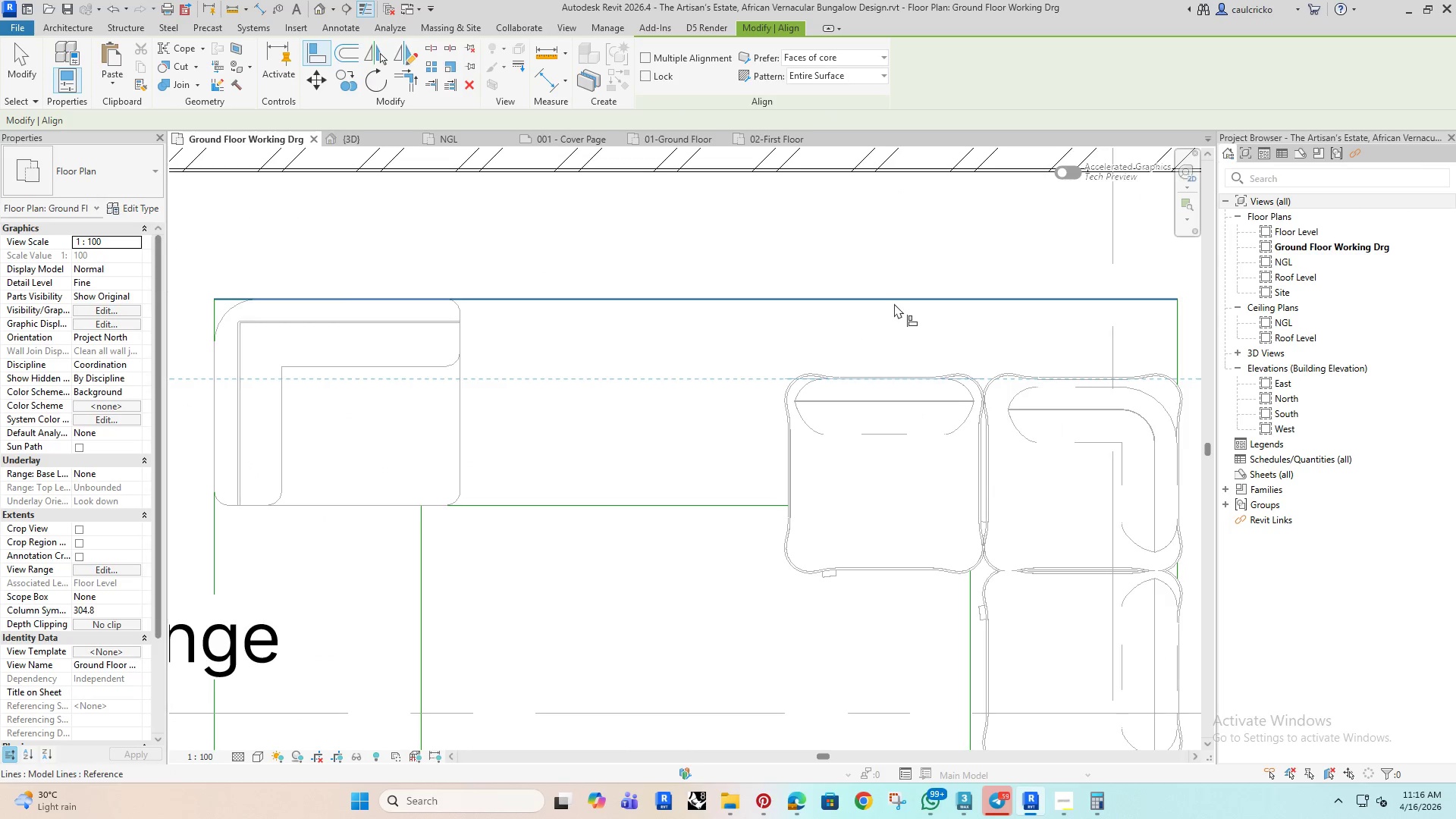 
left_click([894, 303])
 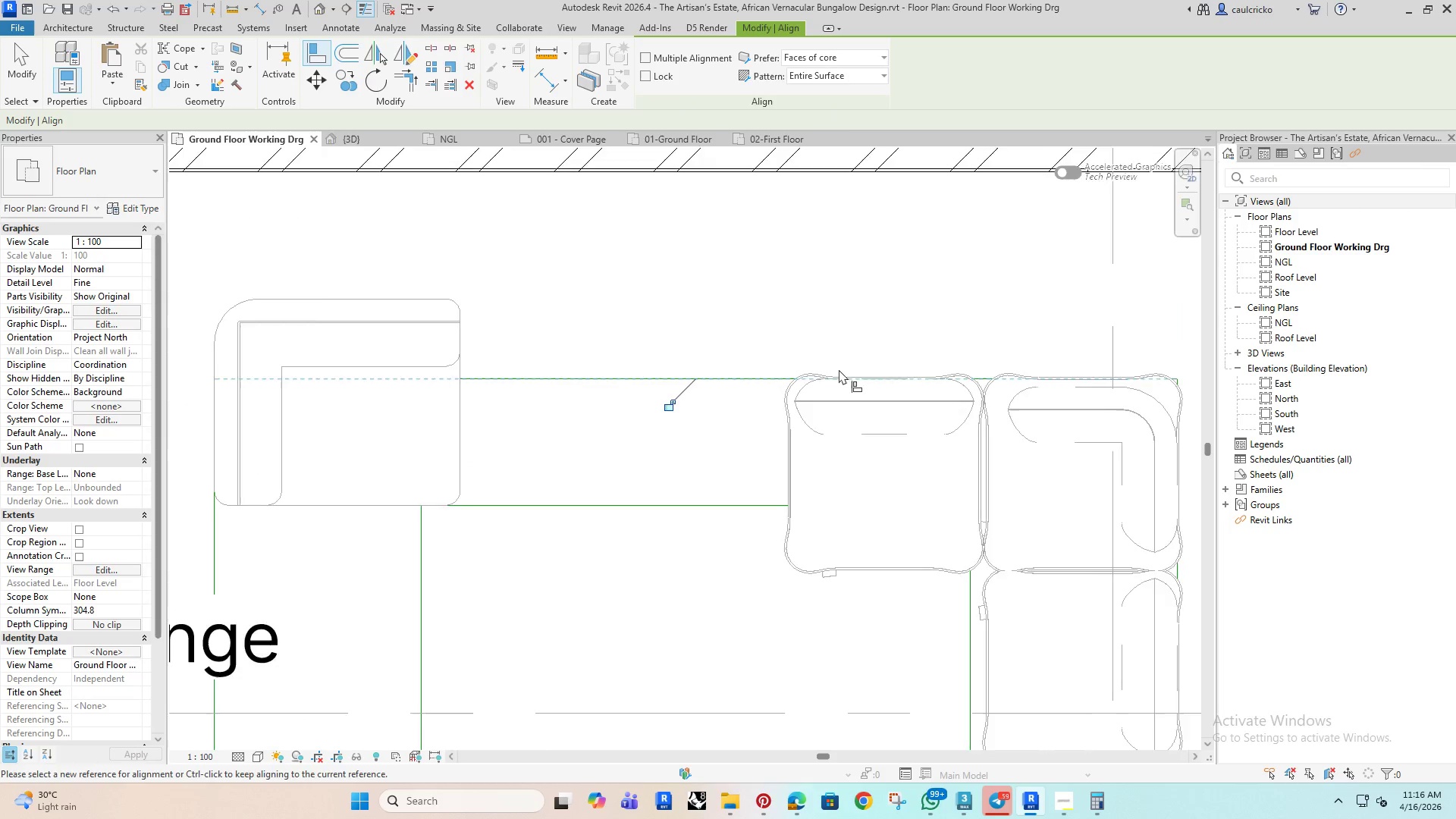 
scroll: coordinate [765, 431], scroll_direction: down, amount: 5.0
 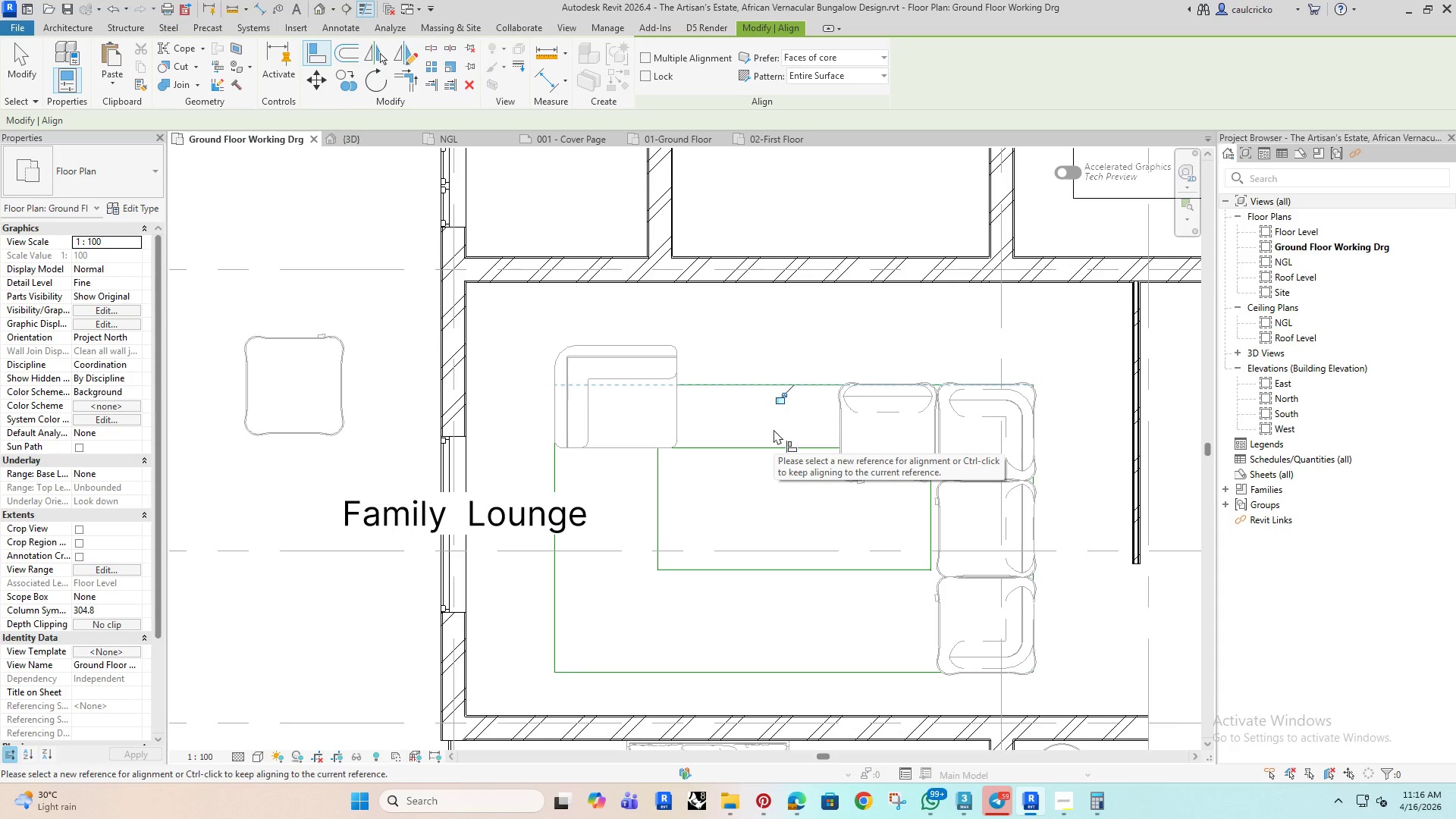 
key(Escape)
 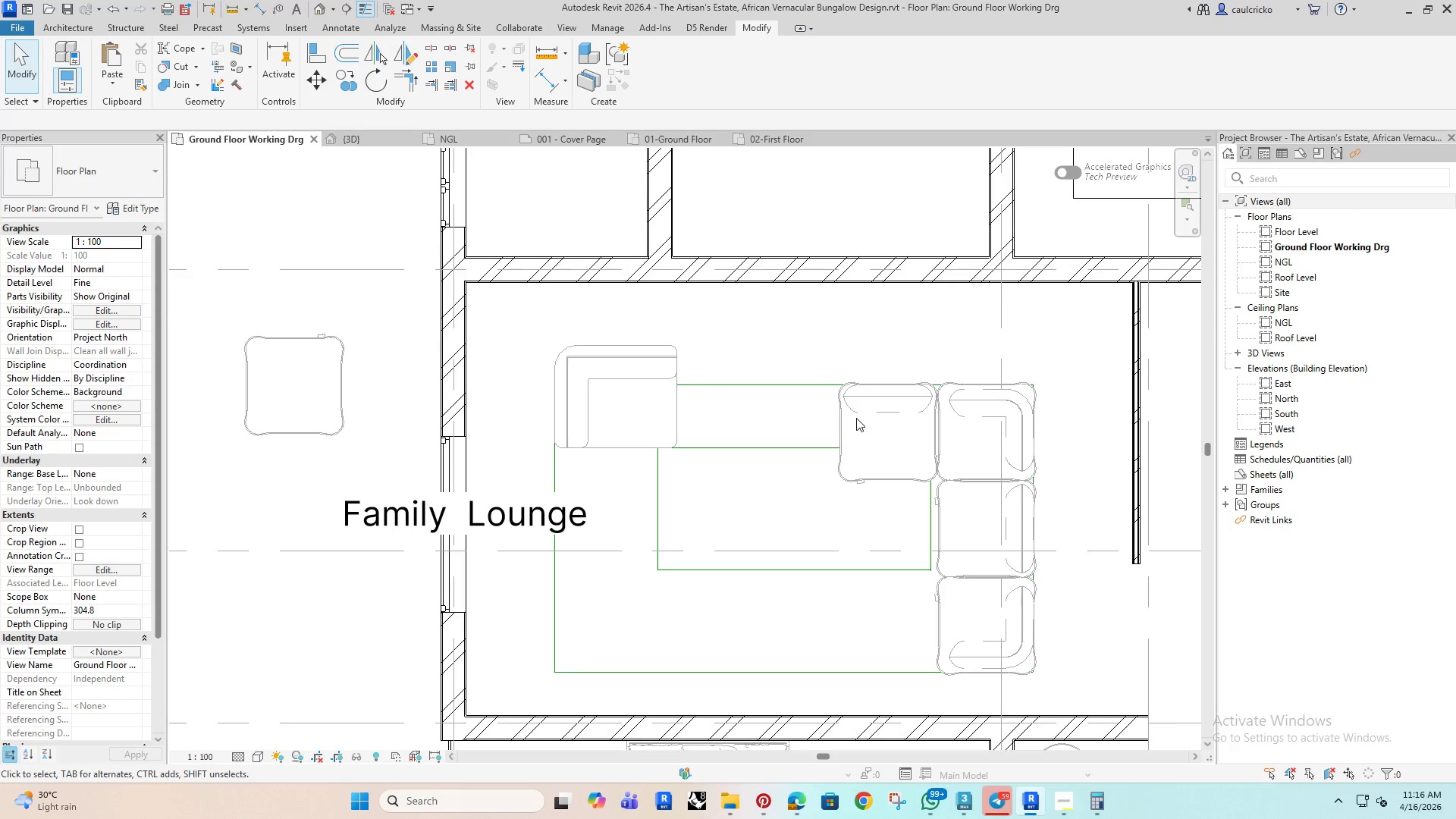 
double_click([853, 412])
 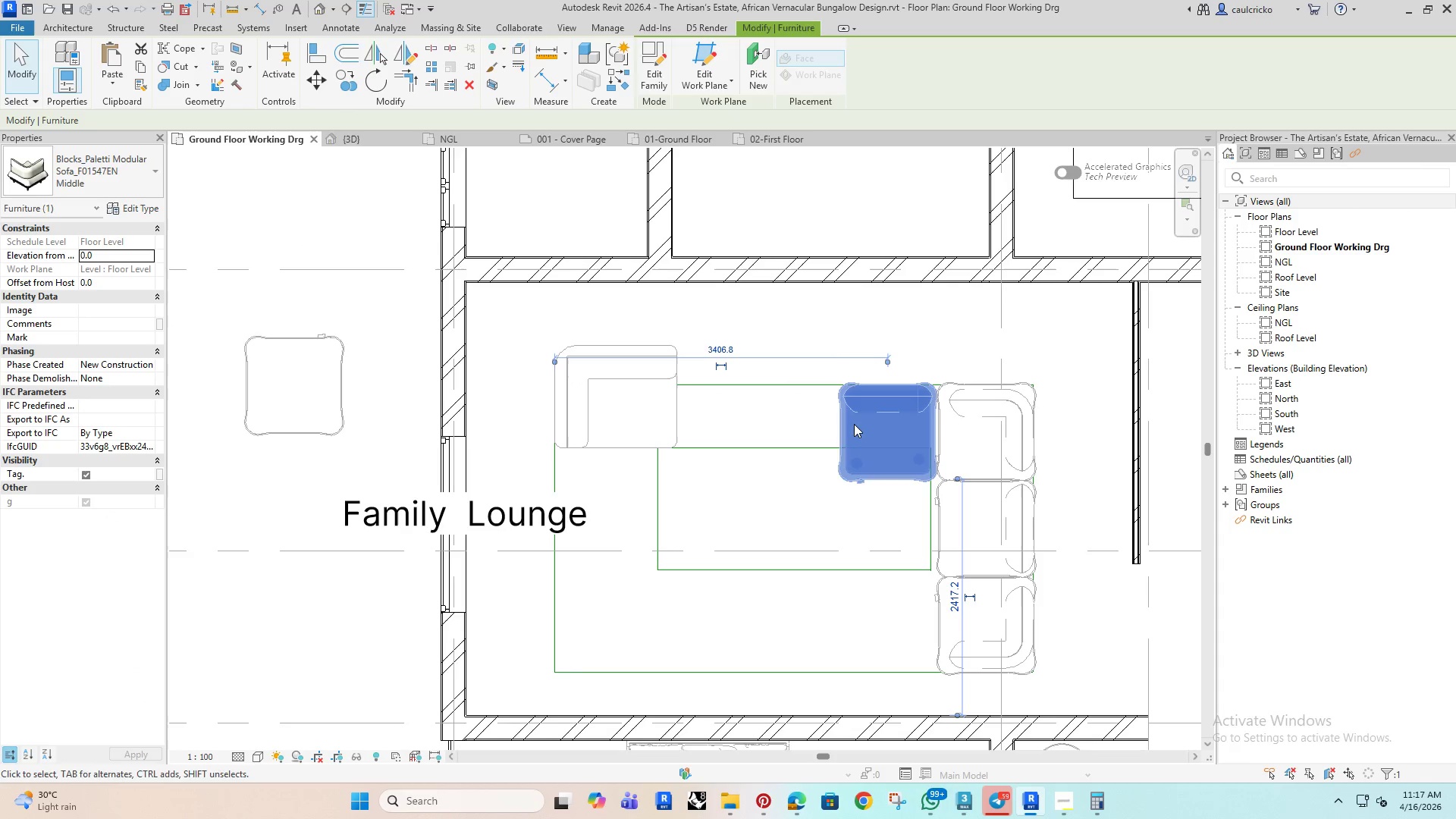 
key(C)
 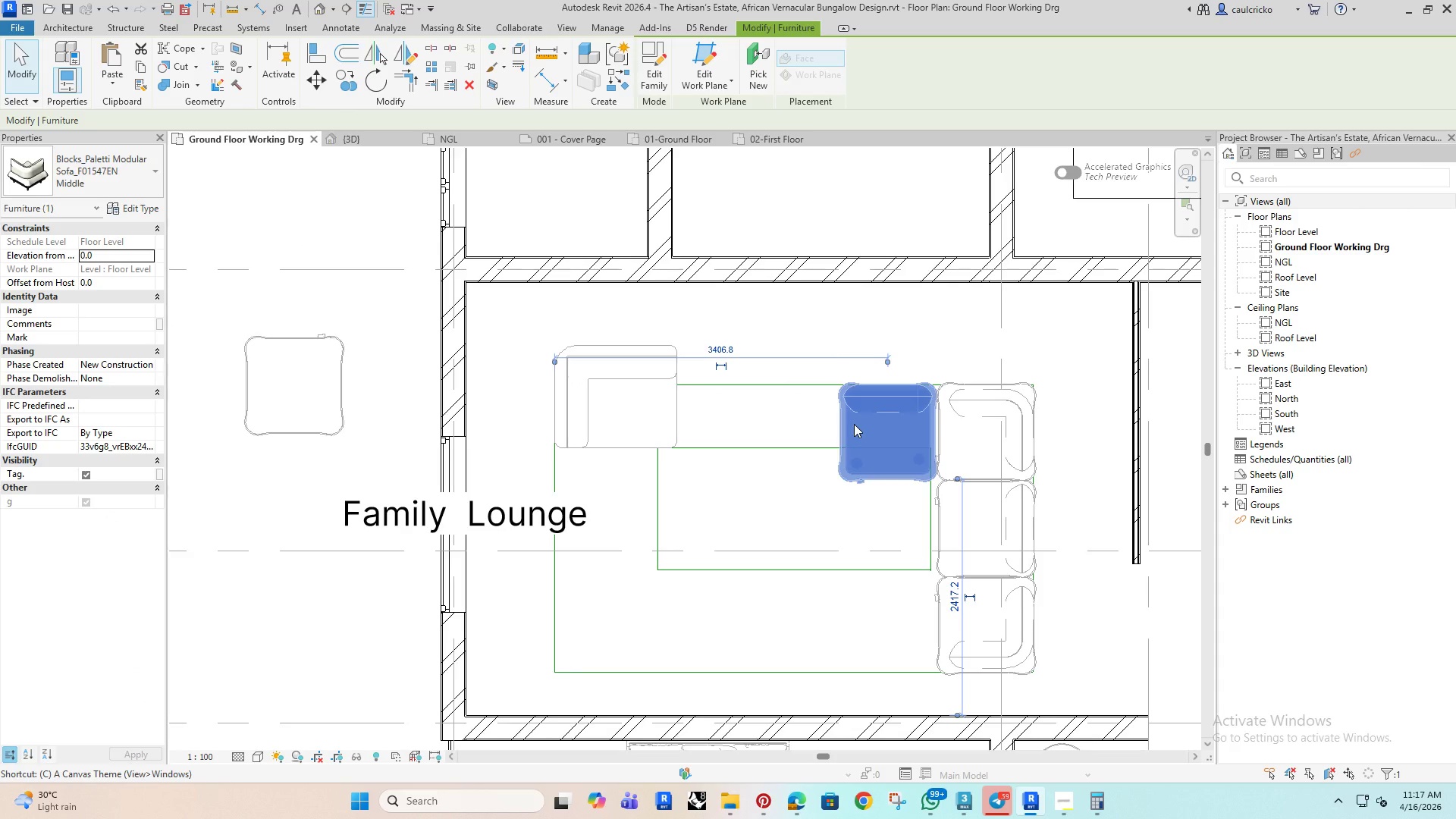 
scroll: coordinate [924, 397], scroll_direction: up, amount: 17.0
 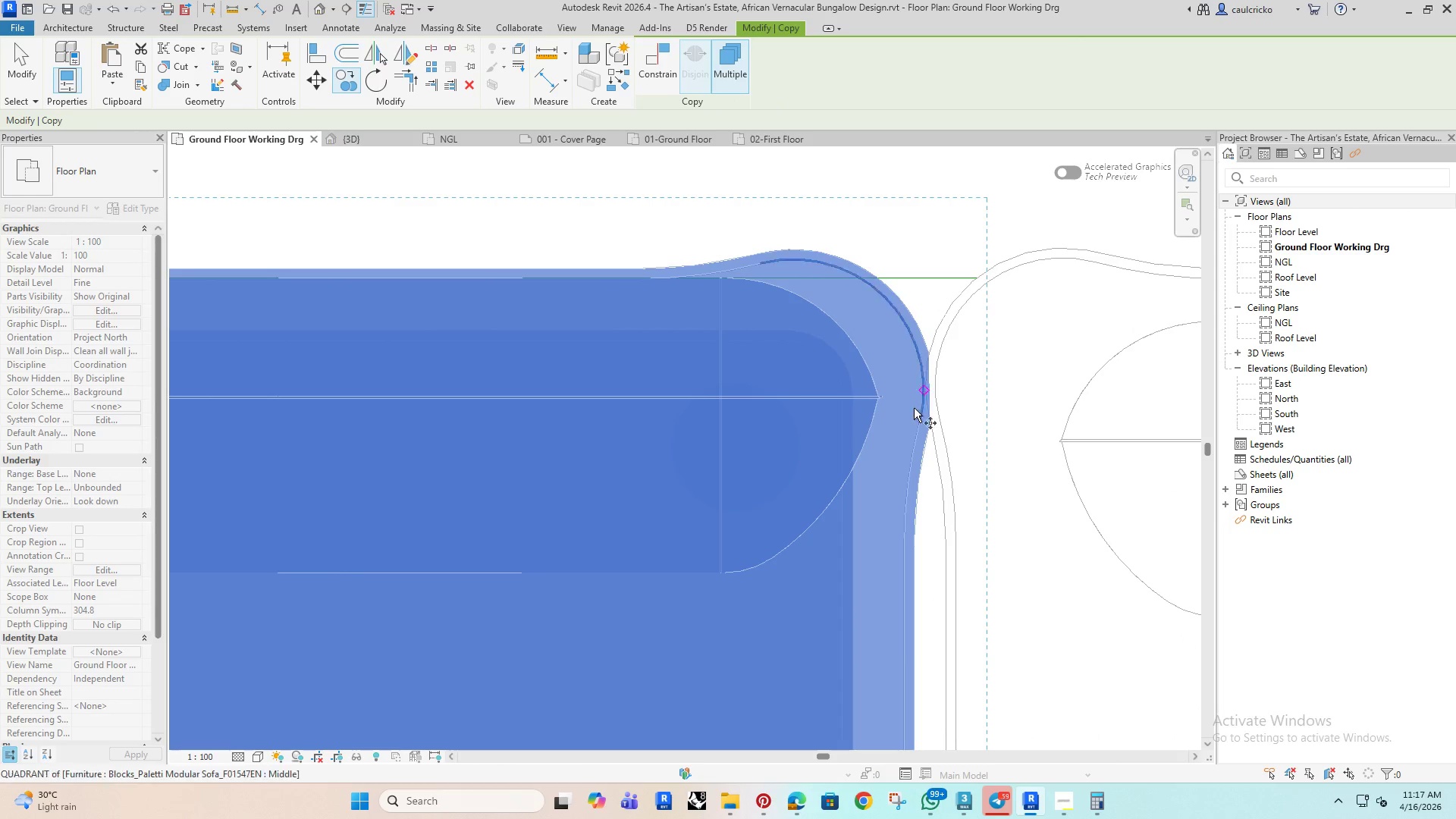 
scroll: coordinate [870, 372], scroll_direction: down, amount: 11.0
 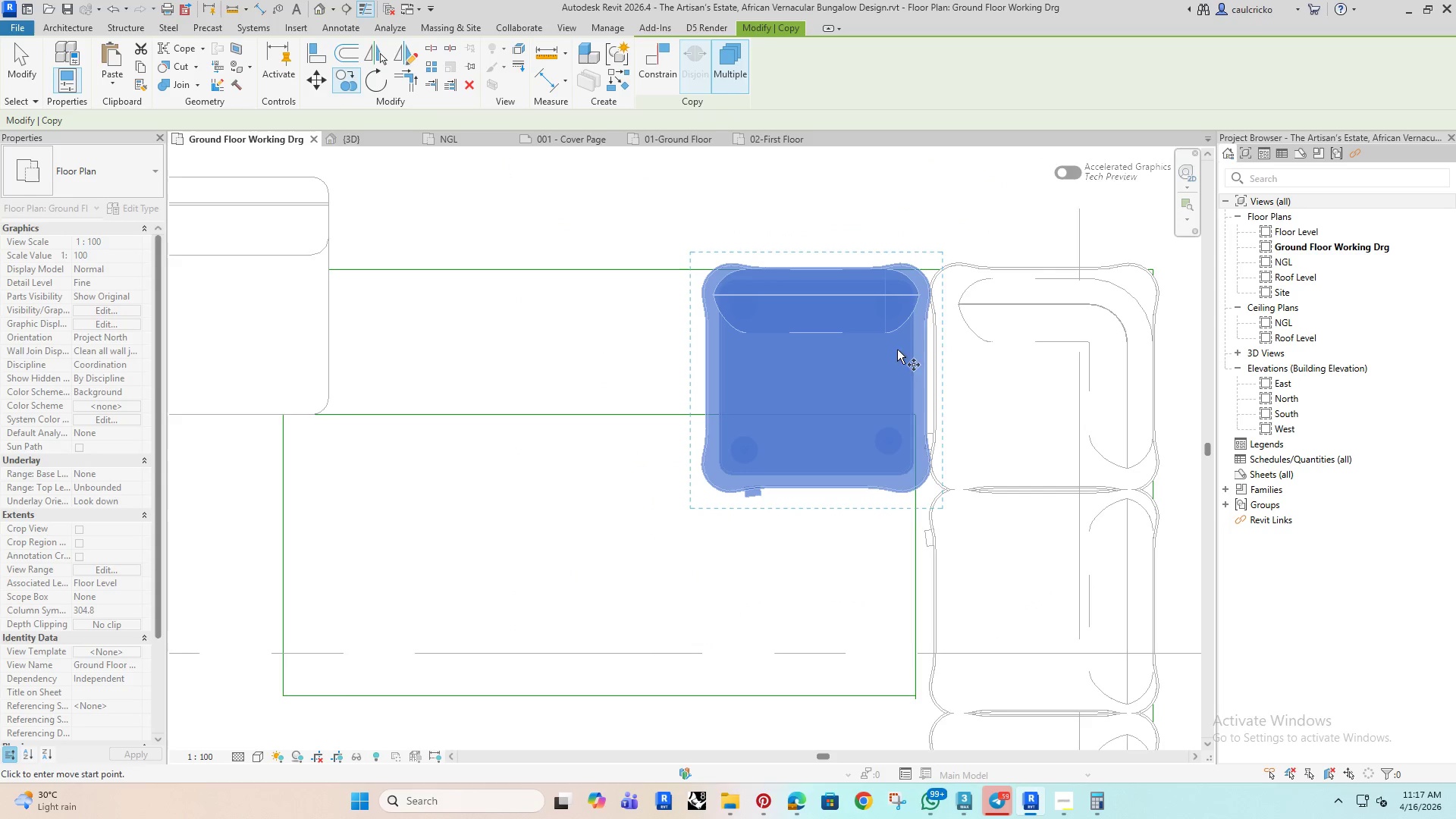 
scroll: coordinate [947, 267], scroll_direction: up, amount: 15.0
 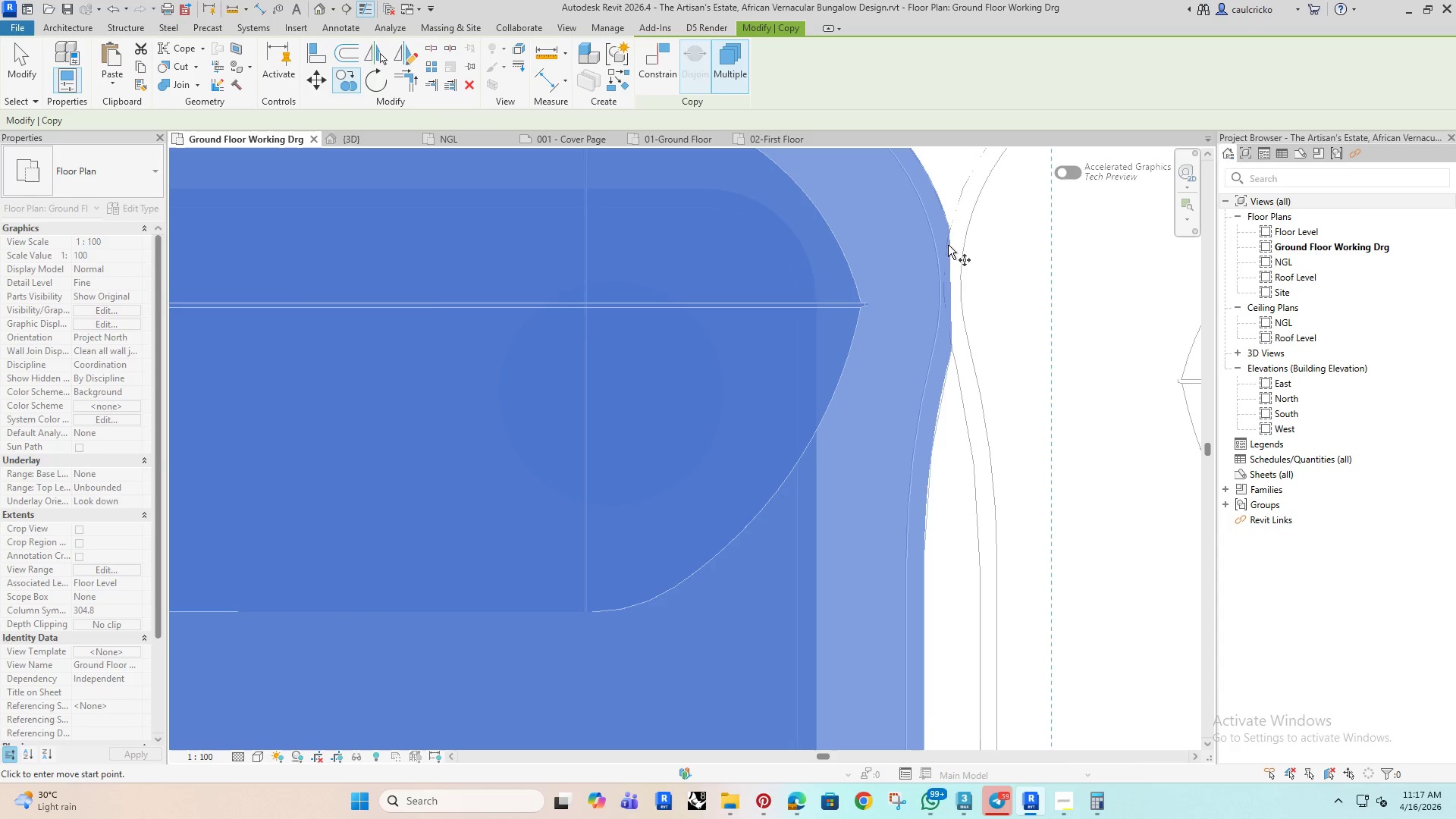 
scroll: coordinate [818, 416], scroll_direction: down, amount: 14.0
 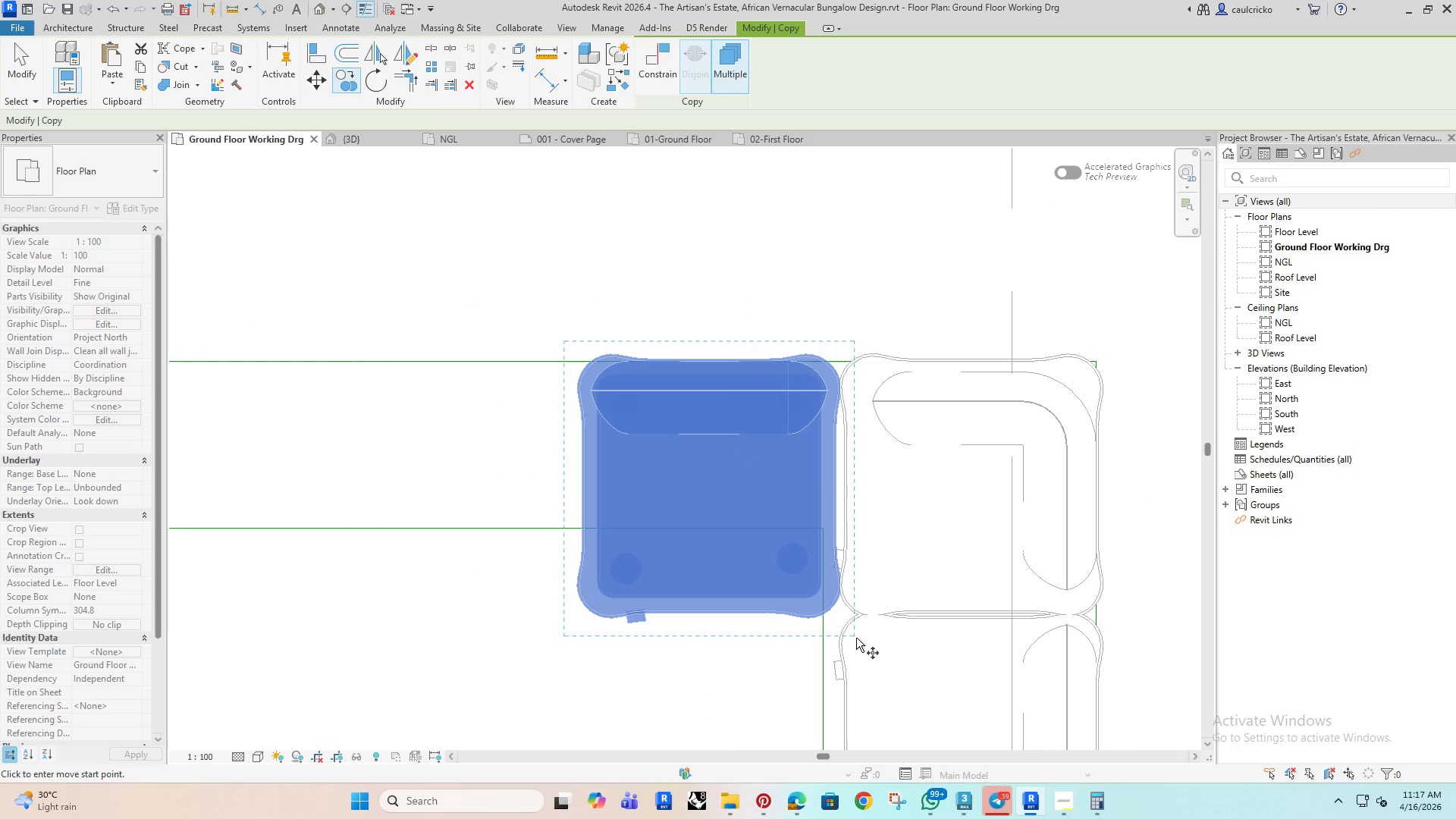 
key(Escape)
 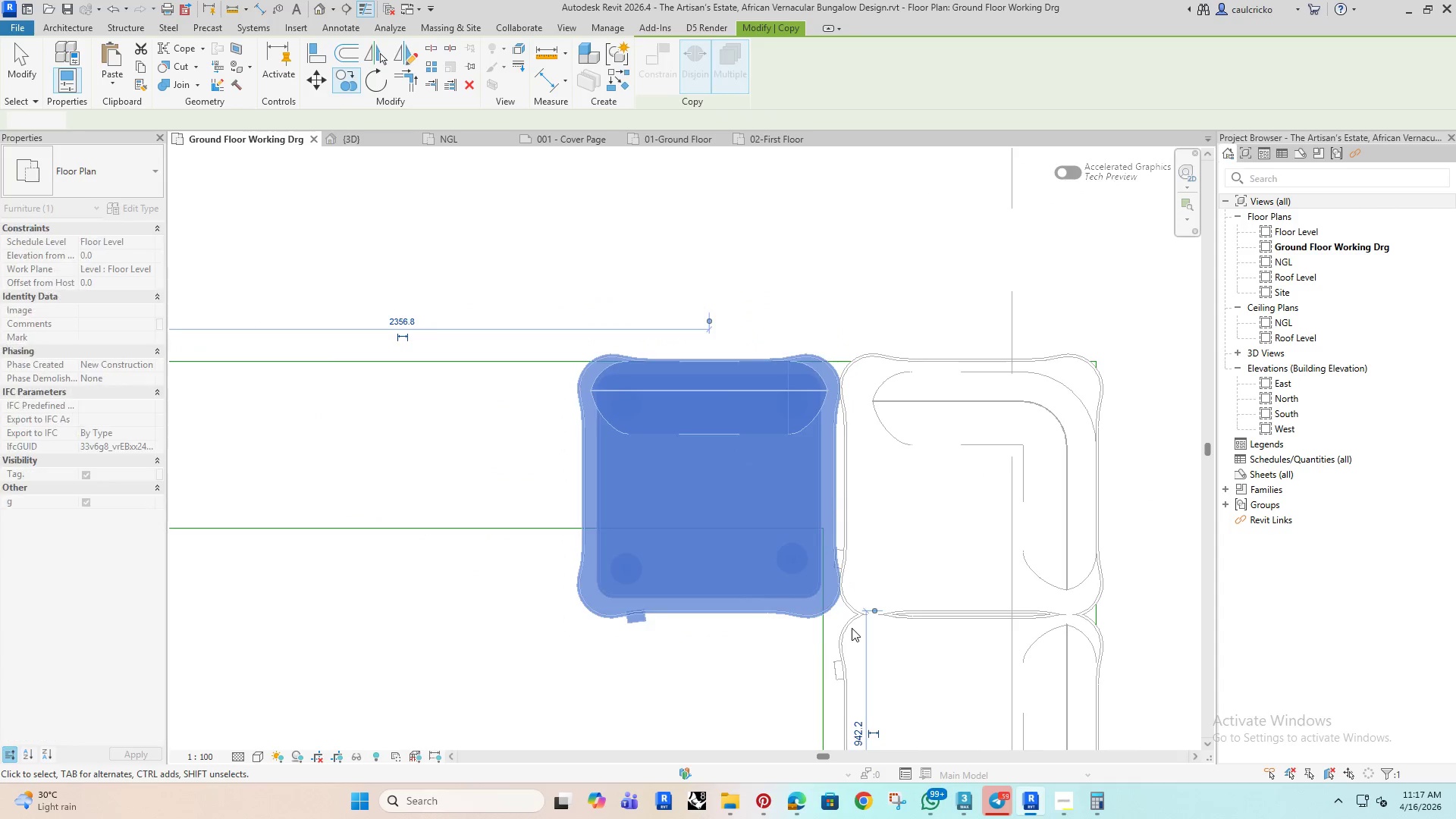 
key(Escape)
 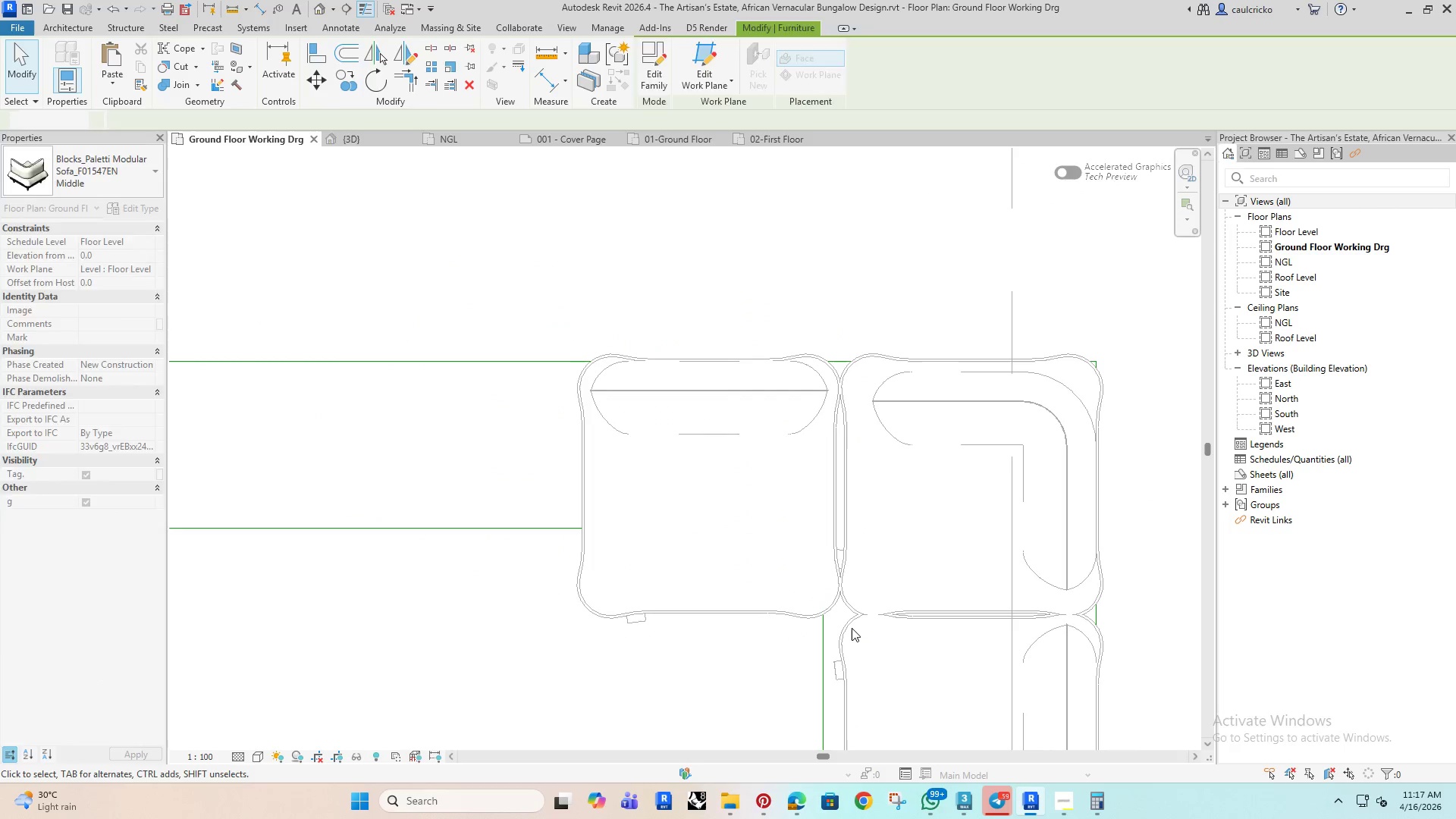 
key(Escape)
 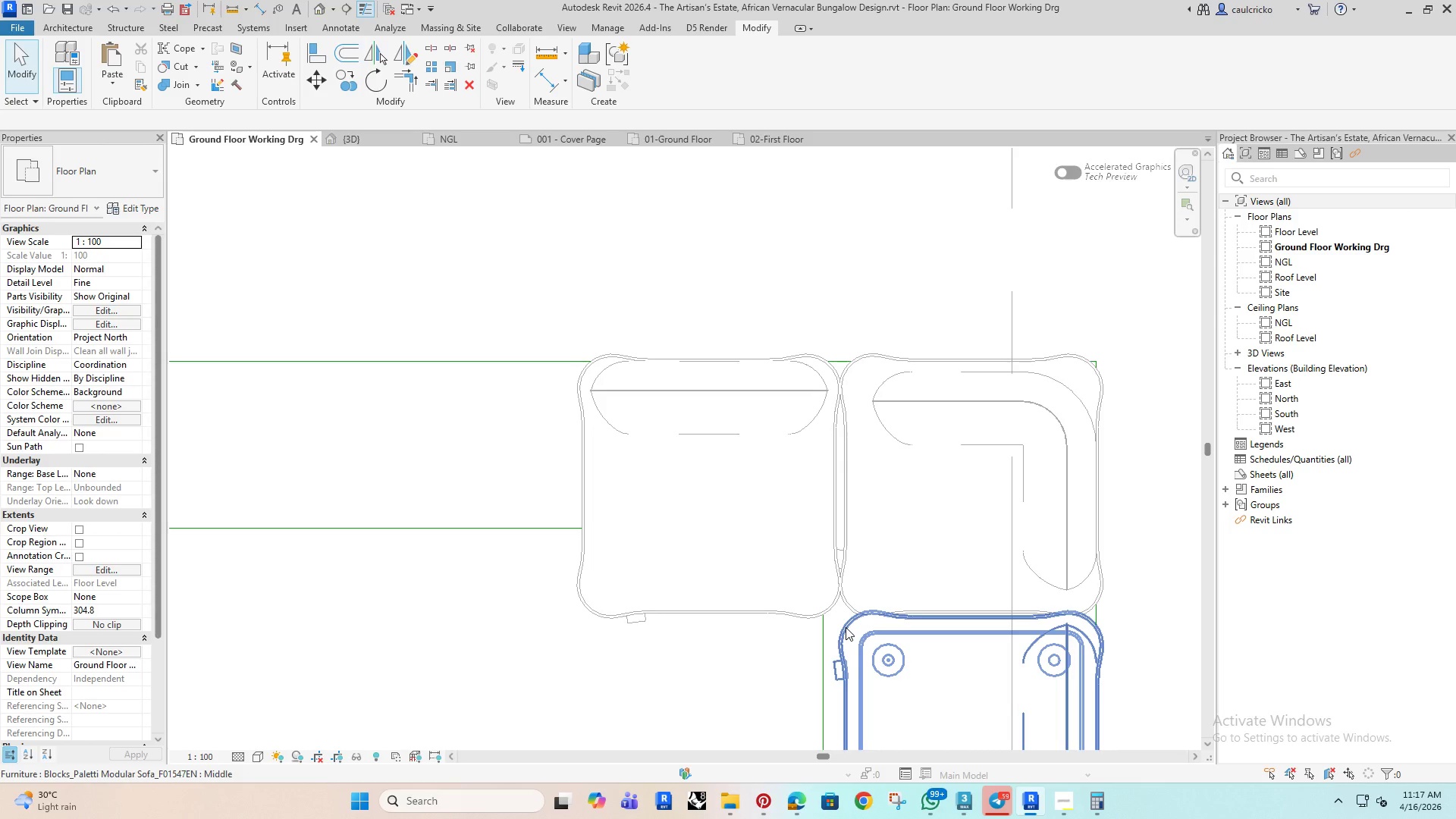 
scroll: coordinate [846, 643], scroll_direction: down, amount: 3.0
 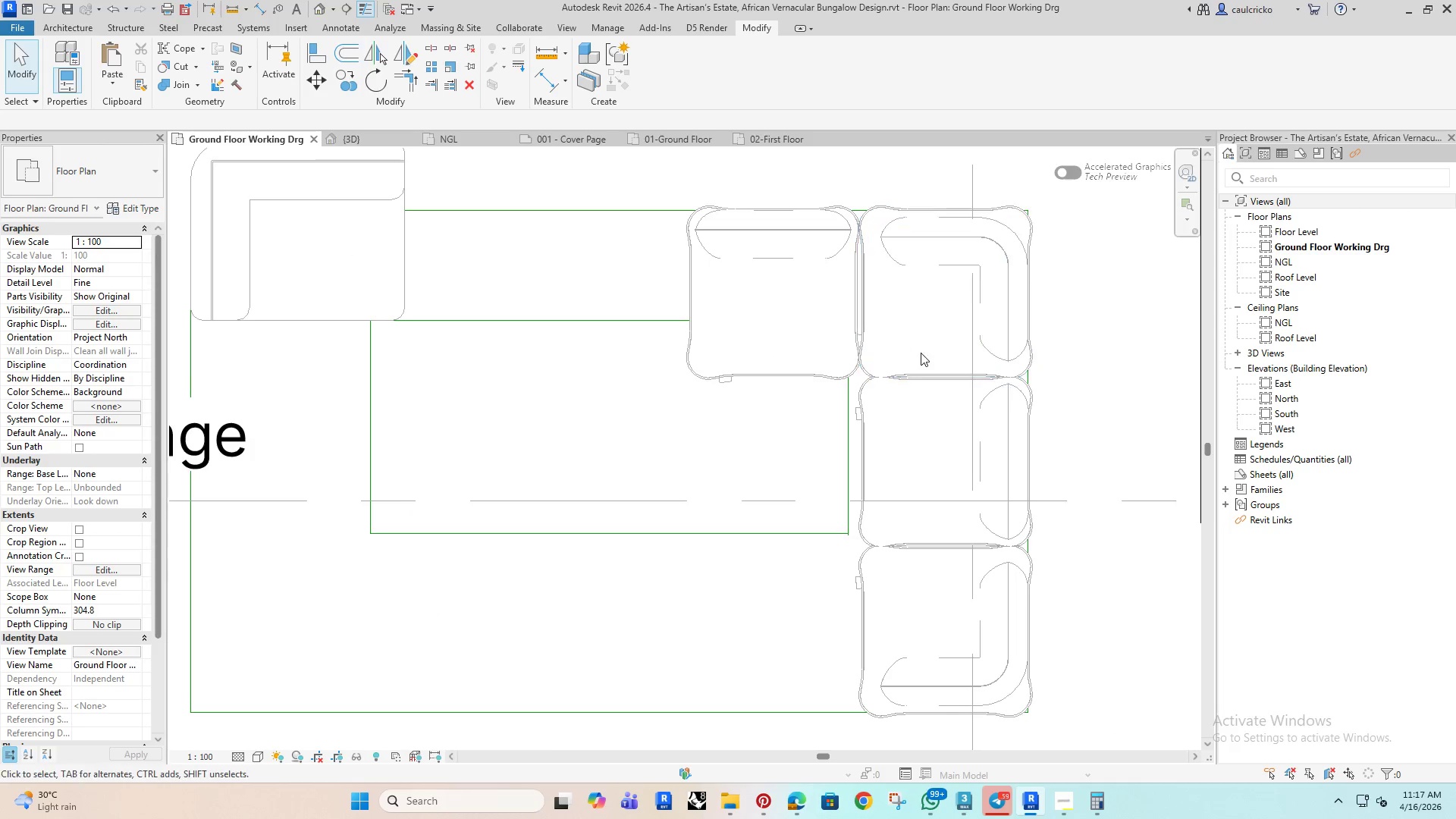 
left_click([844, 375])
 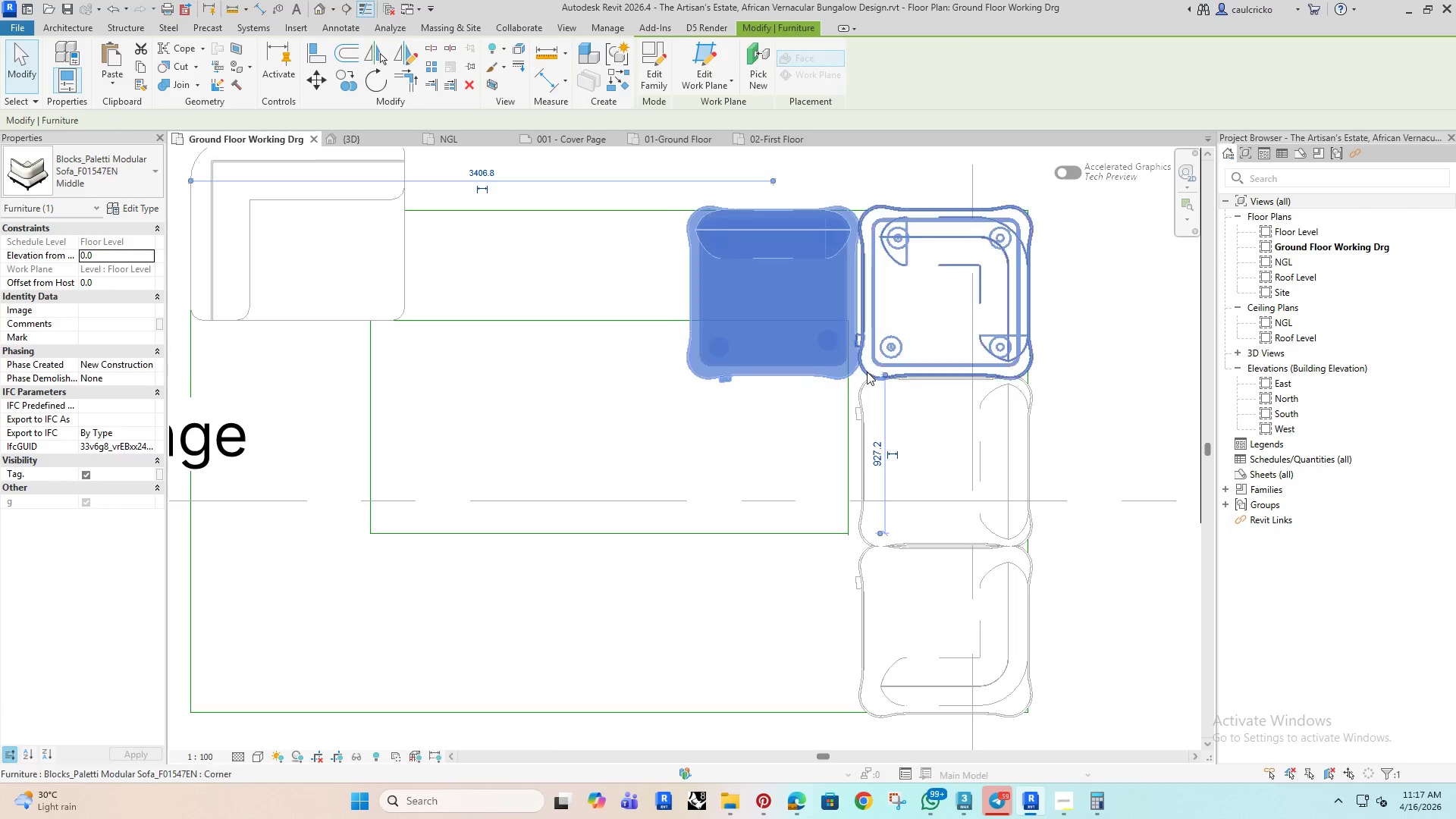 
key(Delete)
 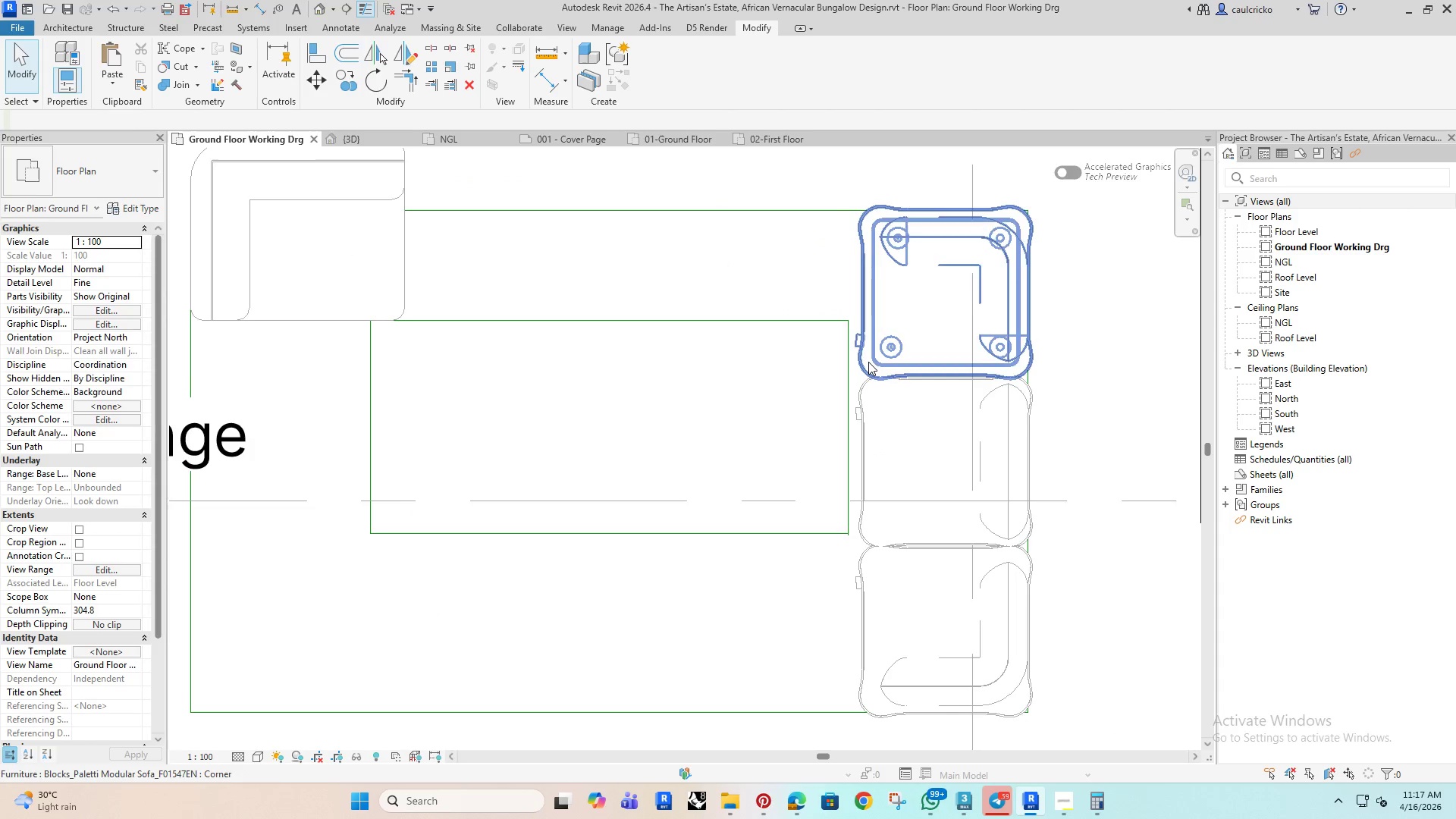 
left_click([868, 362])
 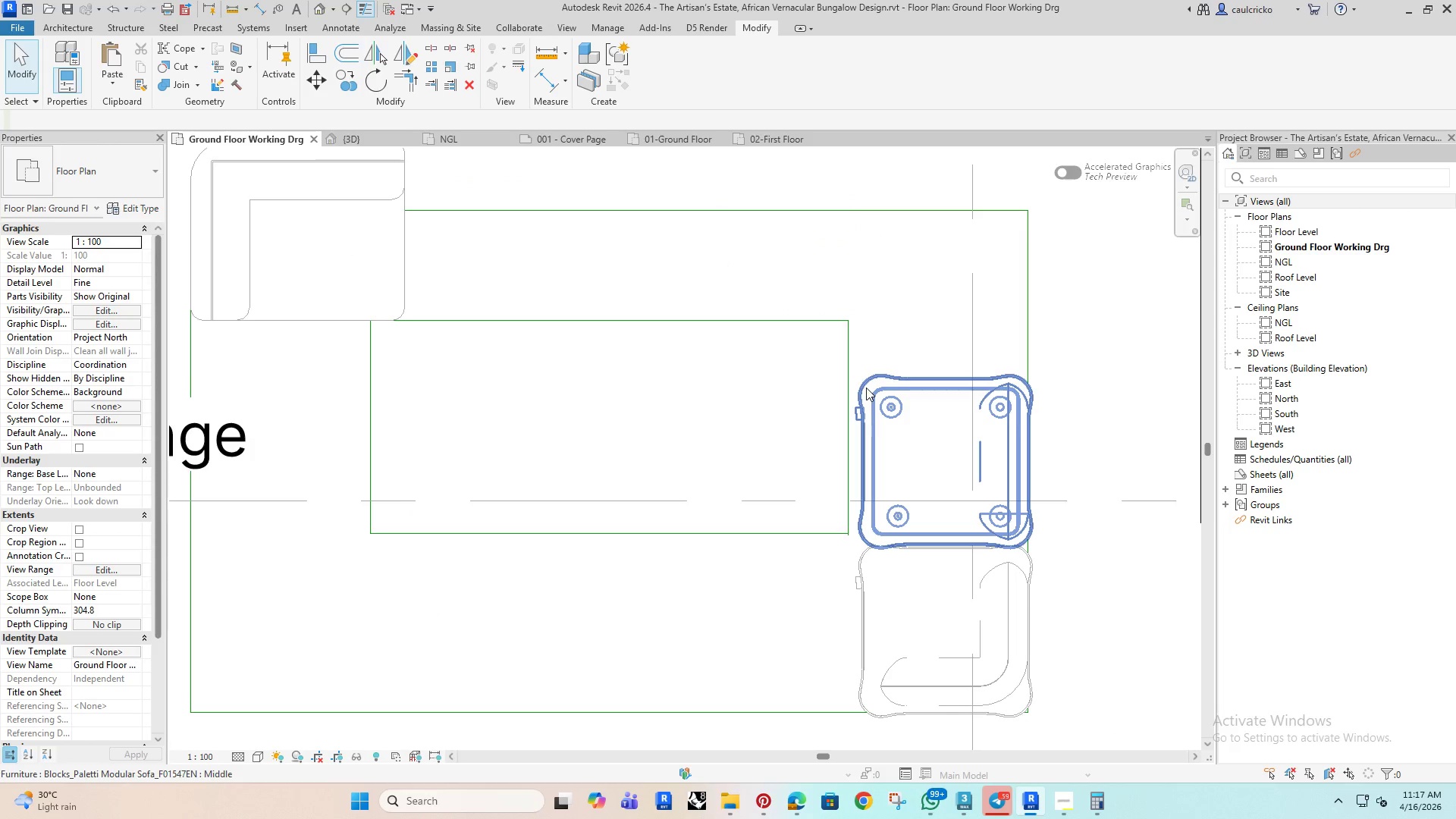 
scroll: coordinate [807, 451], scroll_direction: down, amount: 7.0
 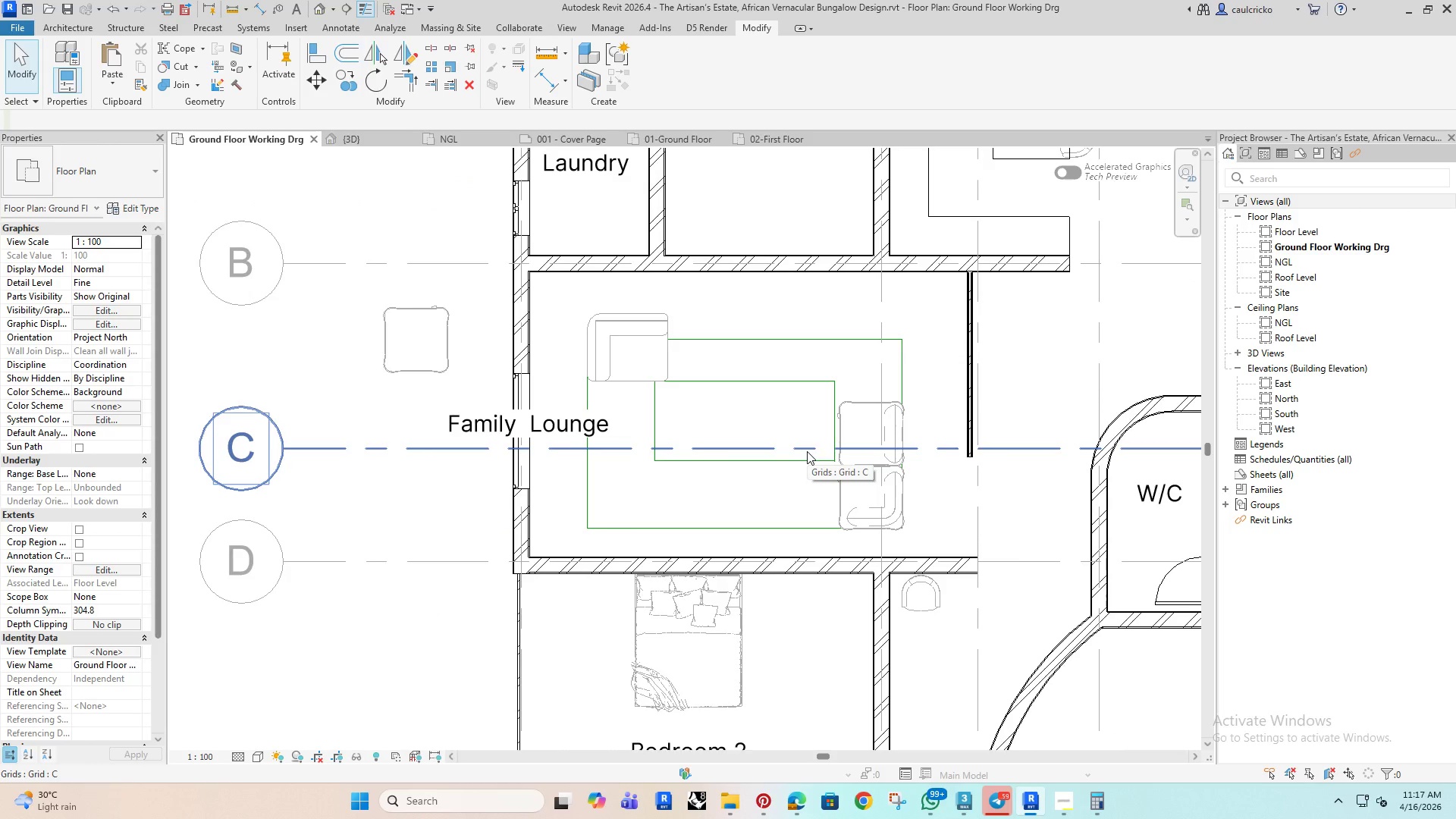 
scroll: coordinate [808, 443], scroll_direction: up, amount: 4.0
 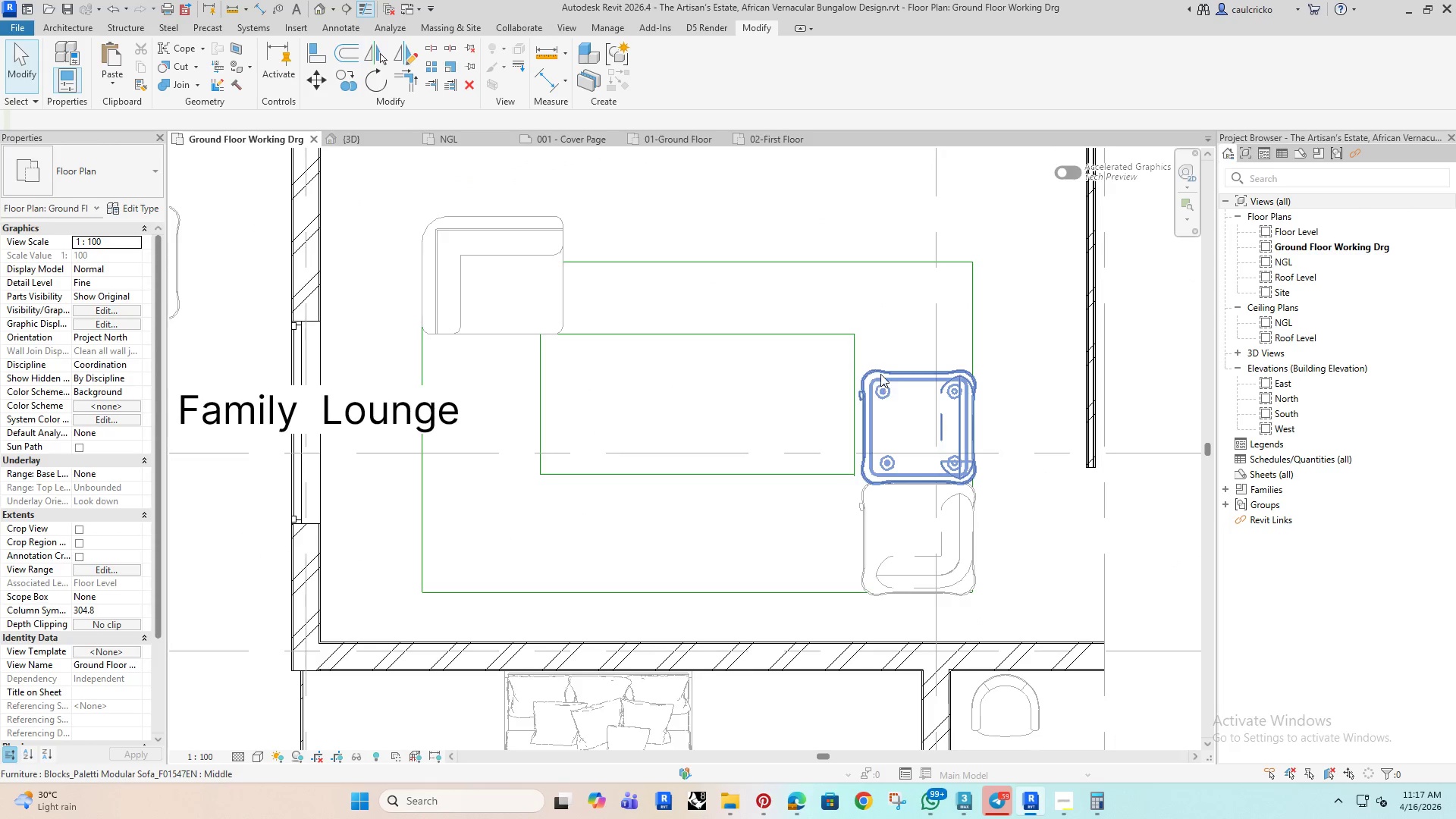 
left_click([880, 374])
 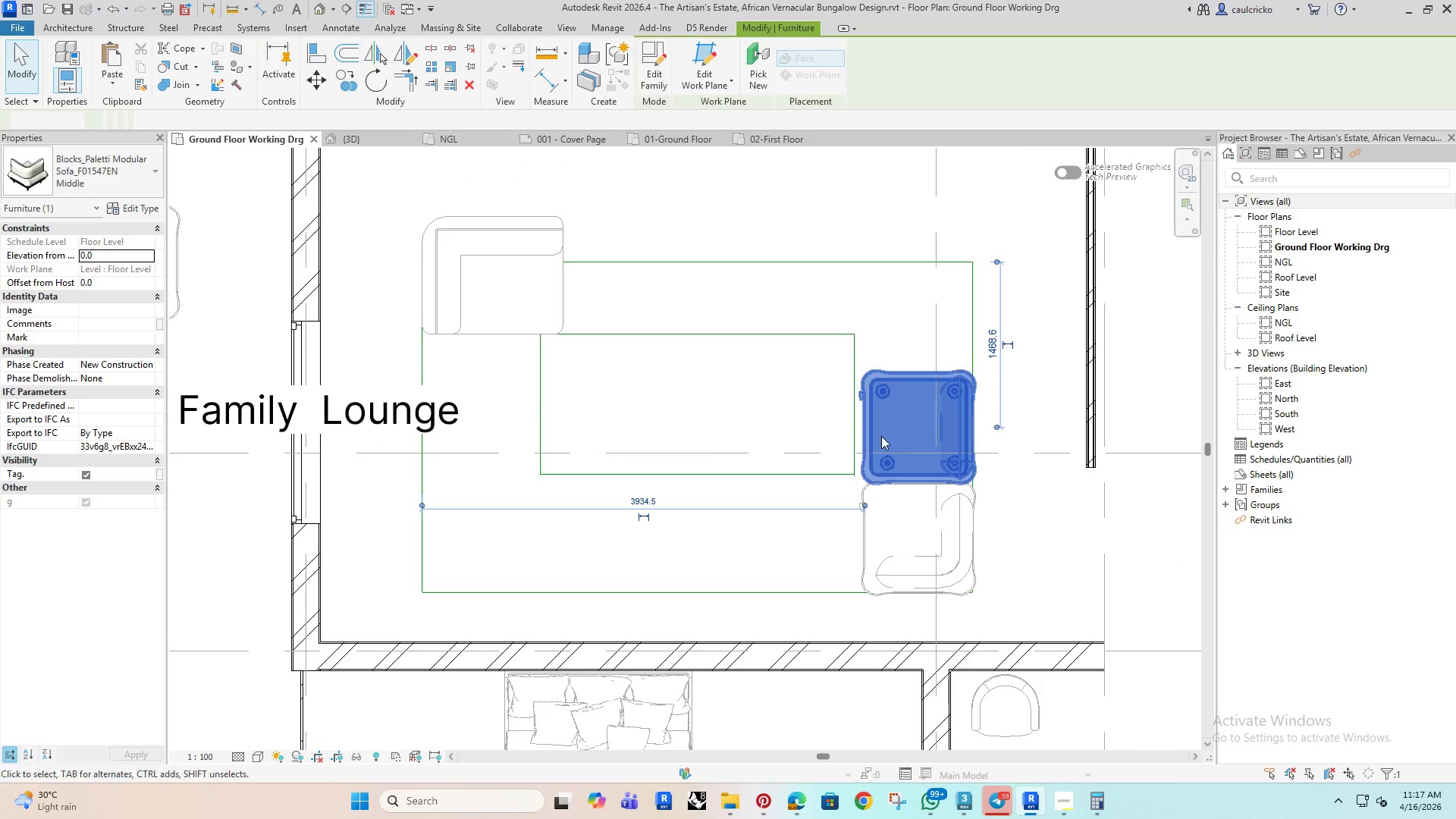 
key(ArrowUp)
 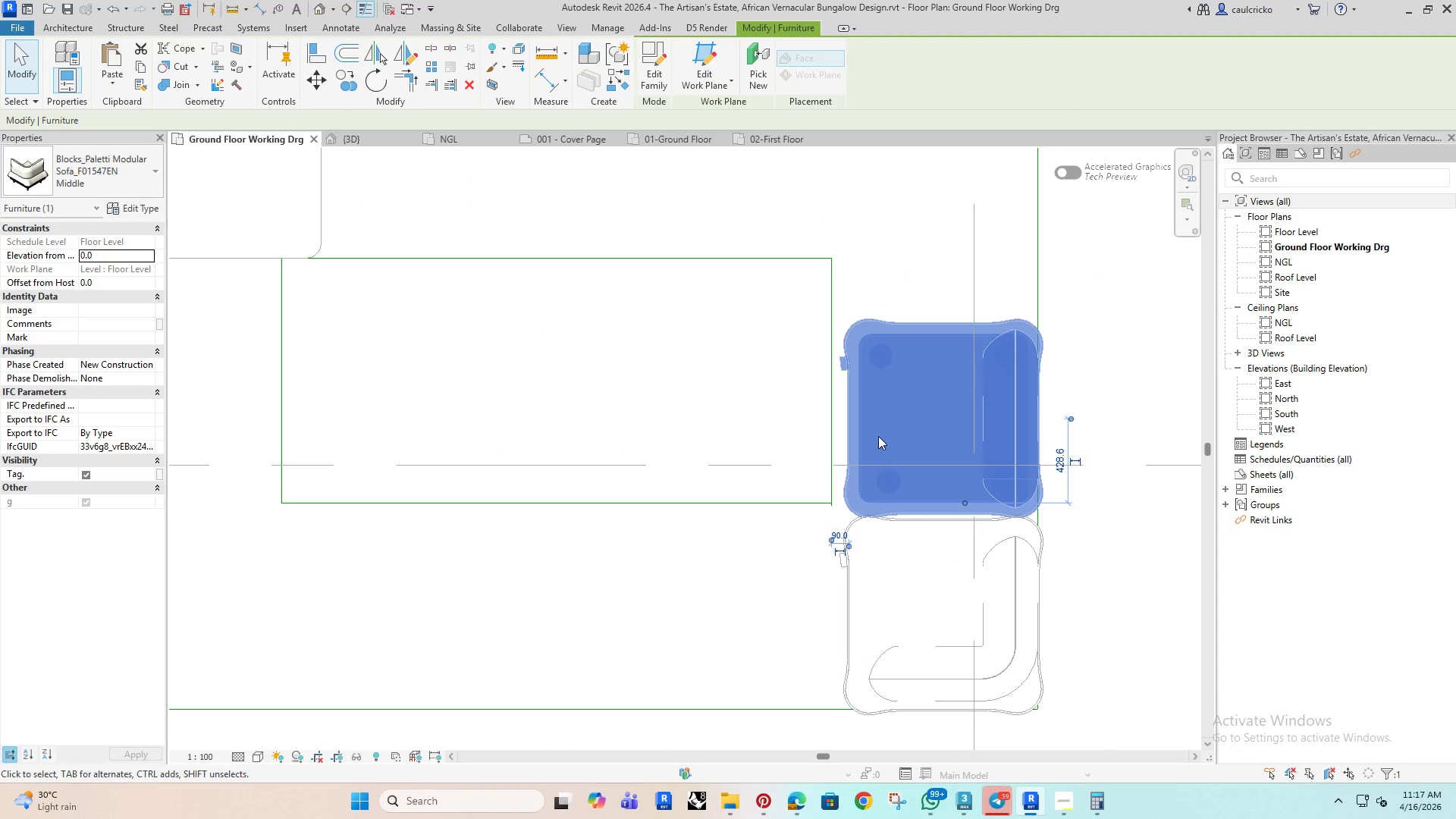 
key(ArrowUp)
 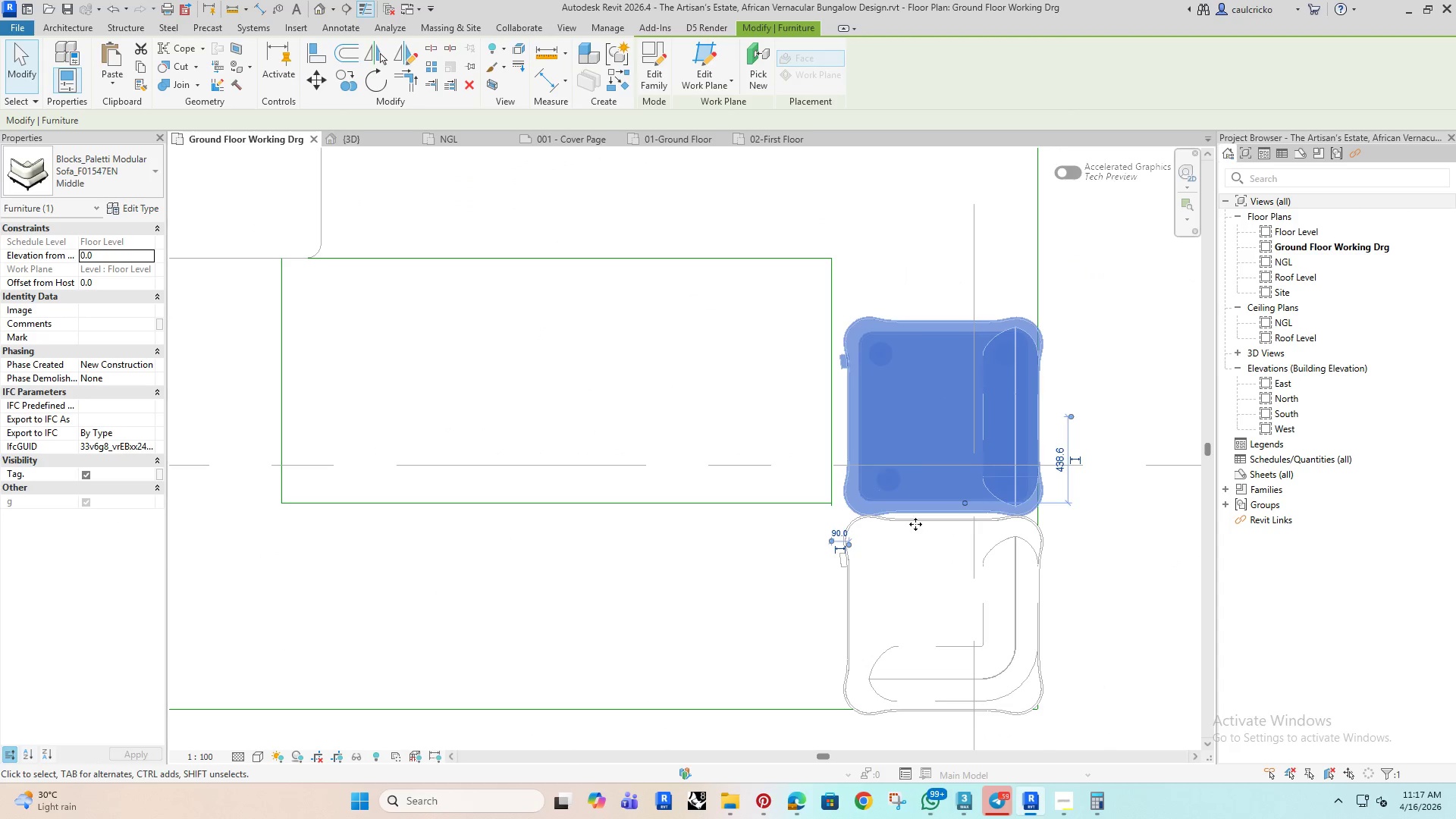 
scroll: coordinate [883, 436], scroll_direction: up, amount: 4.0
 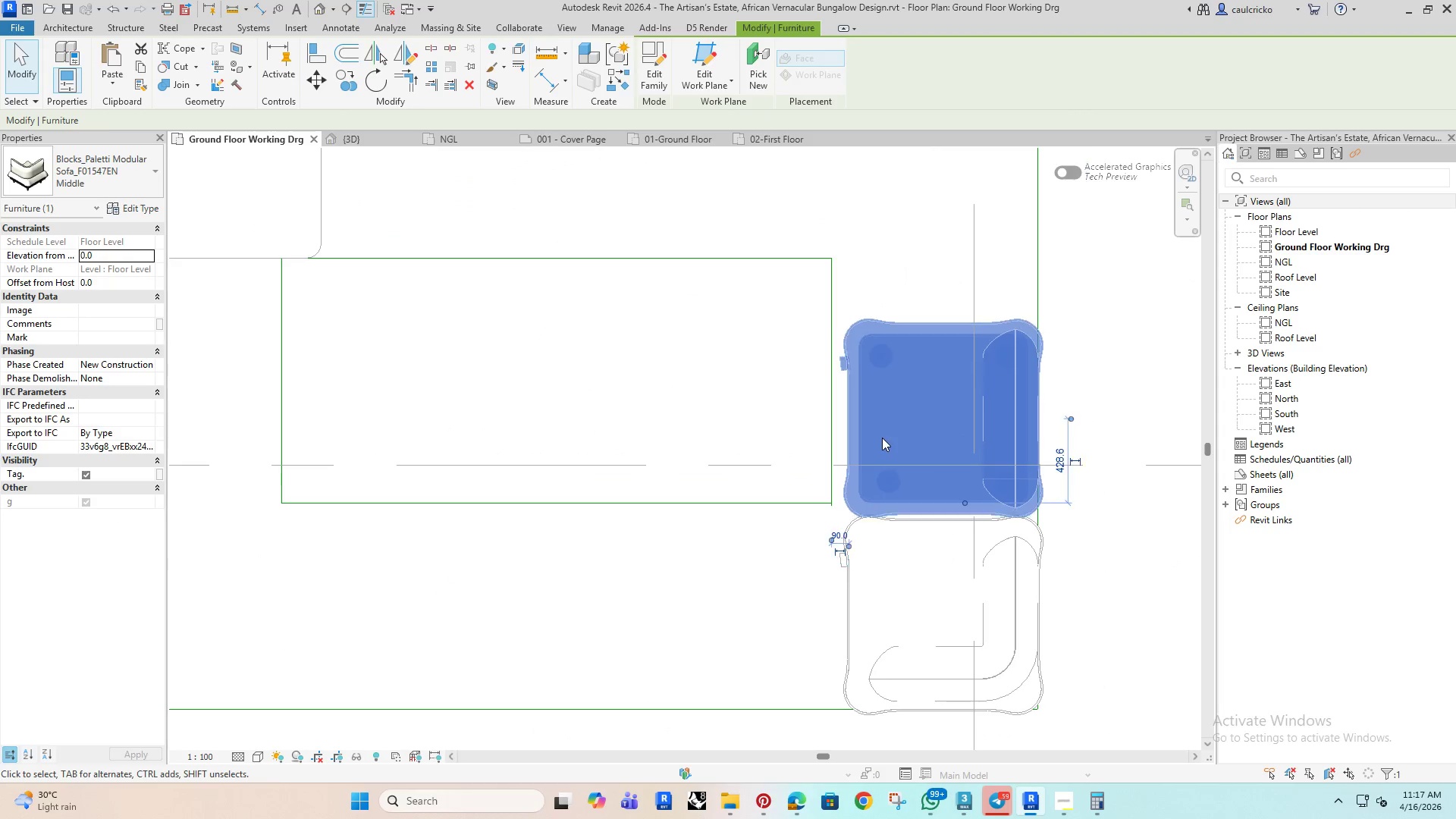 
key(ArrowUp)
 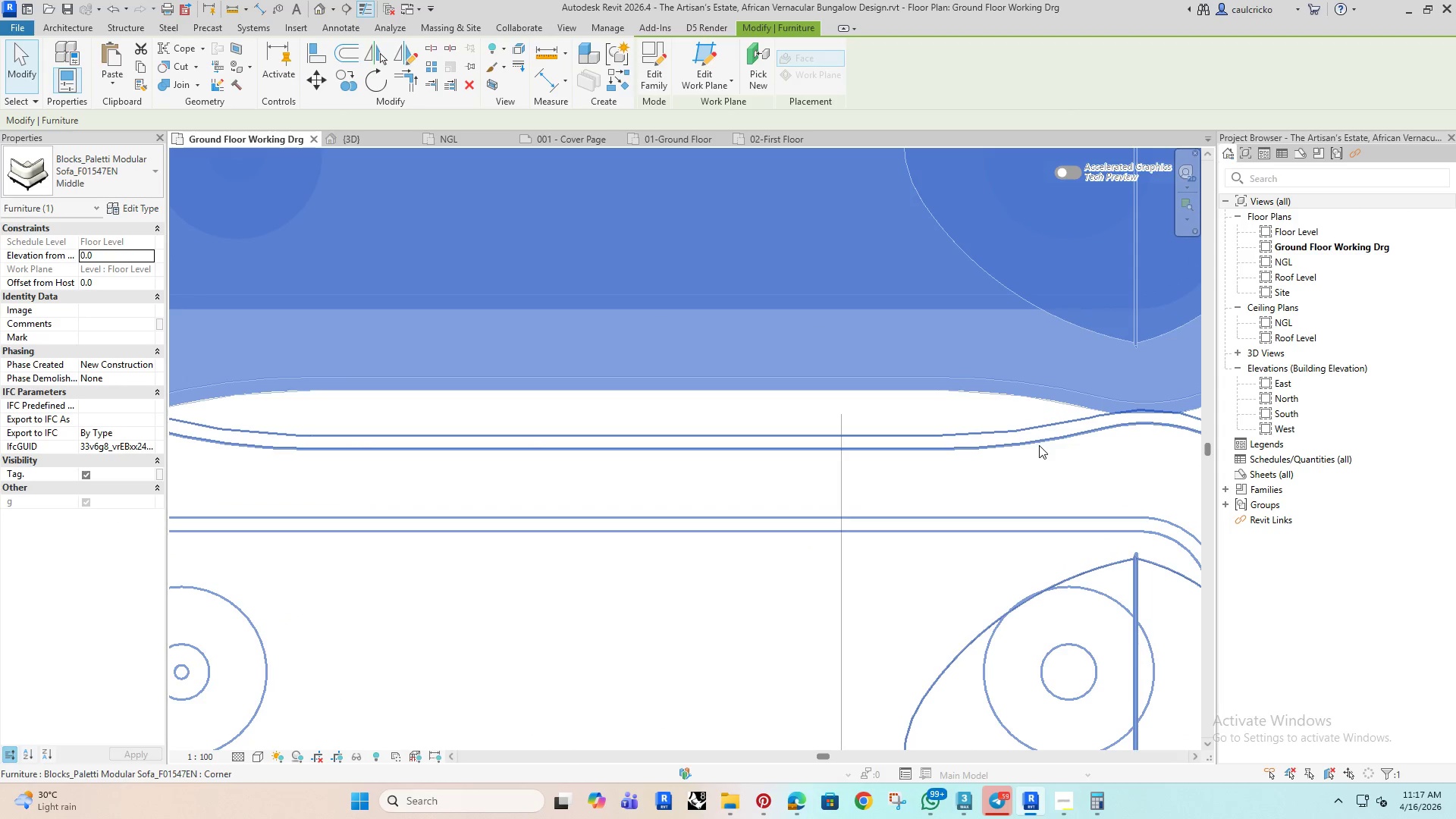 
key(ArrowUp)
 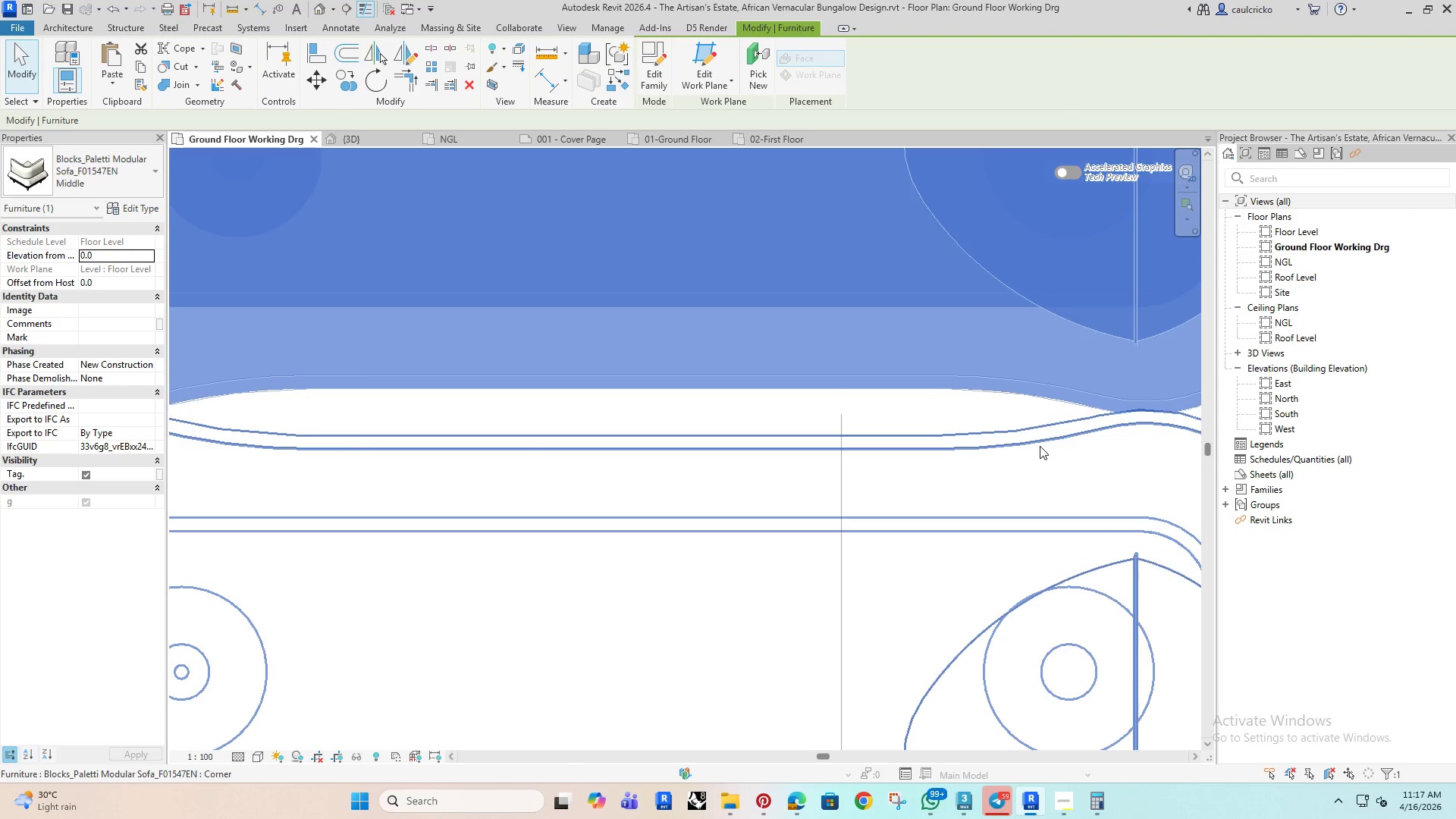 
scroll: coordinate [1039, 444], scroll_direction: up, amount: 14.0
 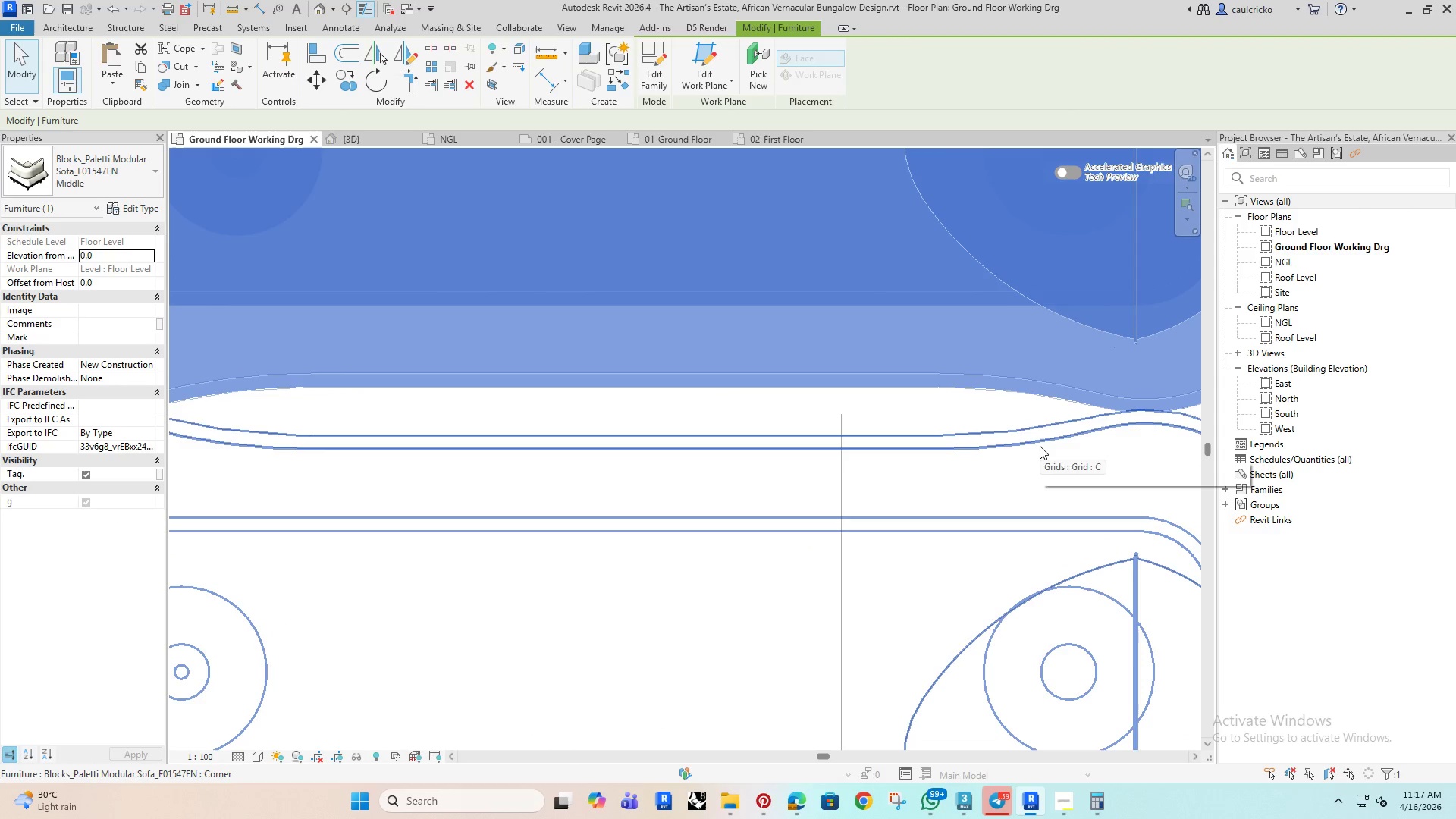 
key(ArrowUp)
 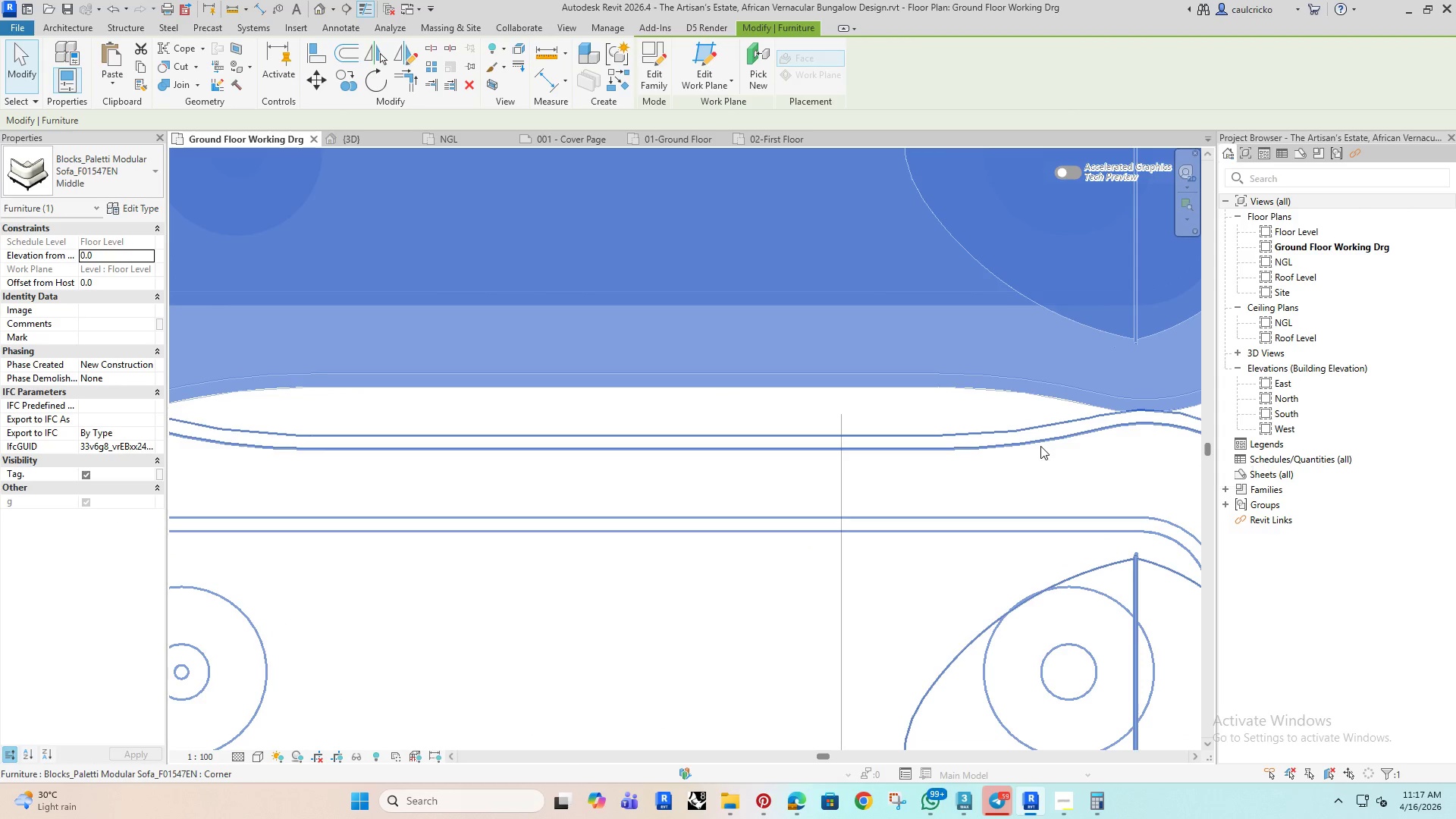 
key(ArrowUp)
 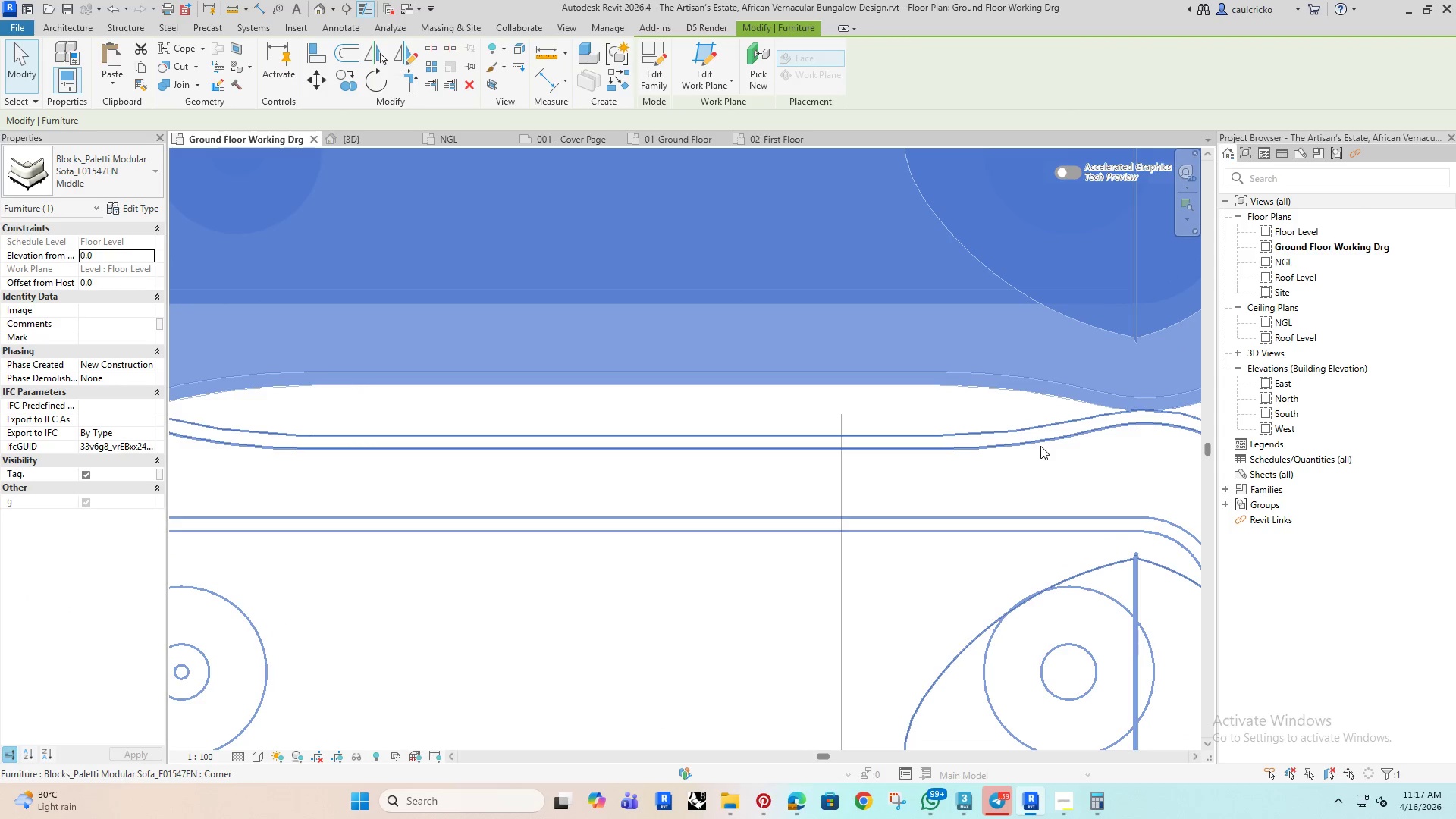 
key(ArrowUp)
 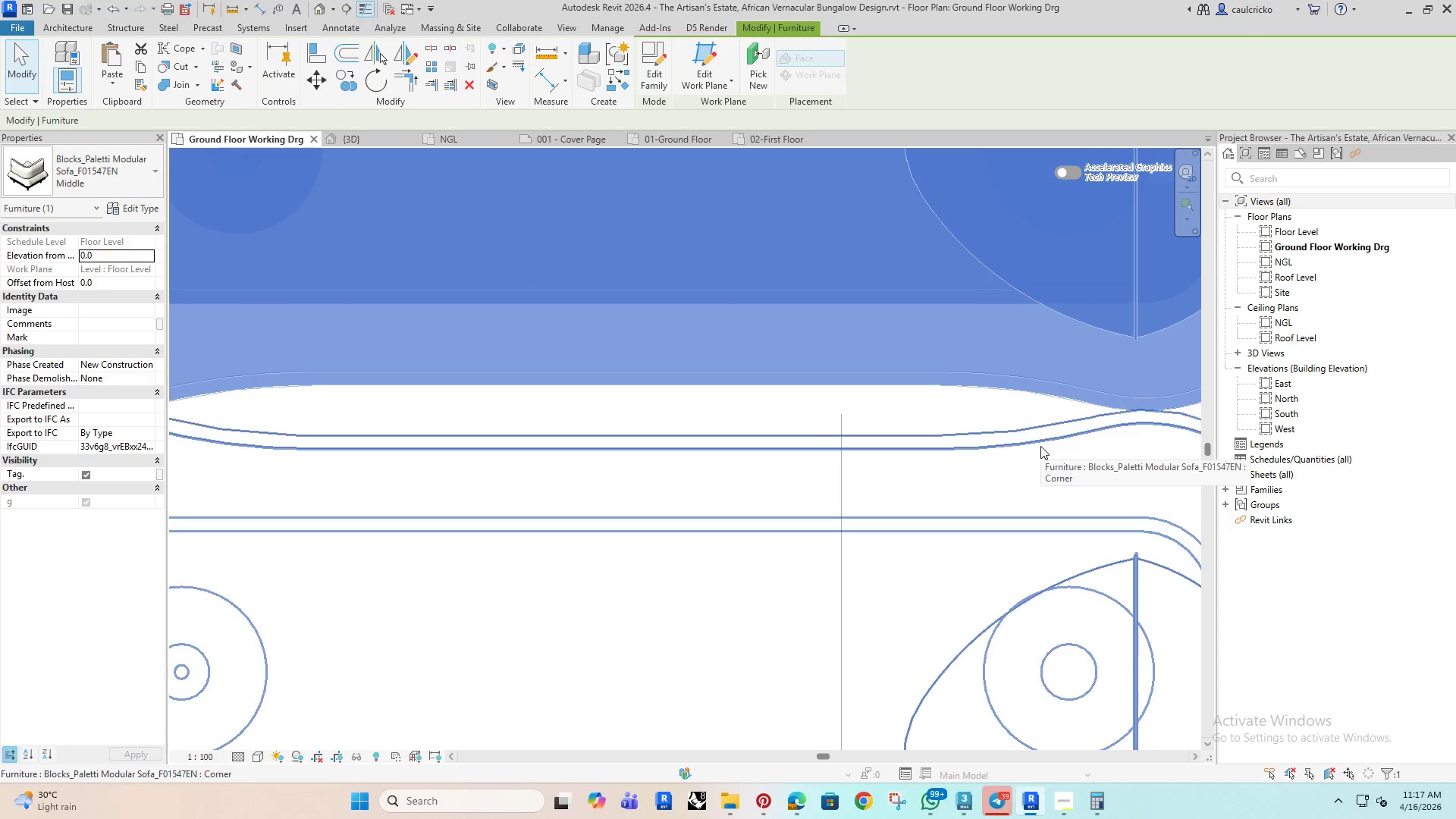 
key(ArrowDown)
 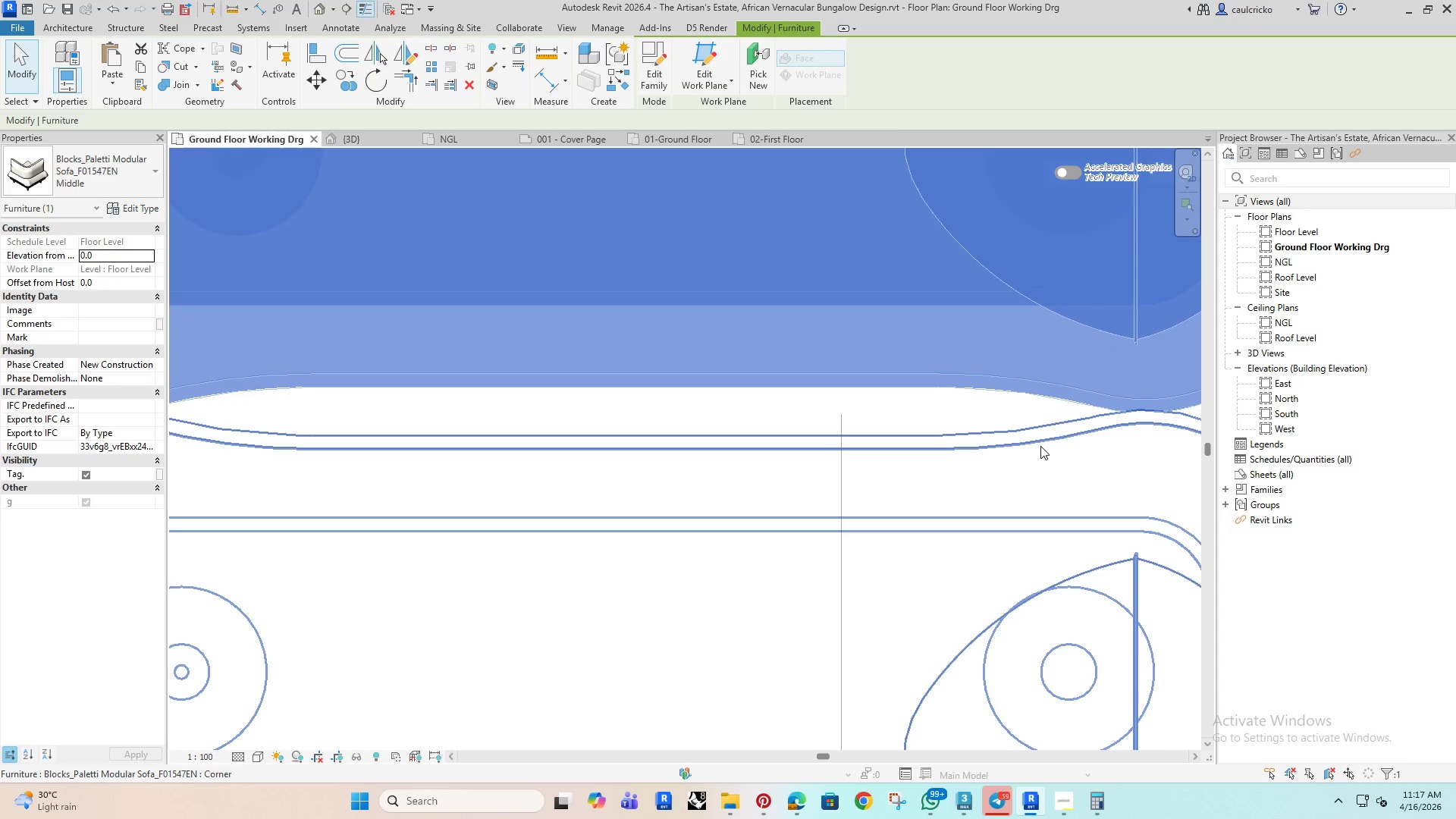 
hold_key(key=ArrowDown, duration=0.31)
 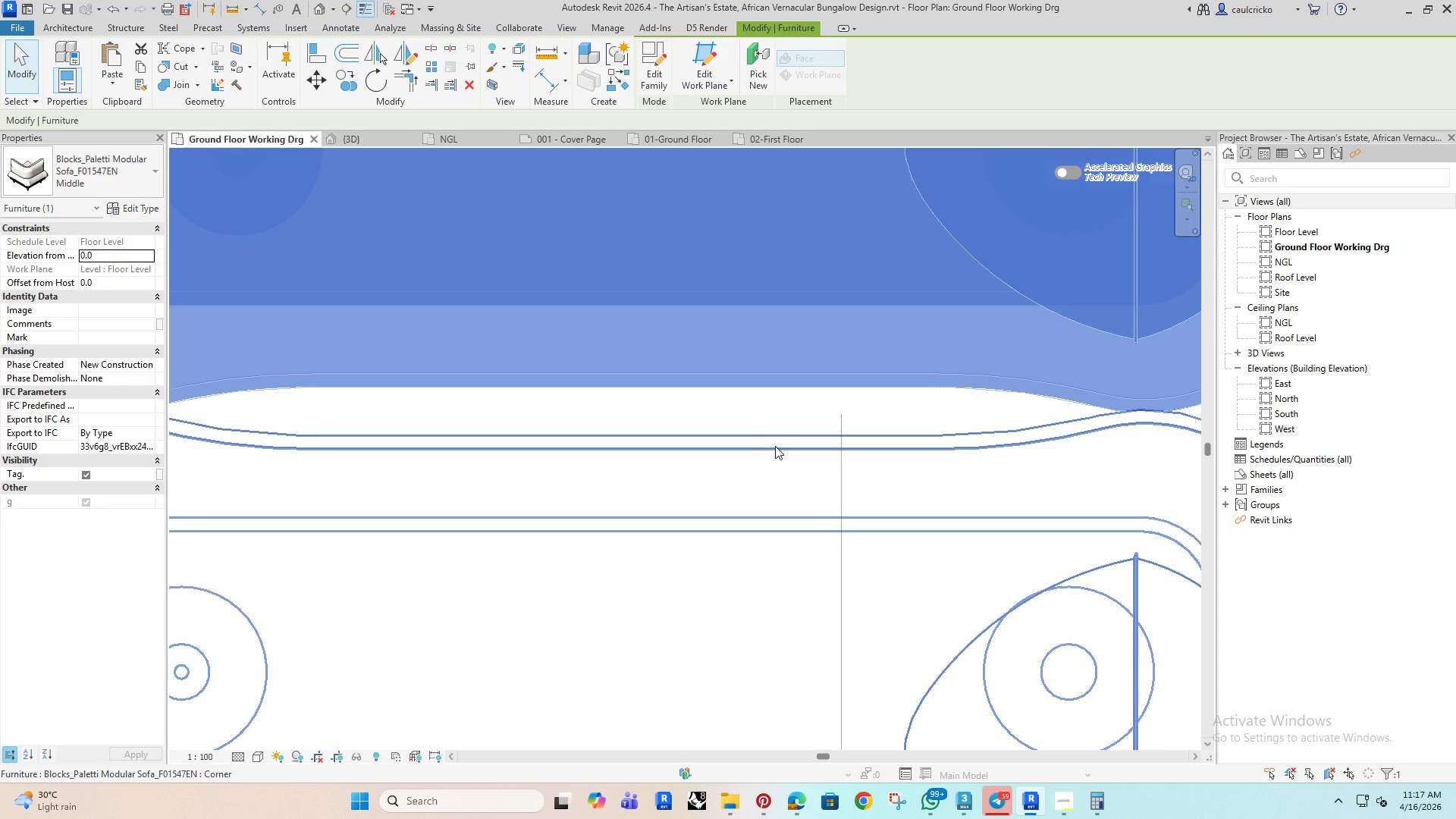 
type(mv)
 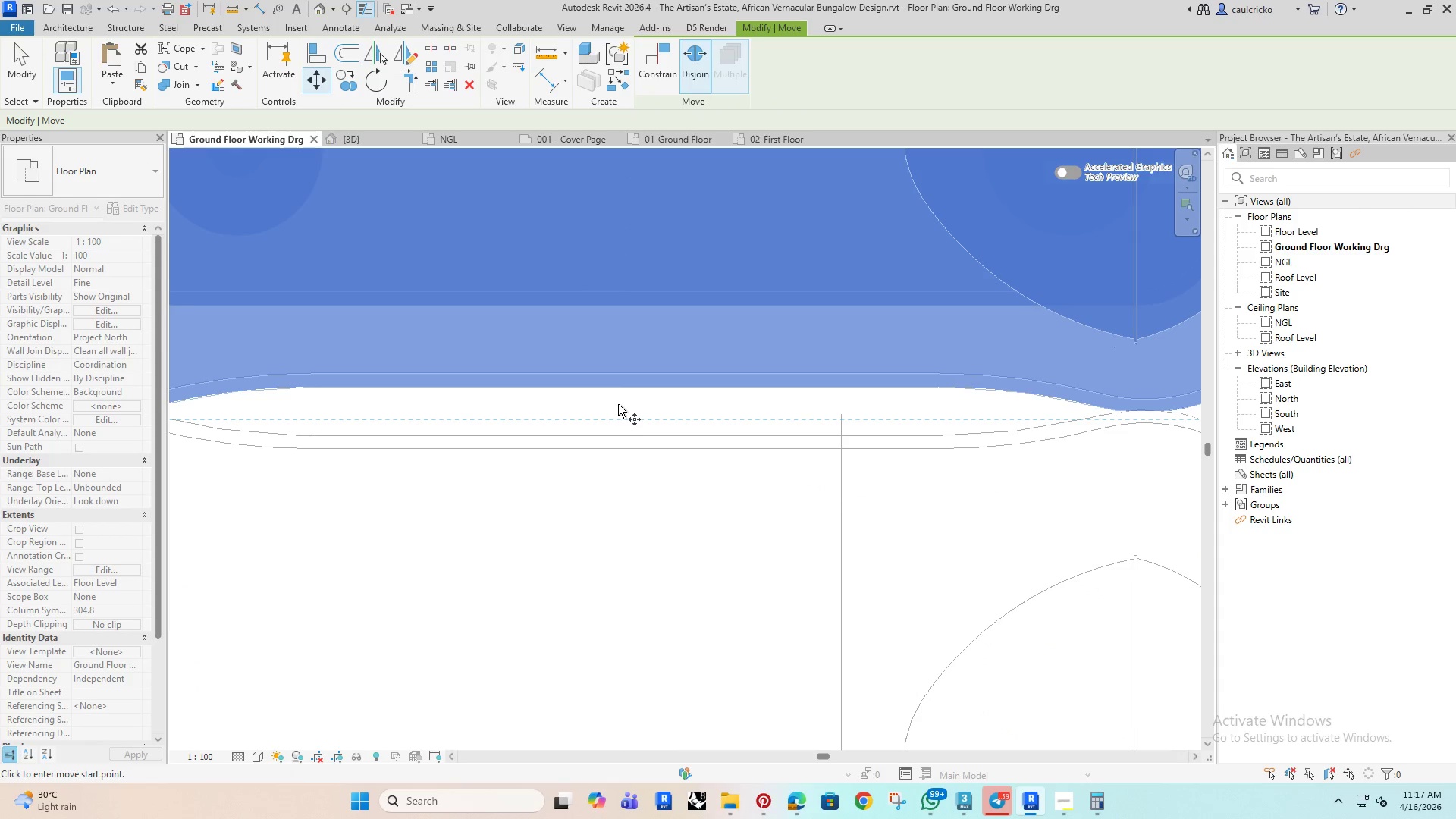 
wait(5.59)
 